 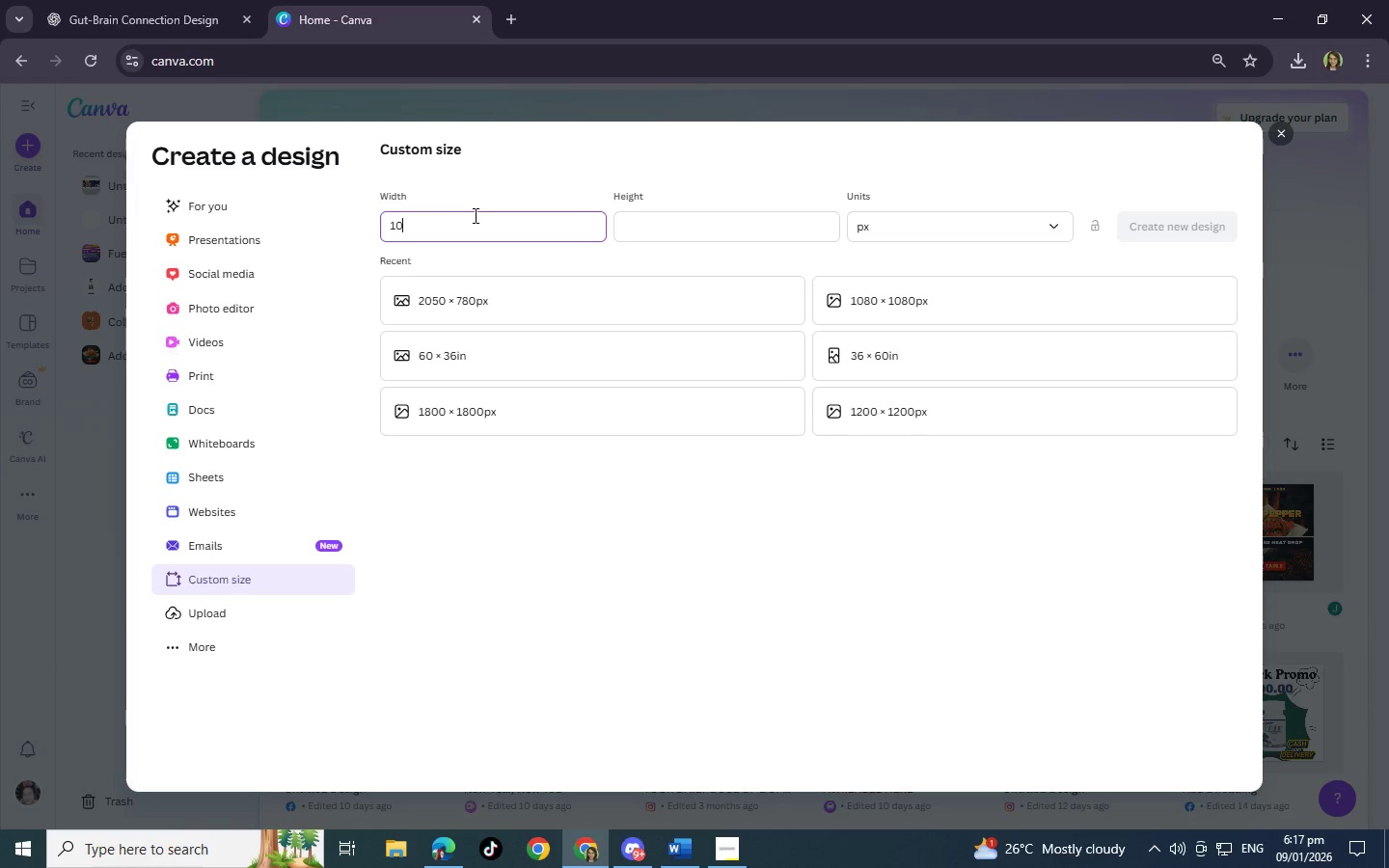 
type(80)
 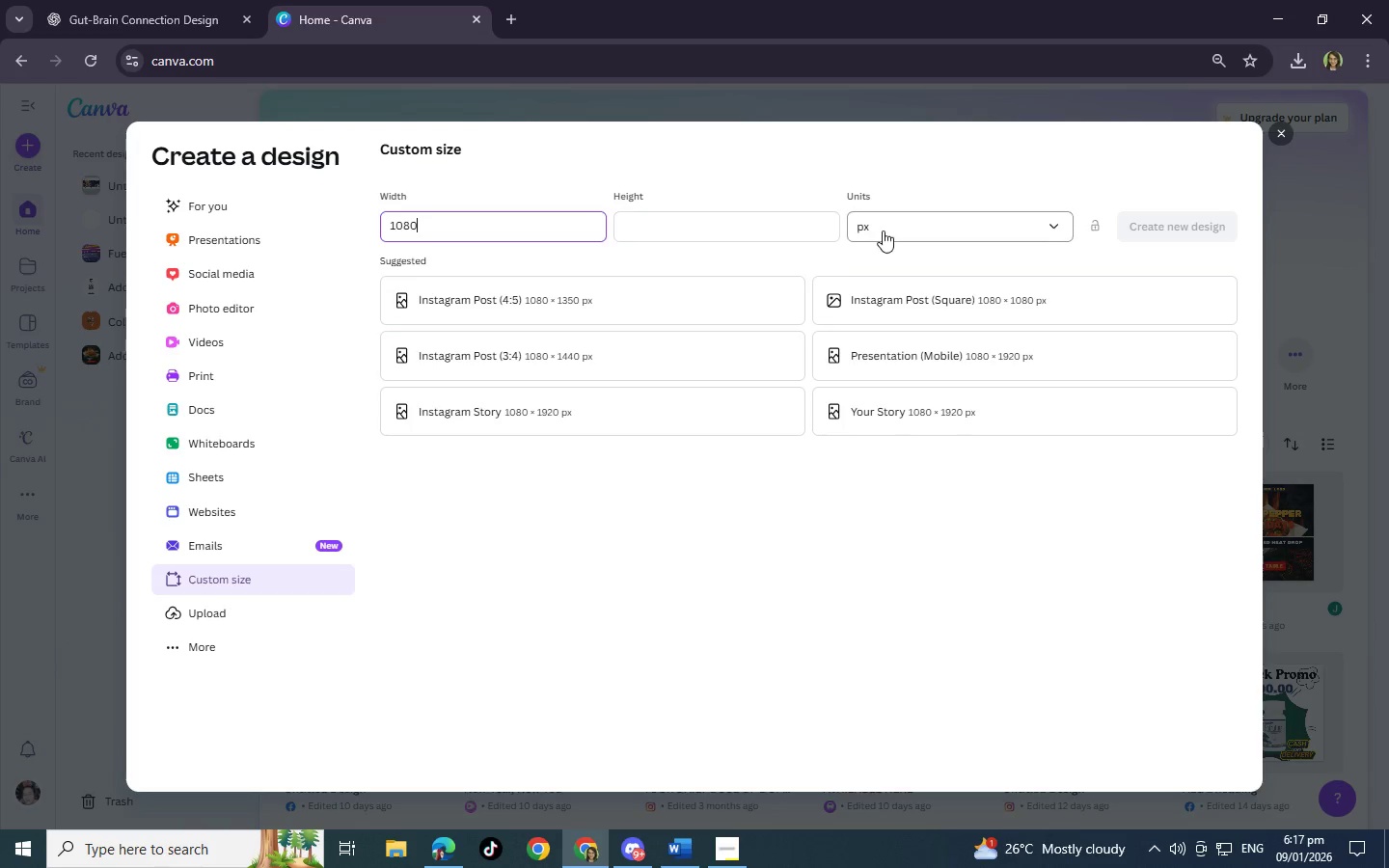 
left_click([749, 224])
 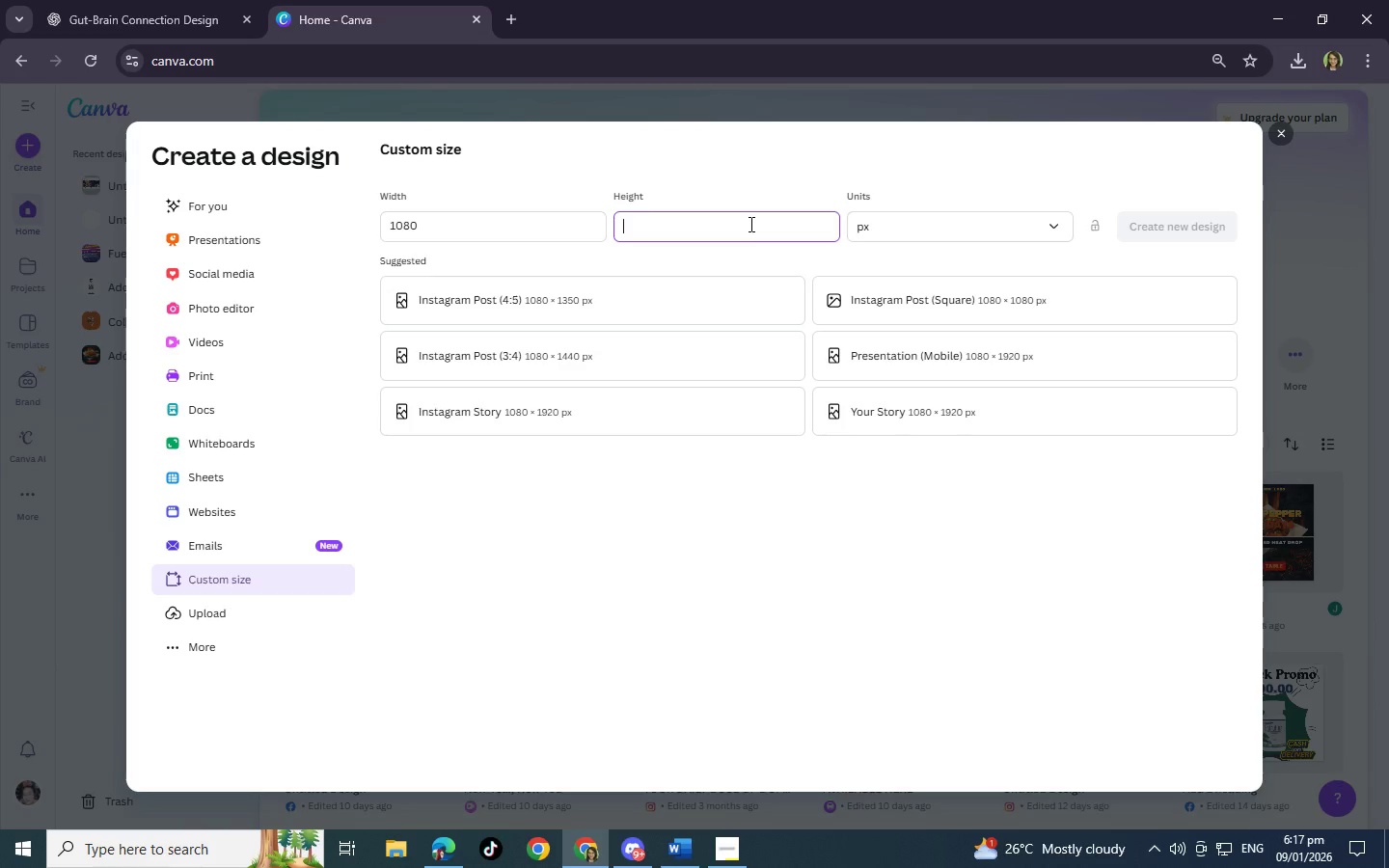 
wait(9.47)
 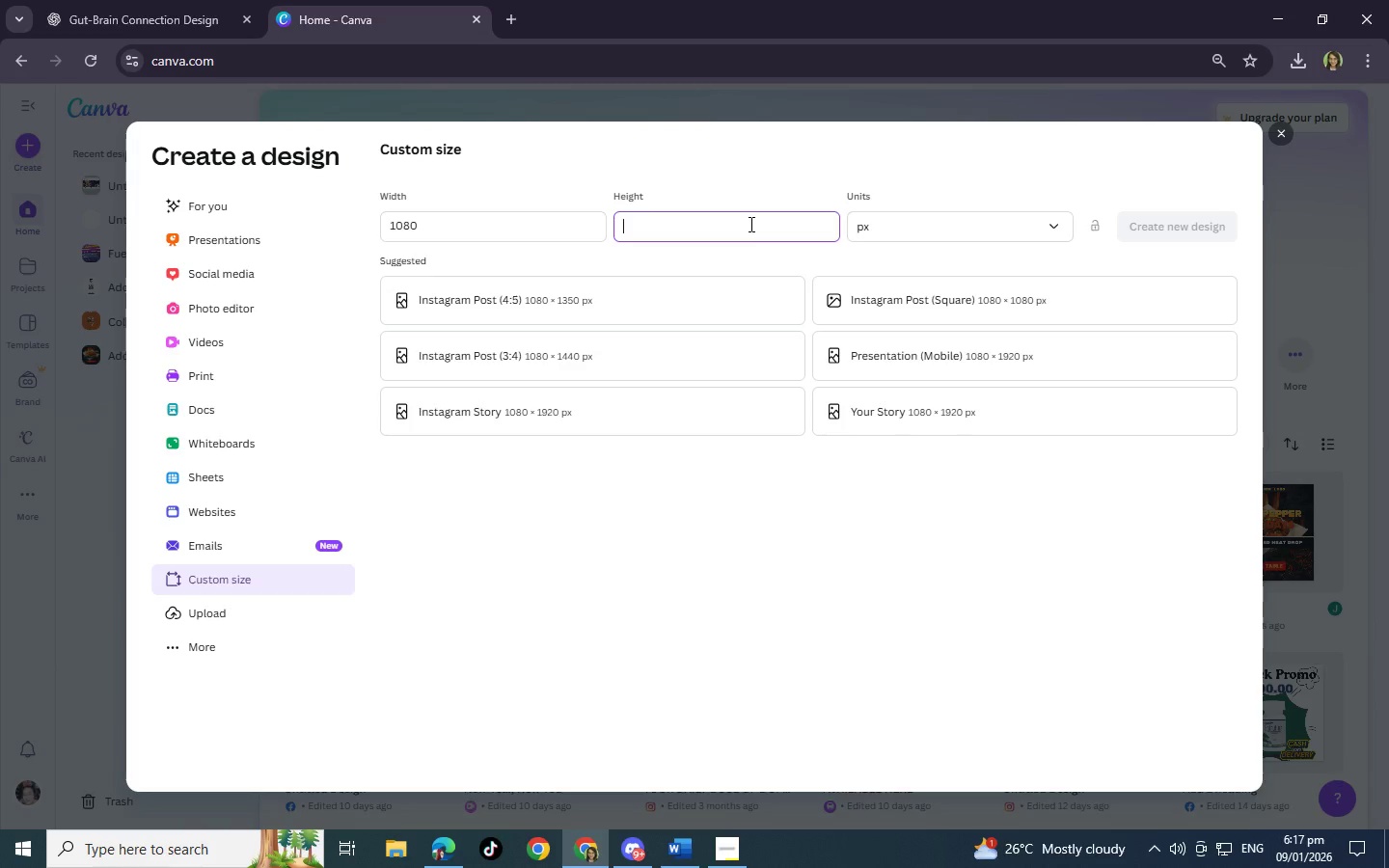 
left_click([231, 266])
 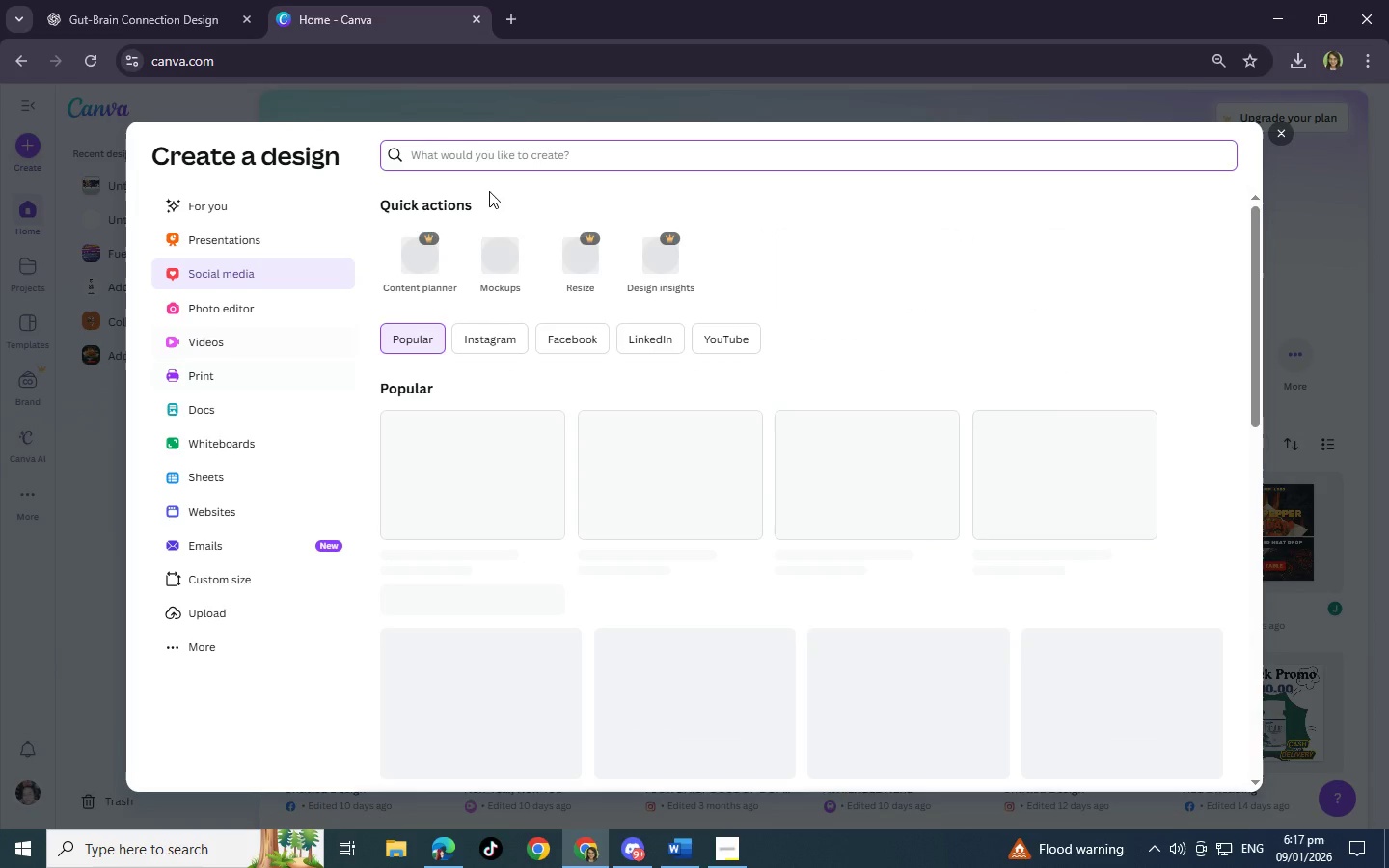 
type(fa)
 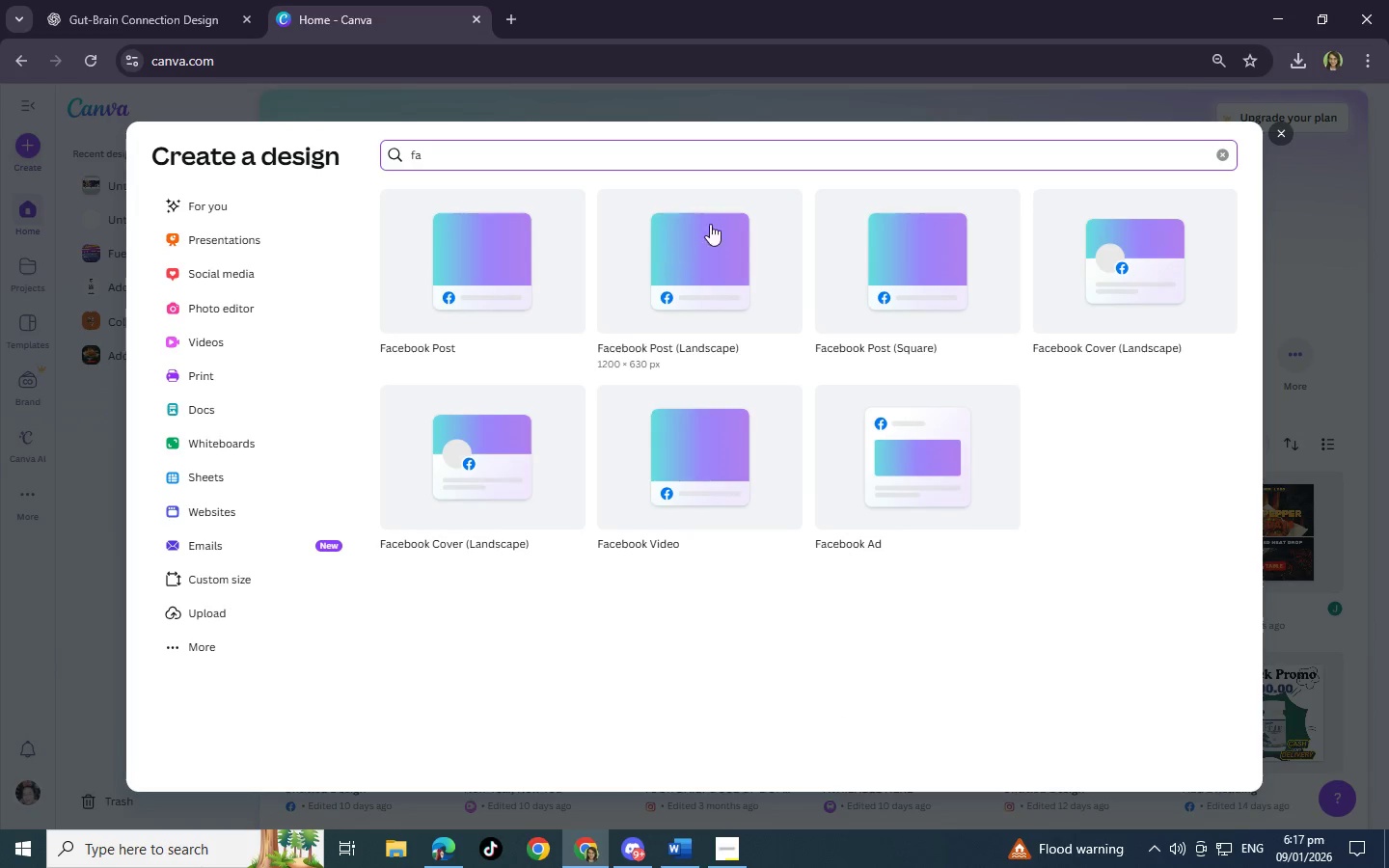 
left_click([899, 249])
 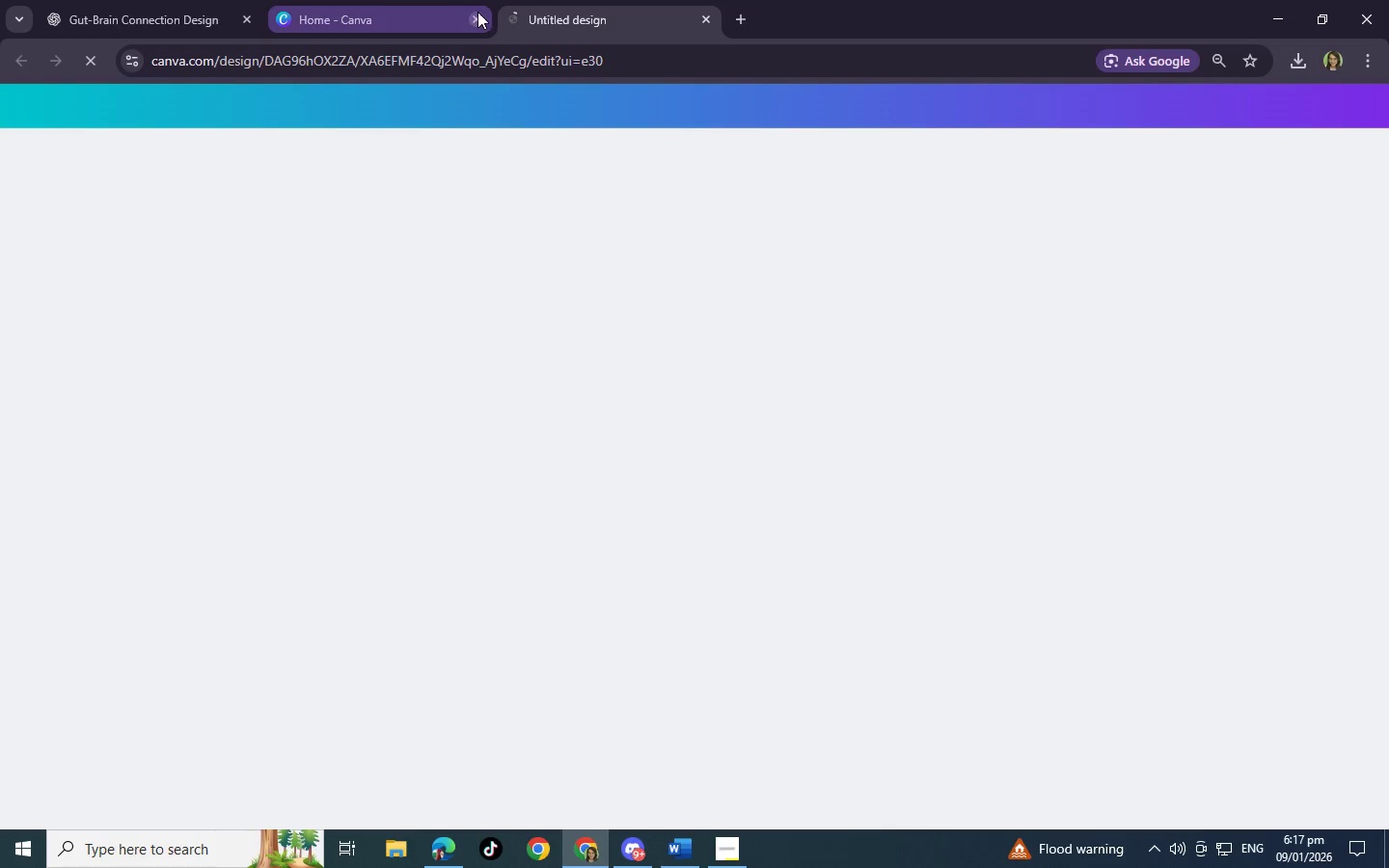 
left_click([404, 10])
 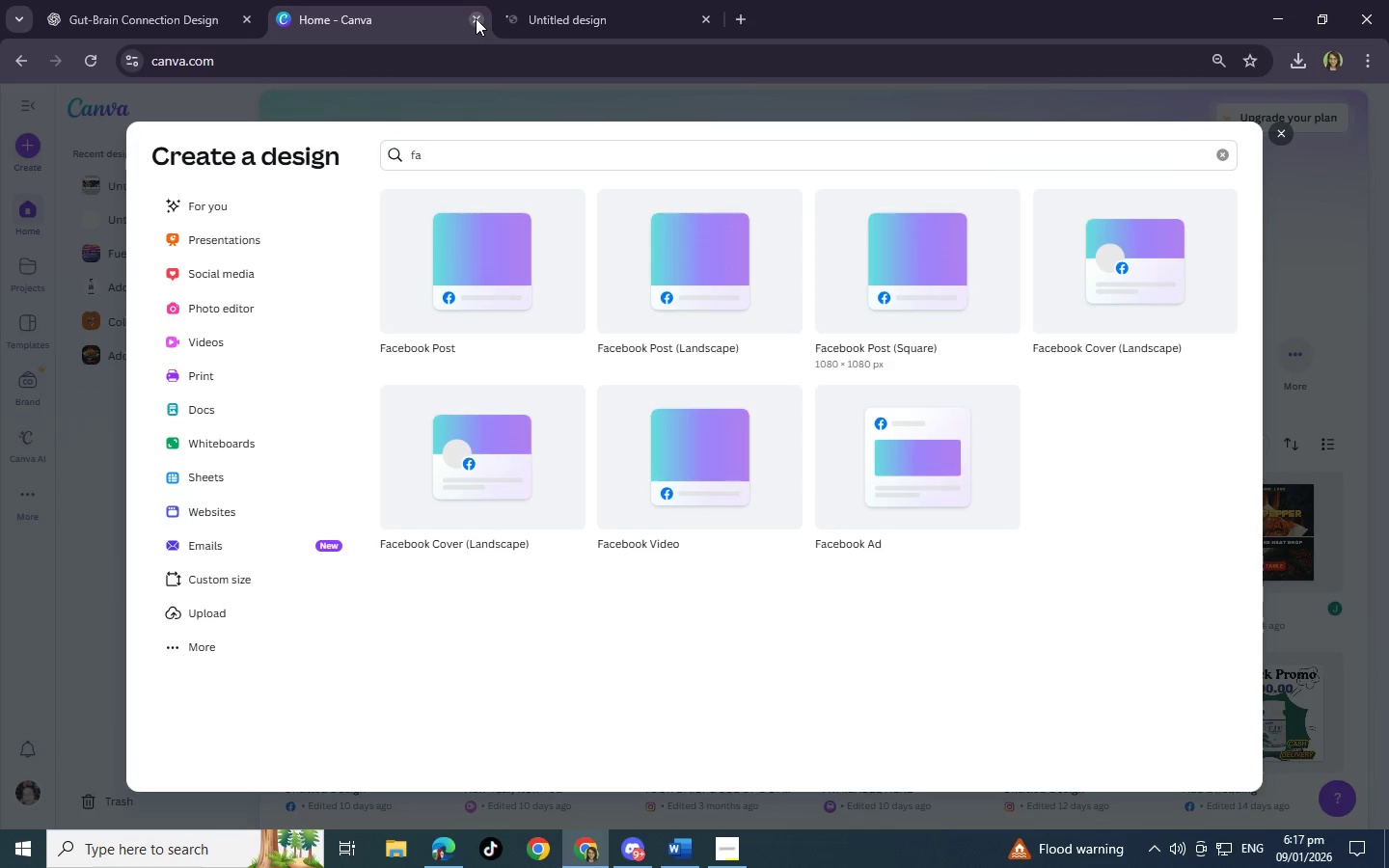 
left_click([476, 18])
 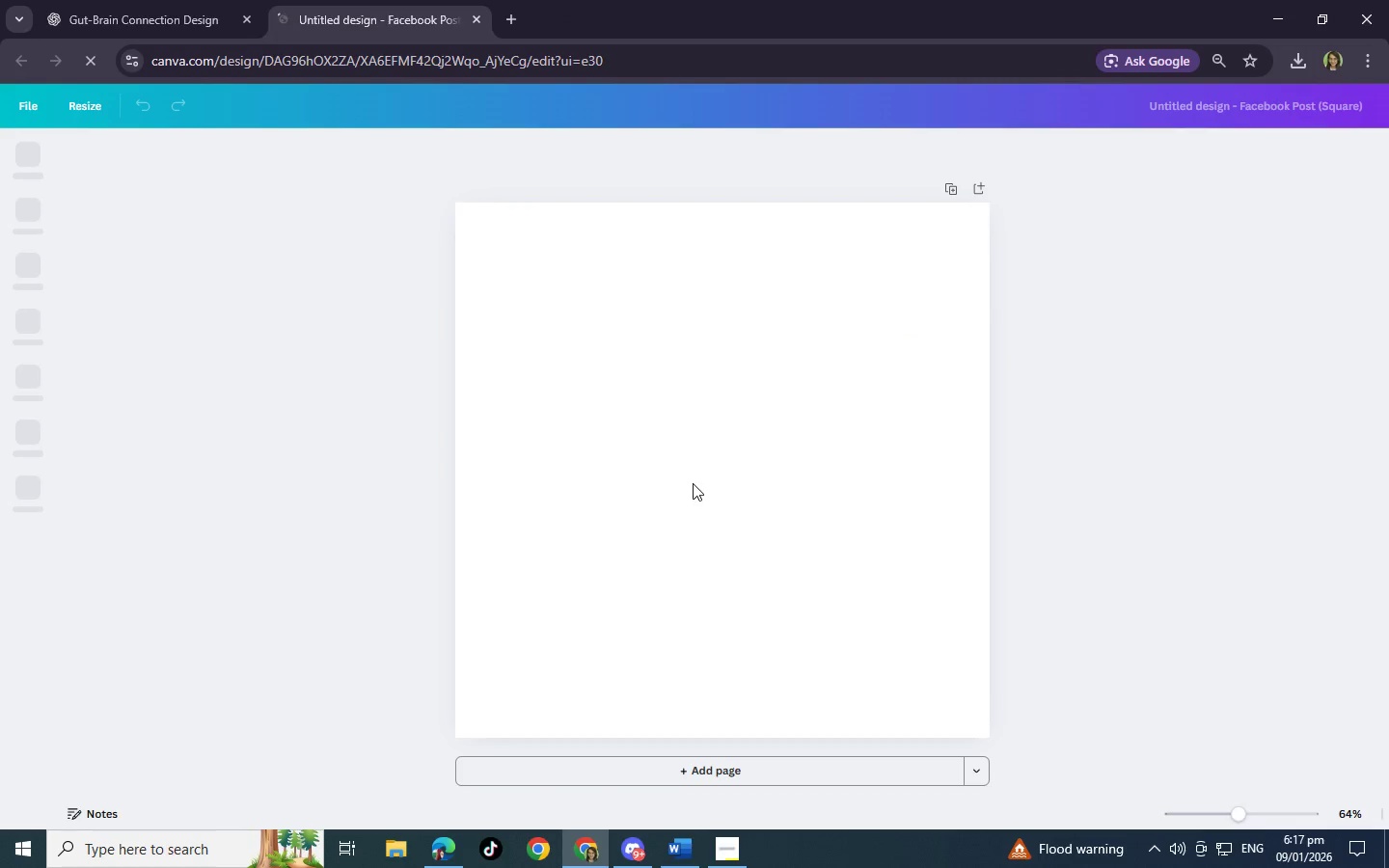 
left_click([770, 773])
 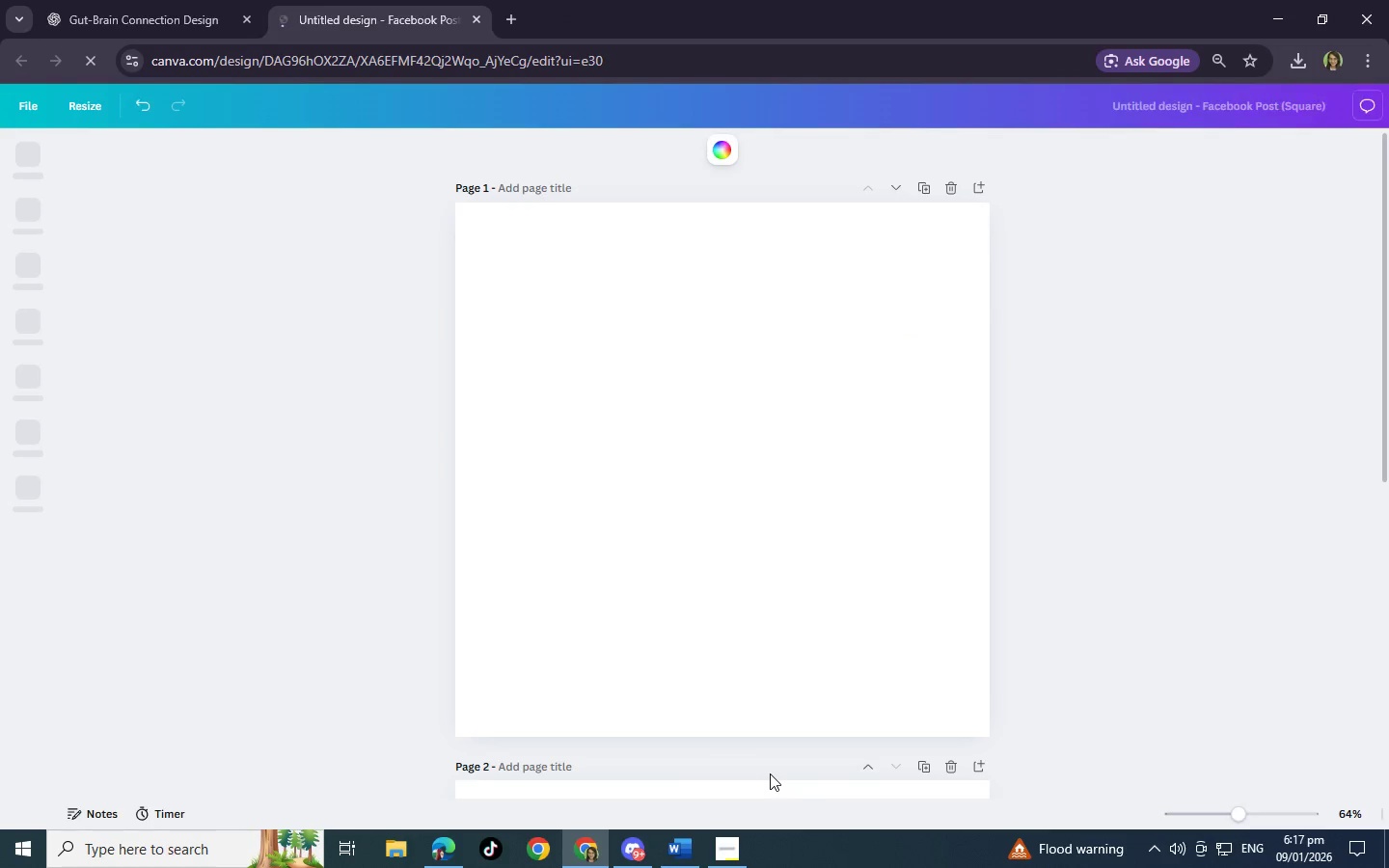 
scroll: coordinate [719, 696], scroll_direction: down, amount: 11.0
 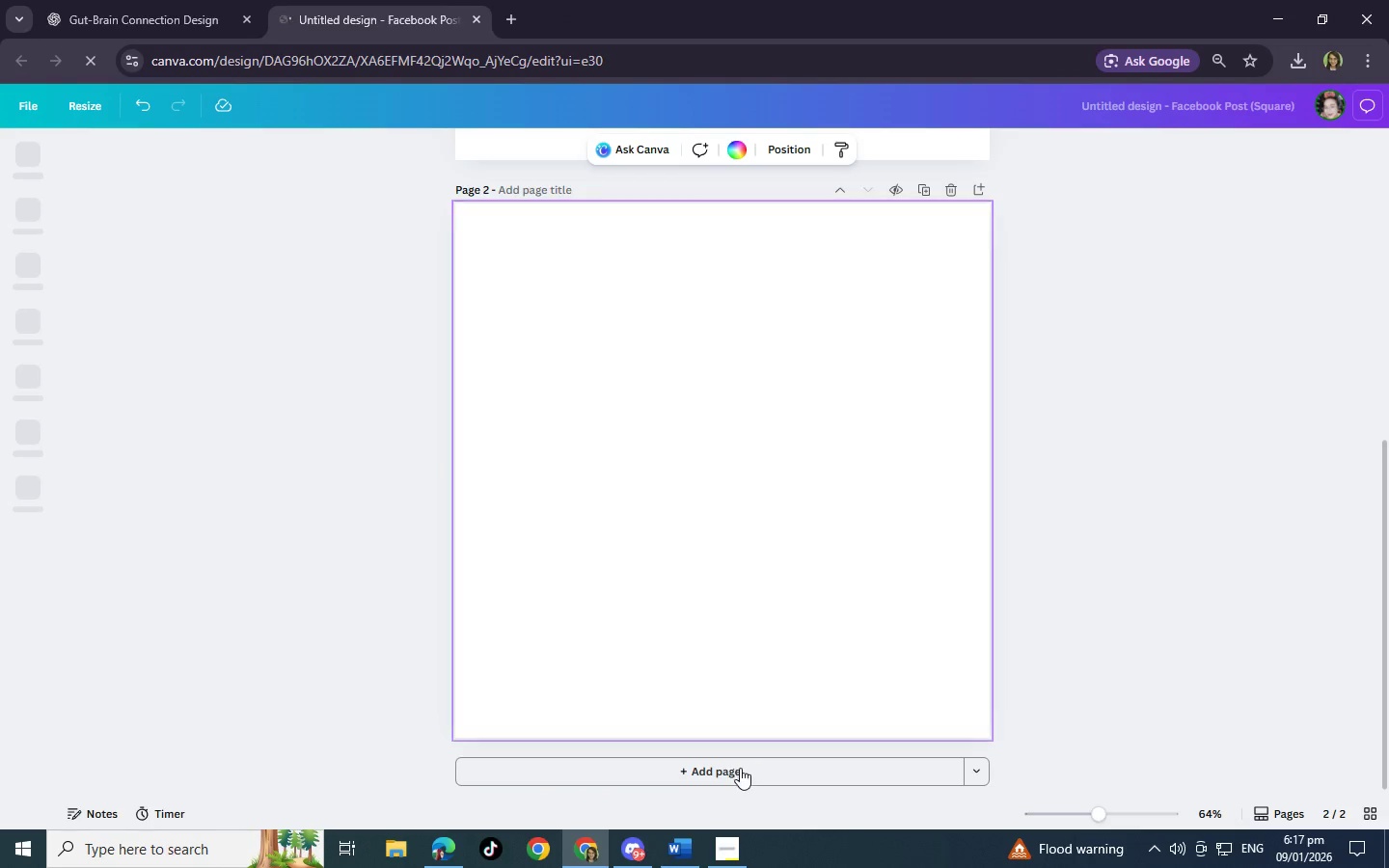 
left_click([740, 768])
 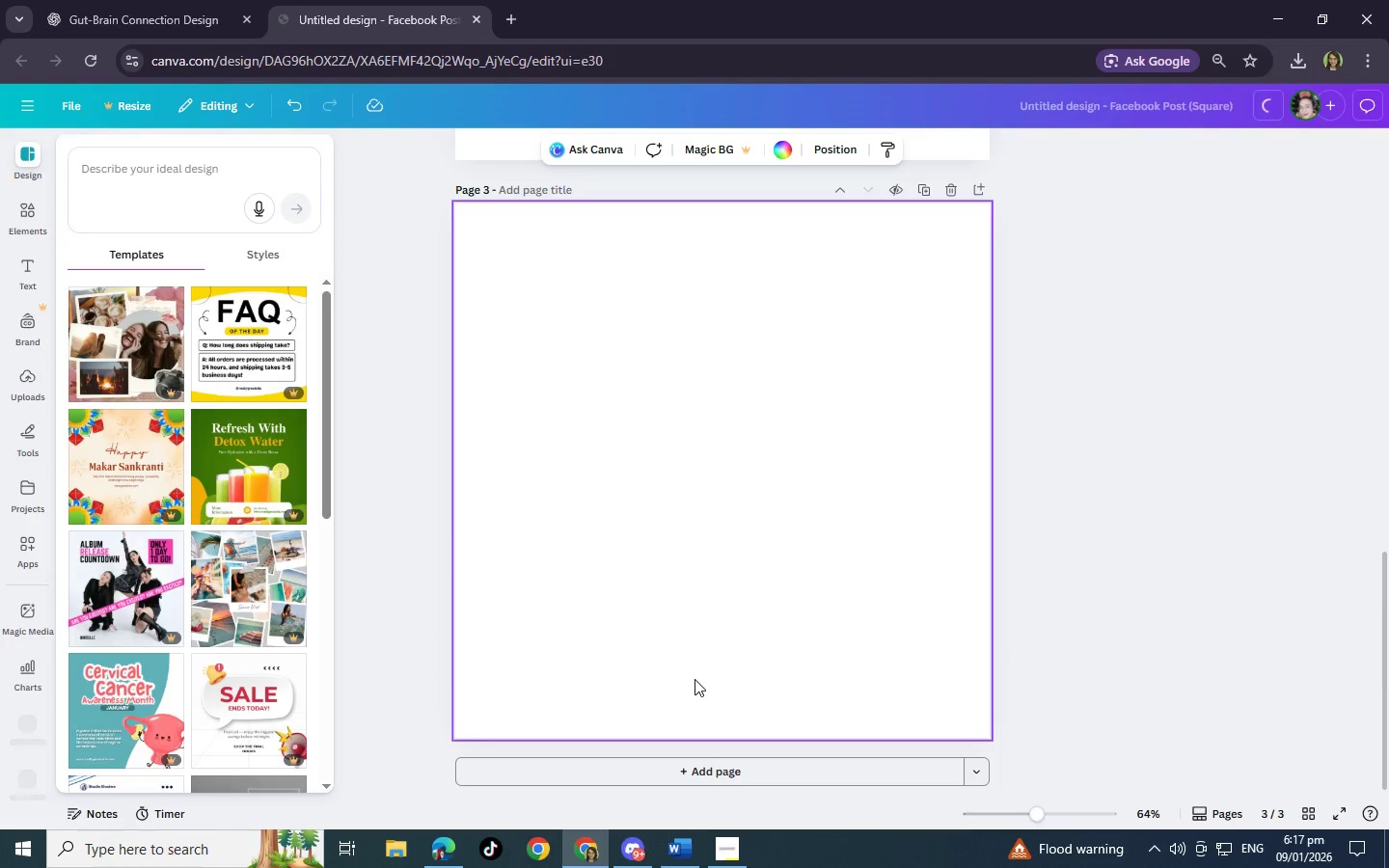 
wait(8.16)
 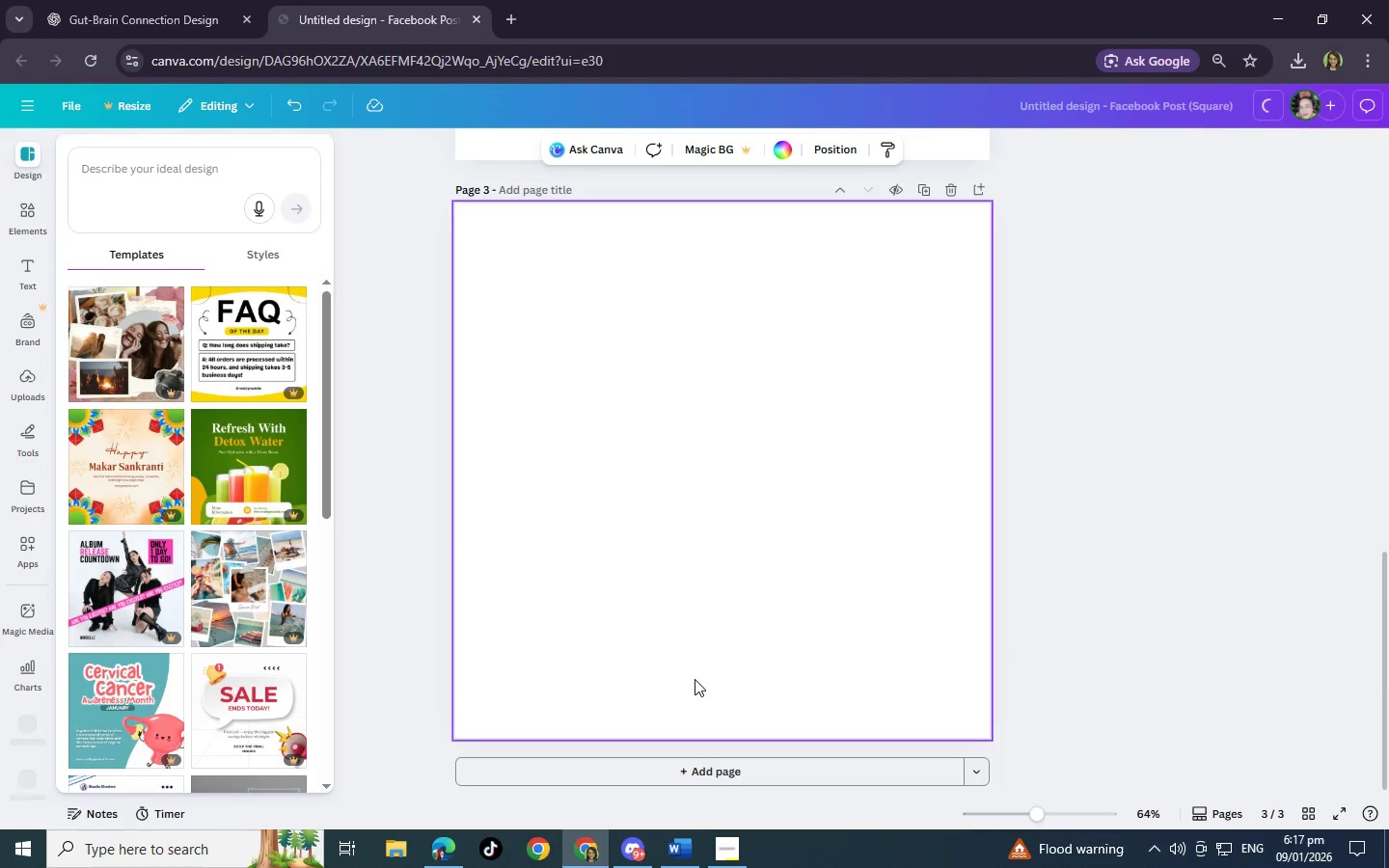 
scroll: coordinate [694, 677], scroll_direction: up, amount: 5.0
 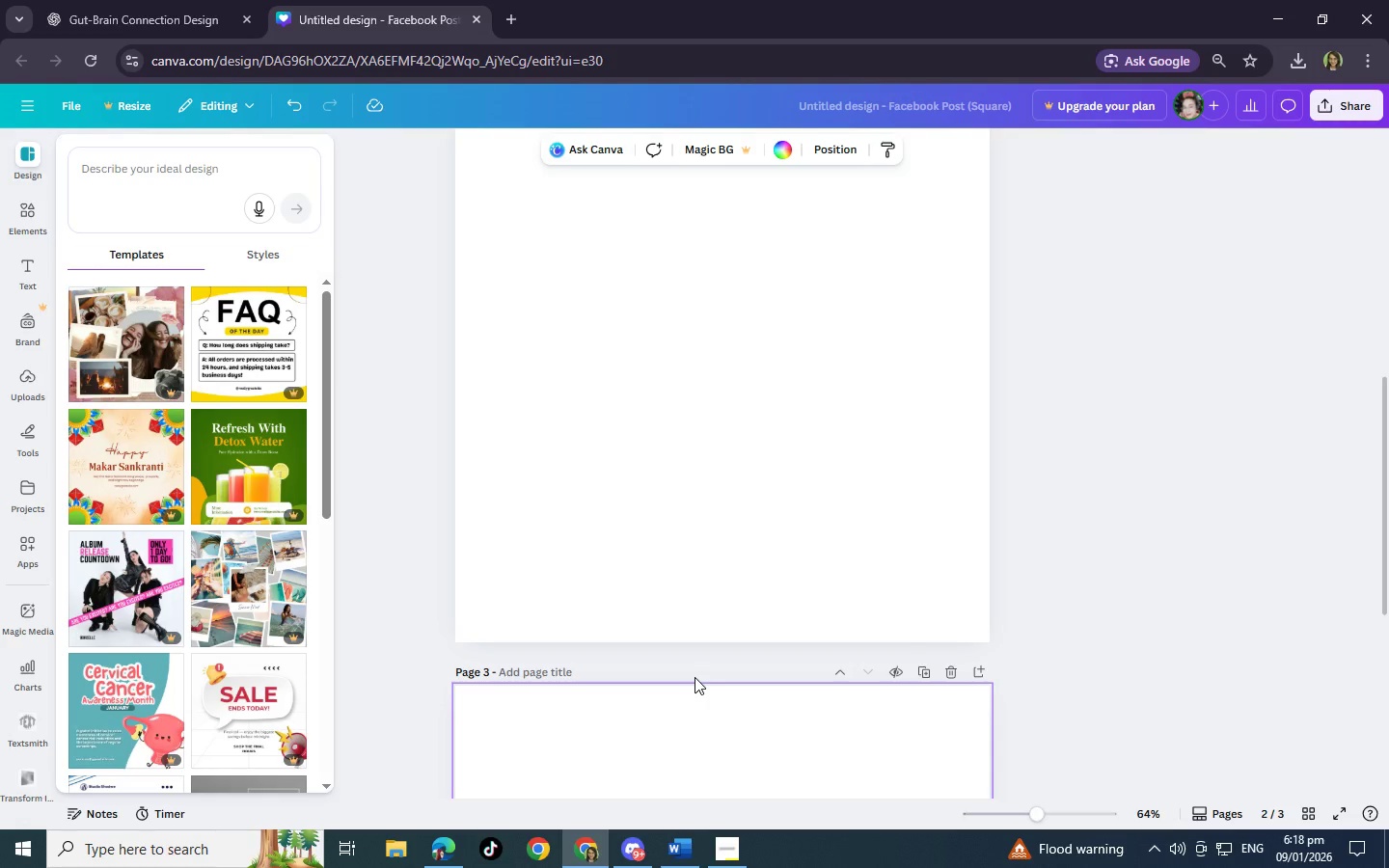 
wait(15.74)
 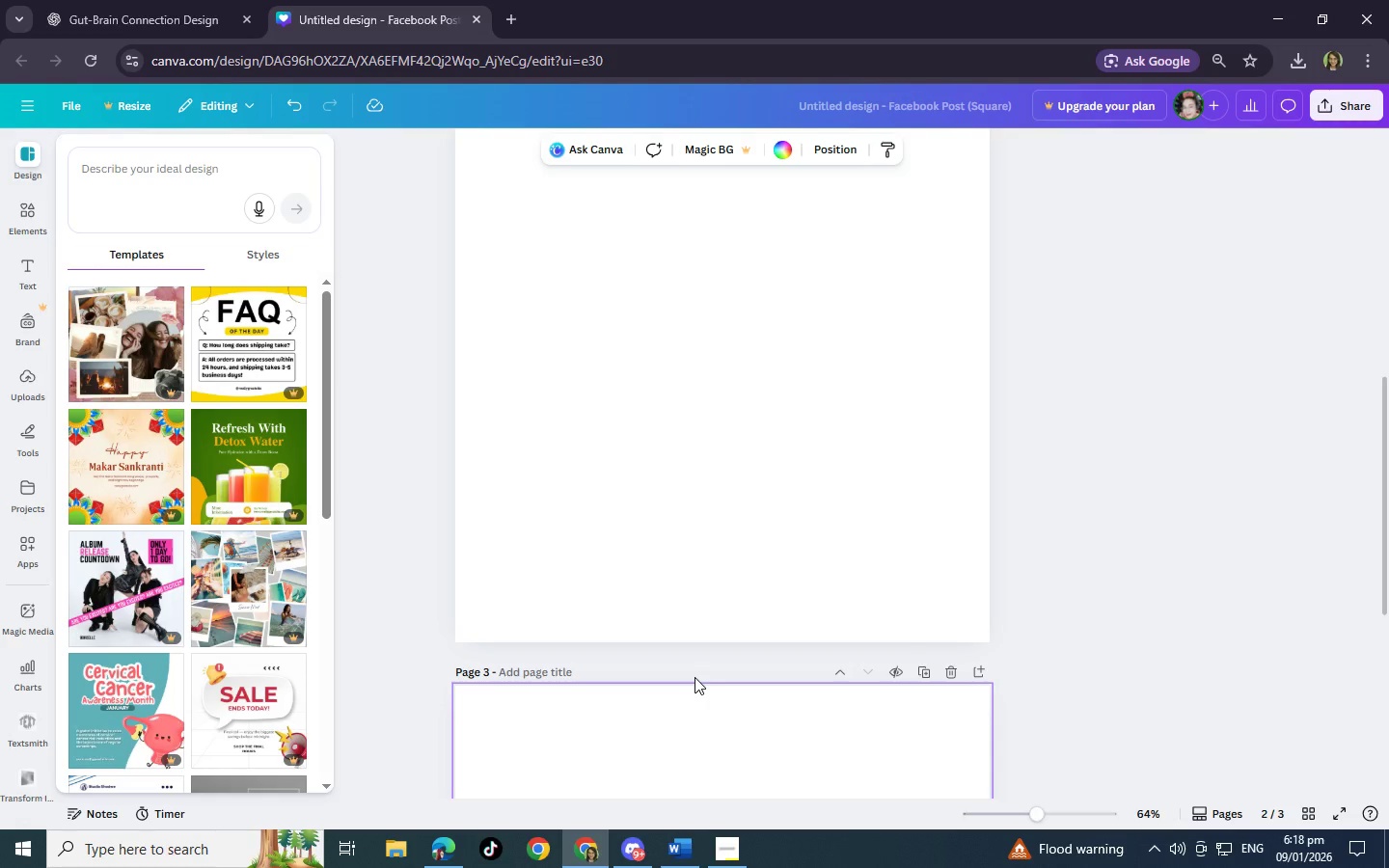 
scroll: coordinate [198, 362], scroll_direction: down, amount: 4.0
 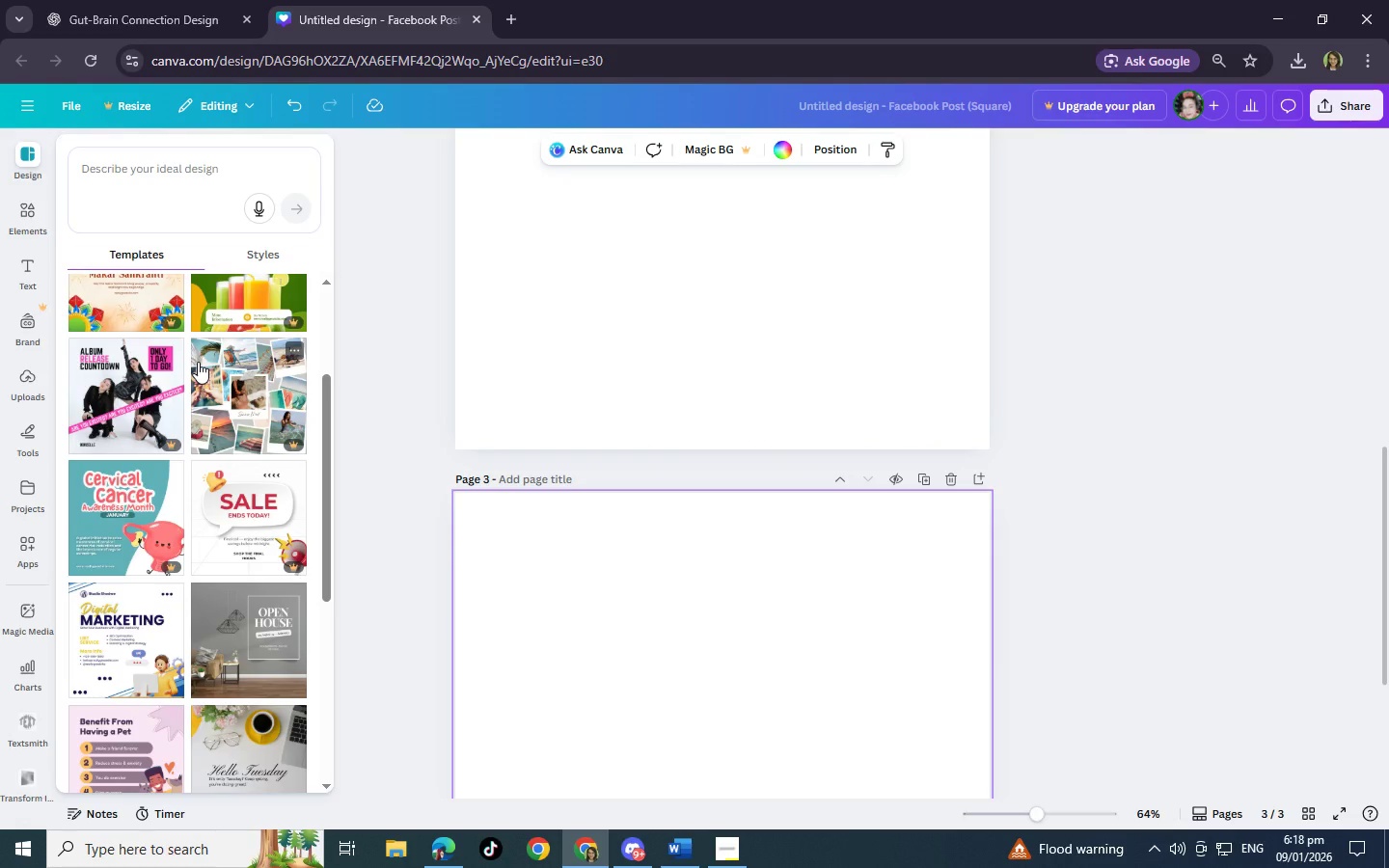 
wait(10.66)
 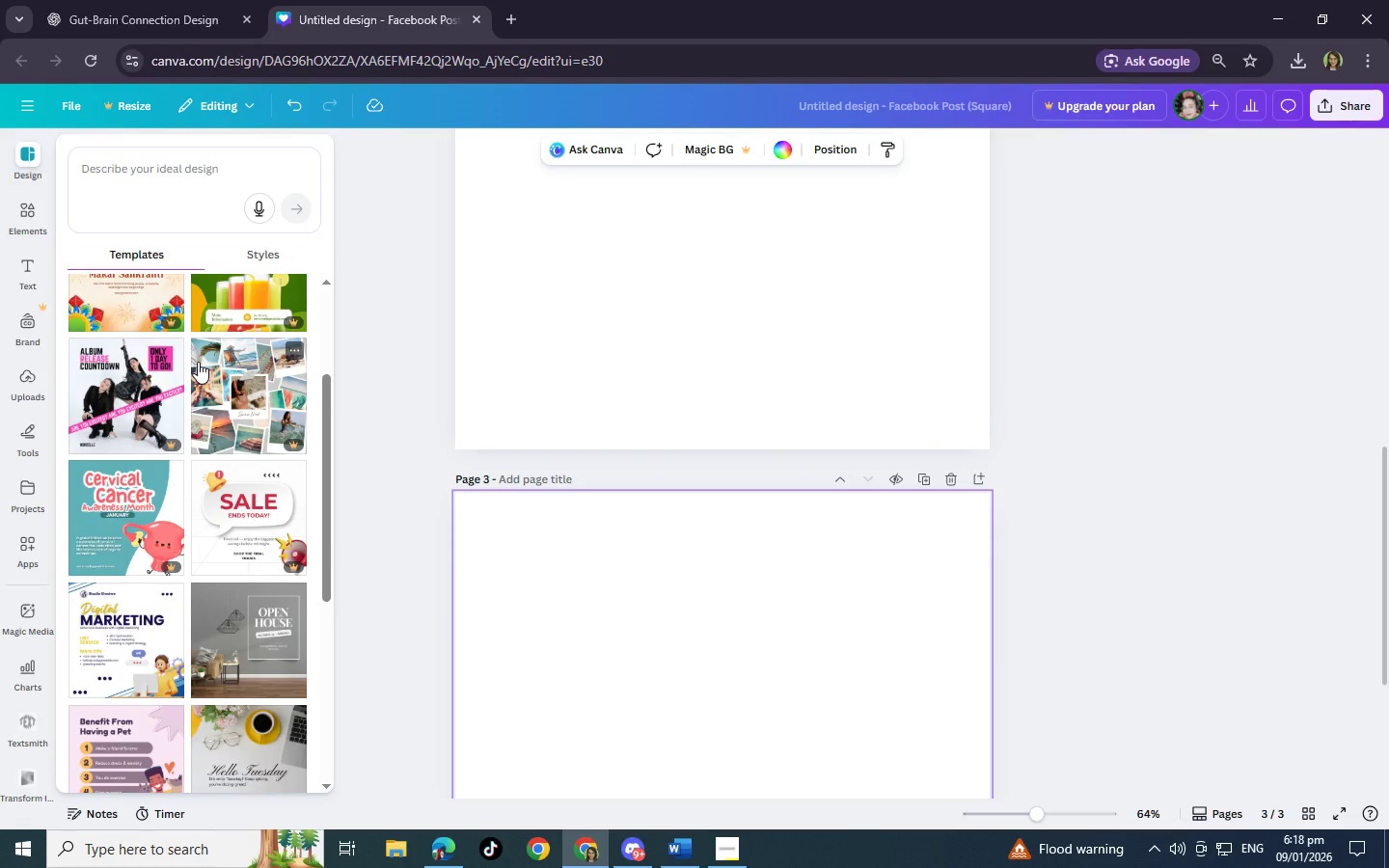 
scroll: coordinate [290, 354], scroll_direction: down, amount: 4.0
 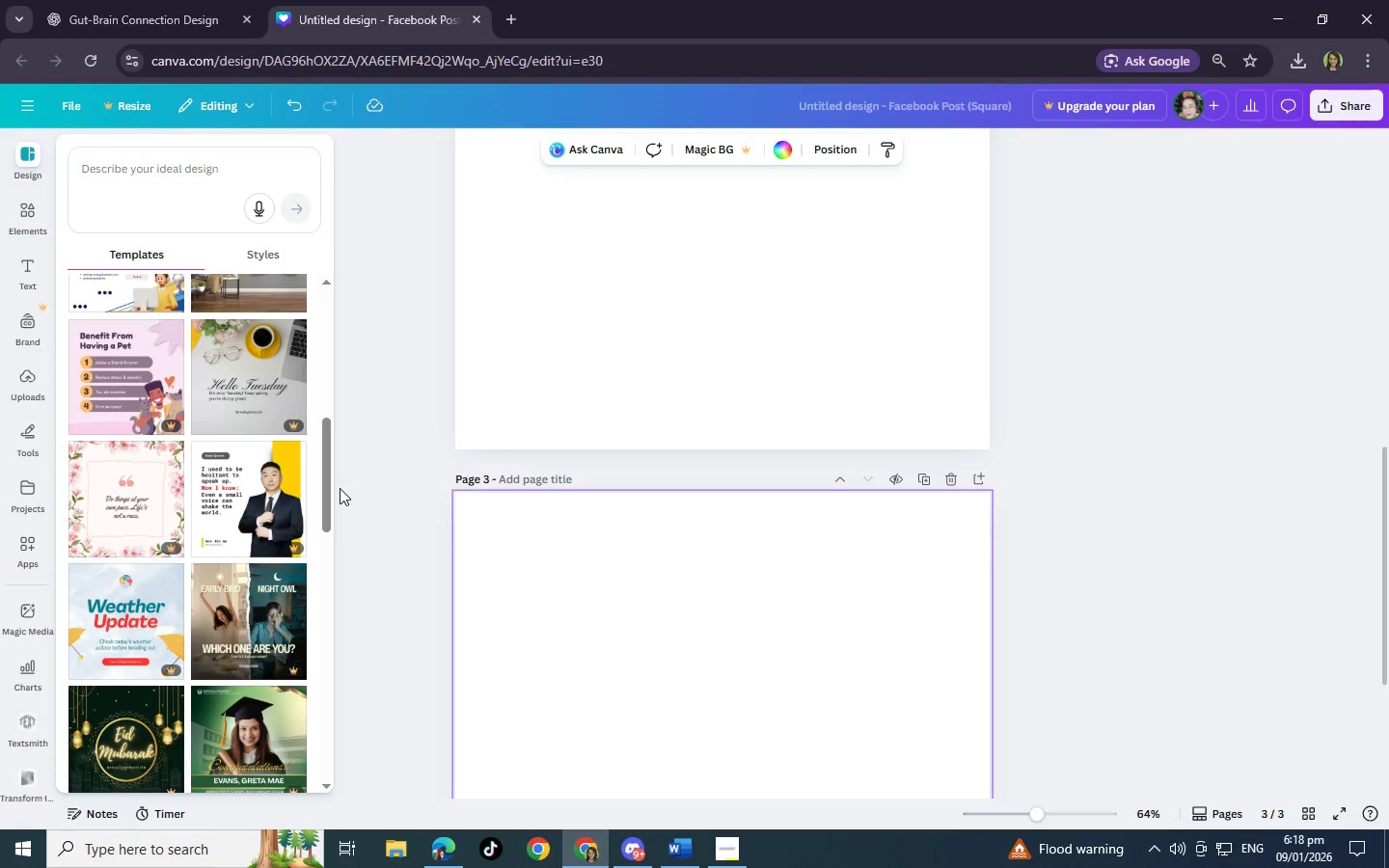 
scroll: coordinate [709, 433], scroll_direction: up, amount: 8.0
 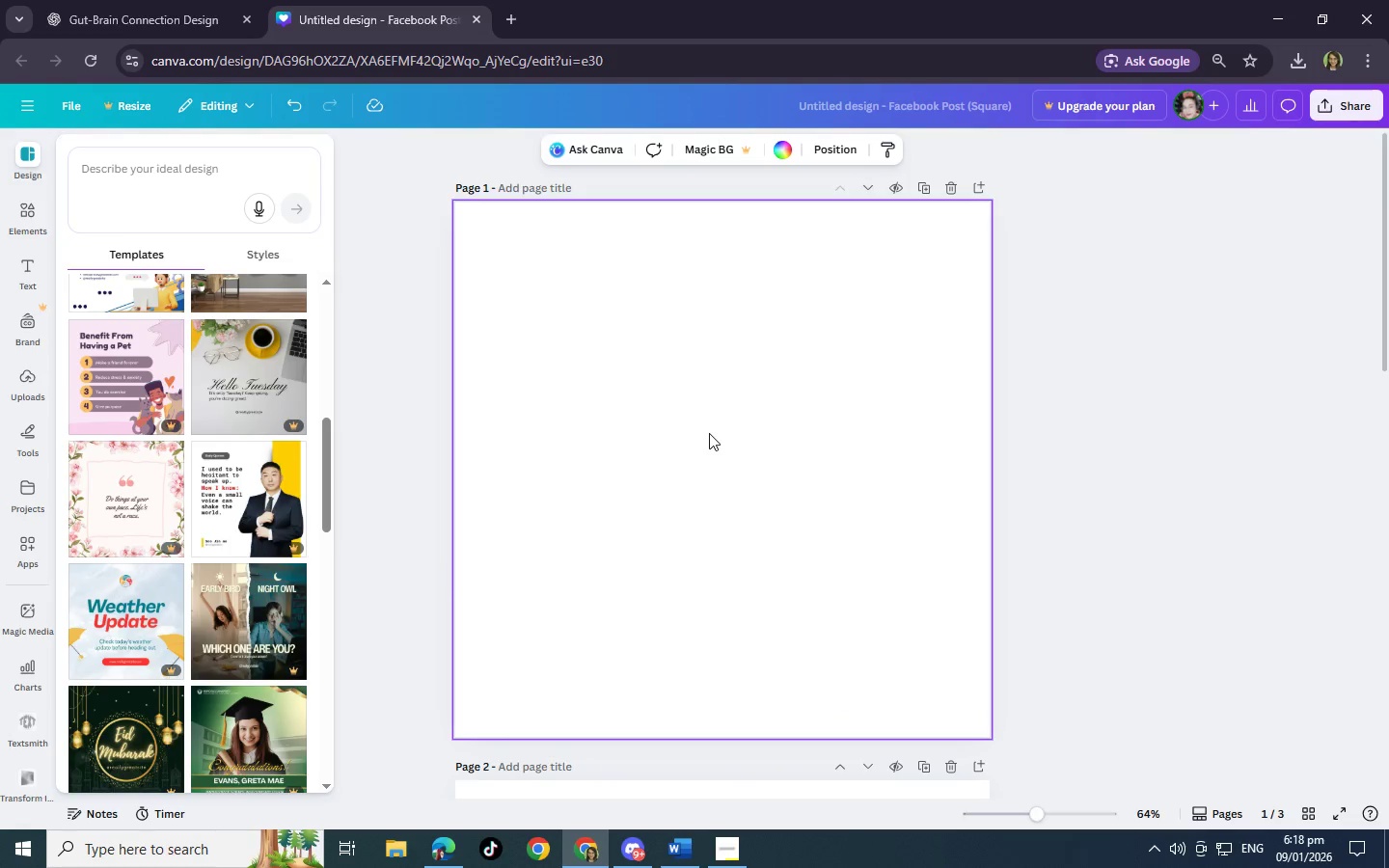 
left_click([709, 433])
 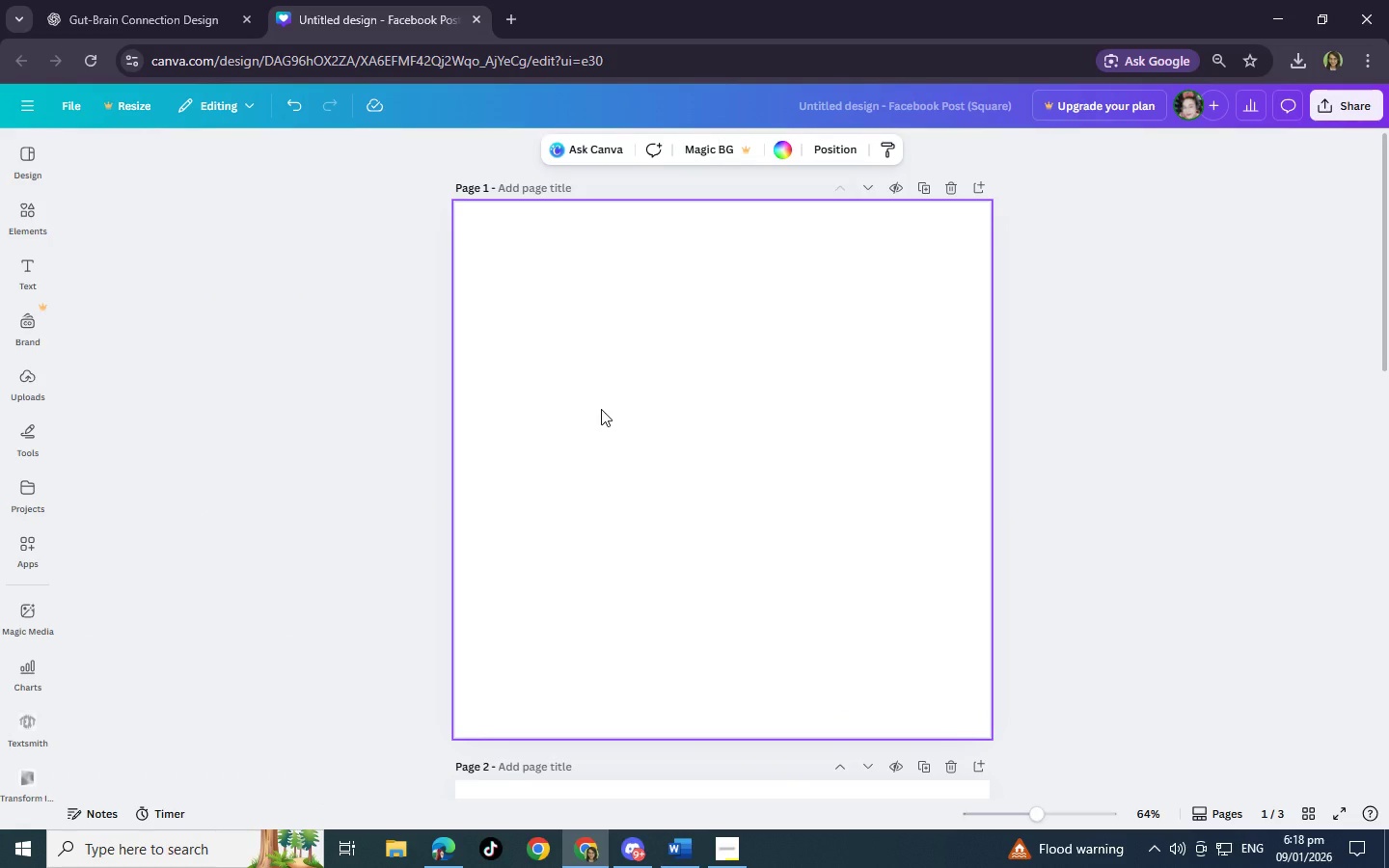 
wait(5.66)
 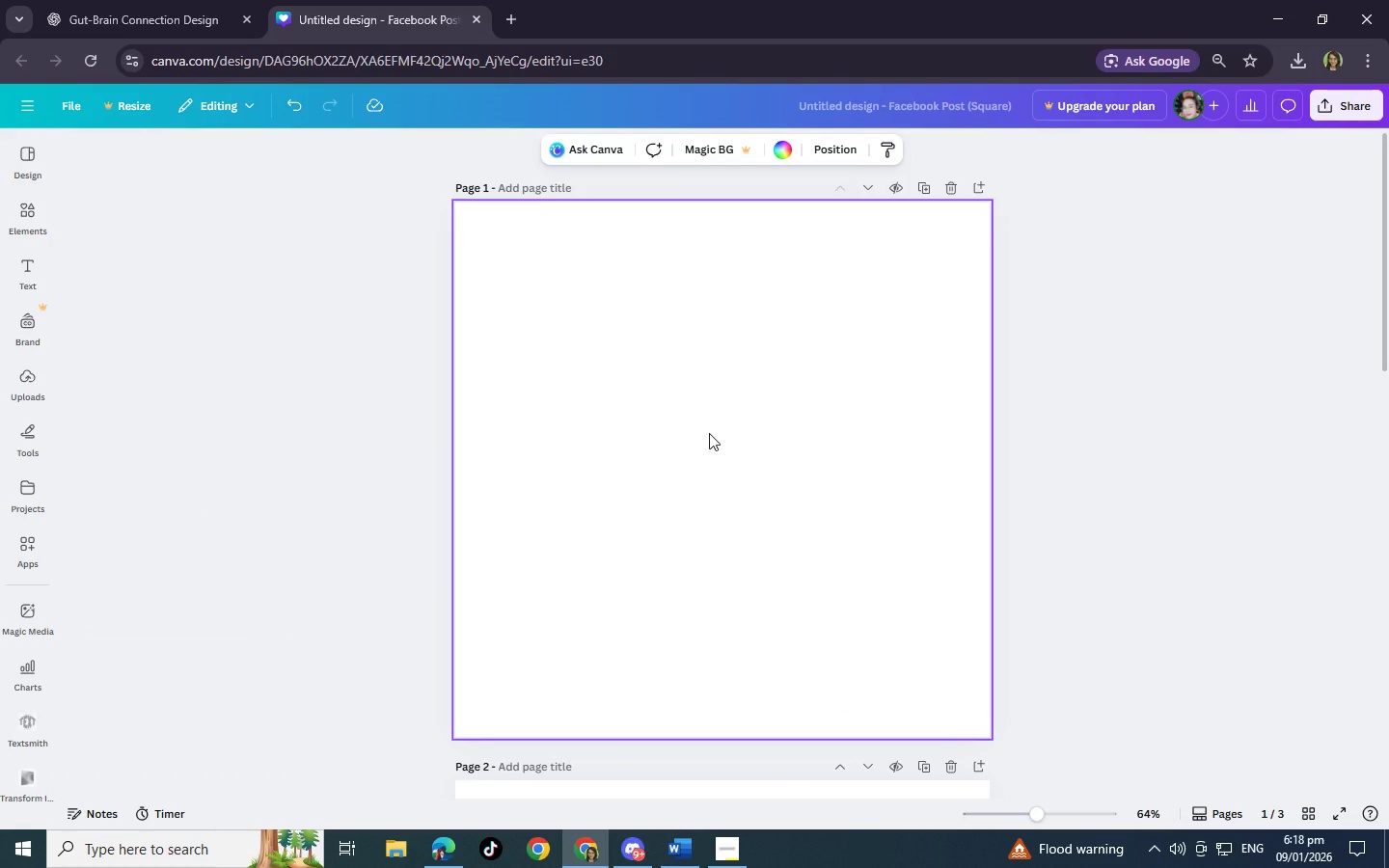 
left_click([16, 214])
 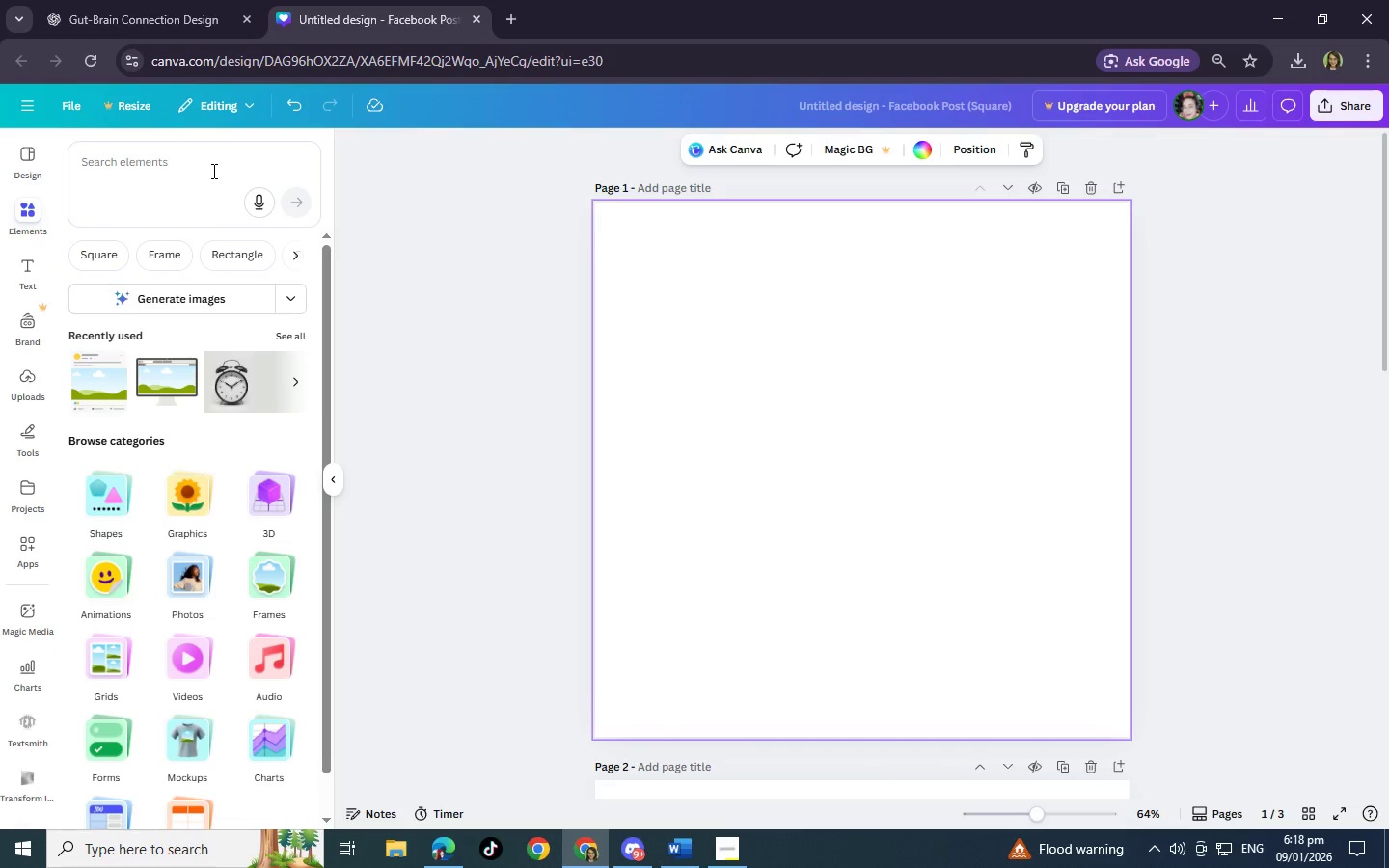 
left_click([212, 171])
 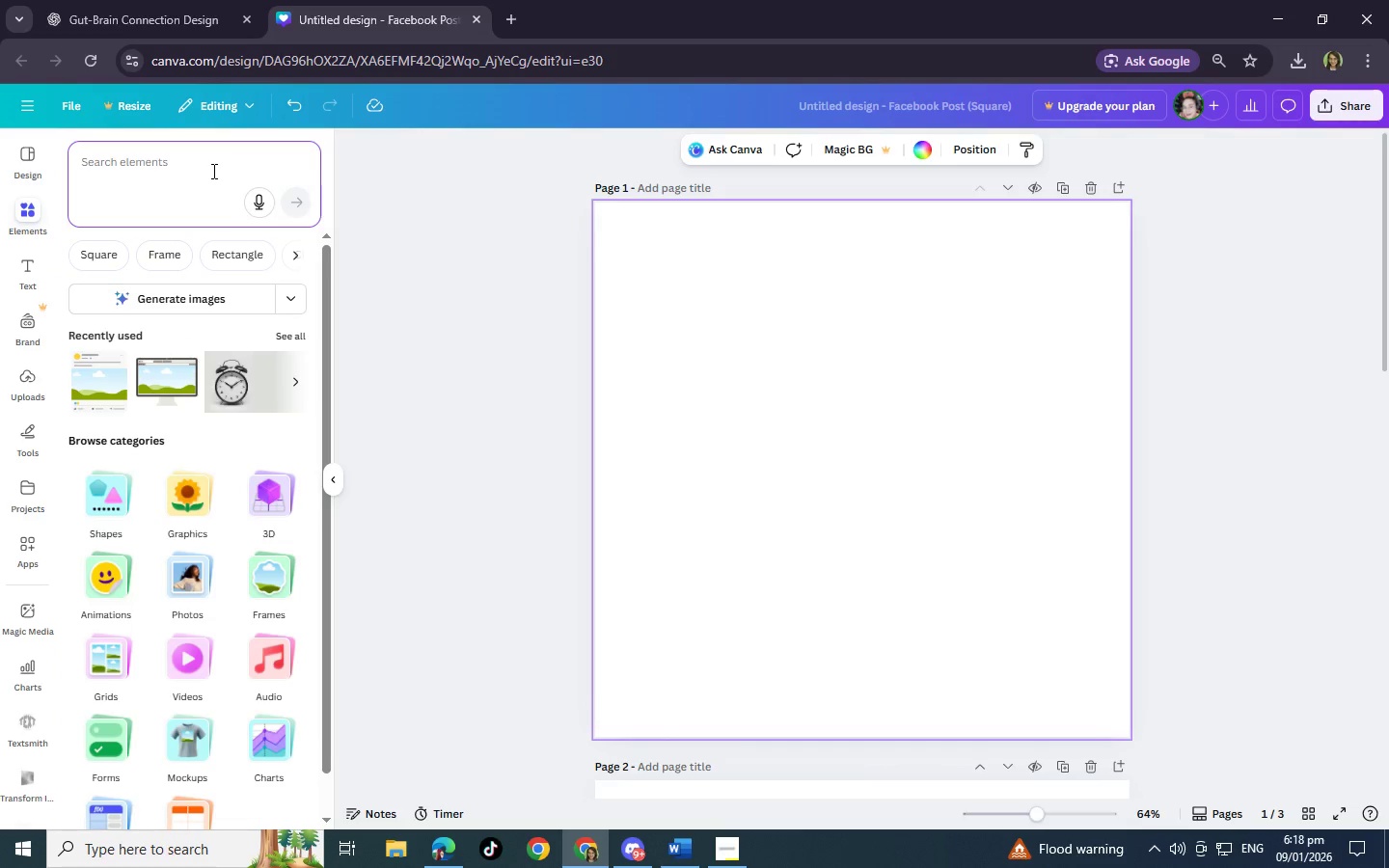 
type(spirulina green powder)
 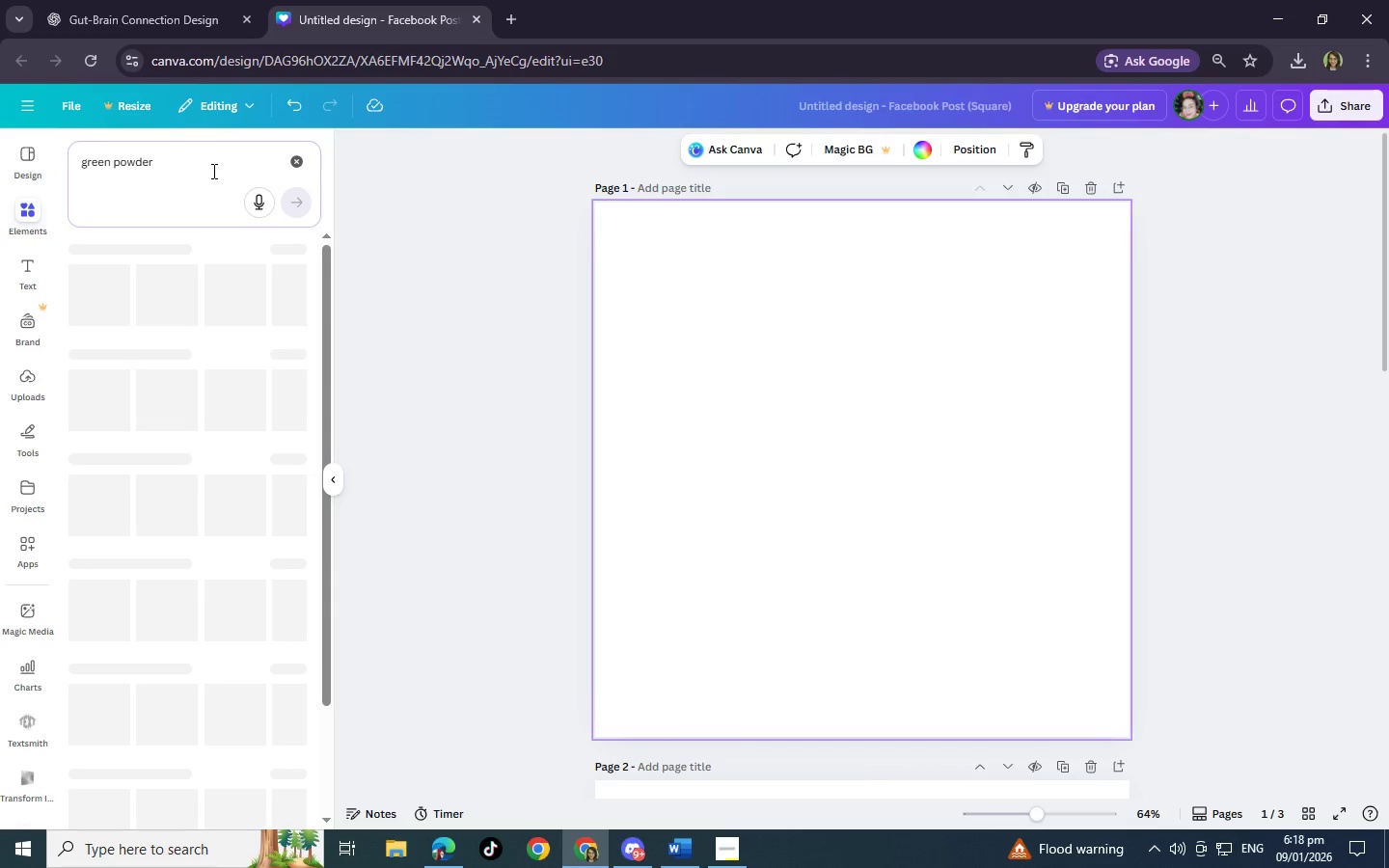 
hold_key(key=Backspace, duration=1.24)
 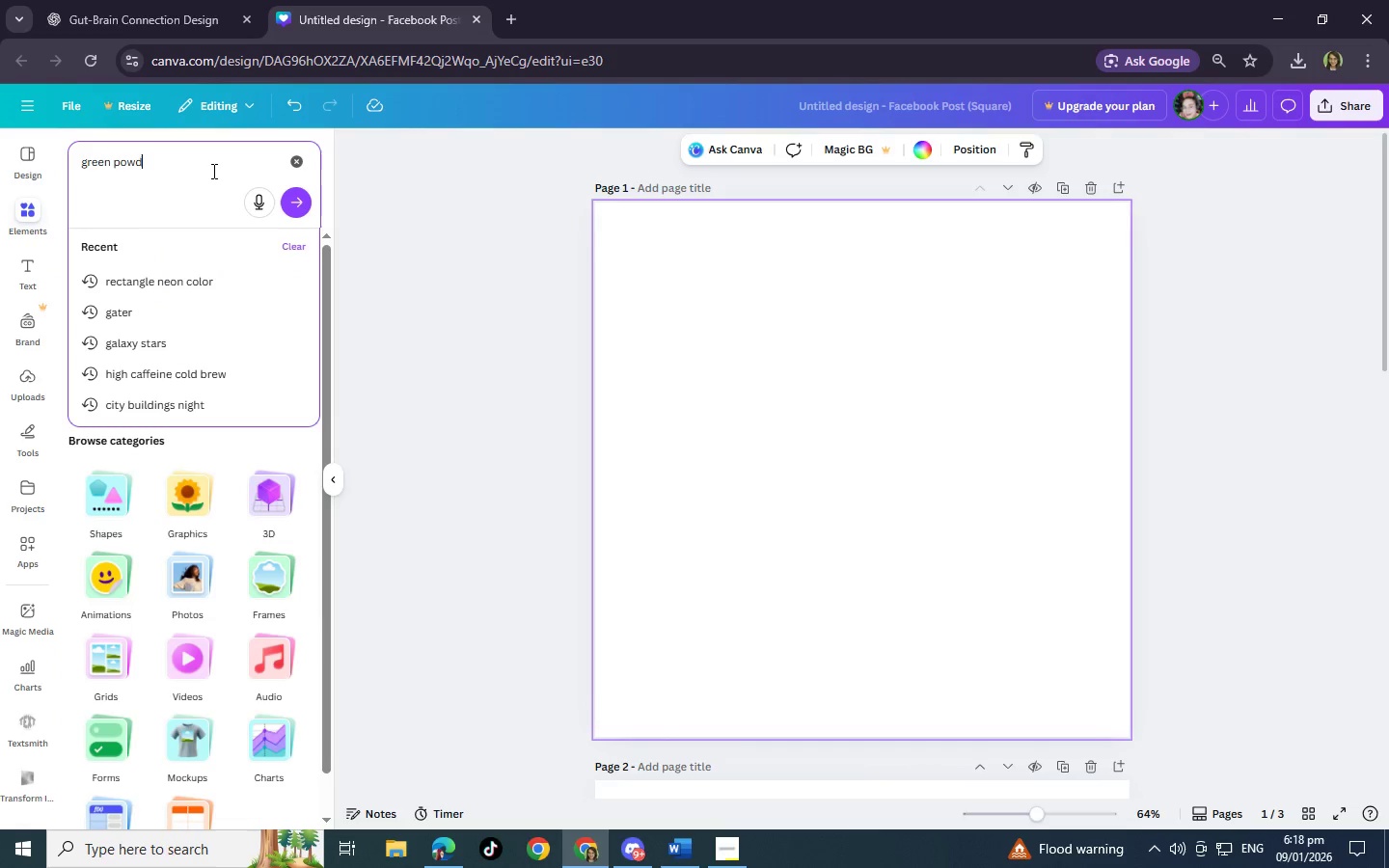 
key(Enter)
 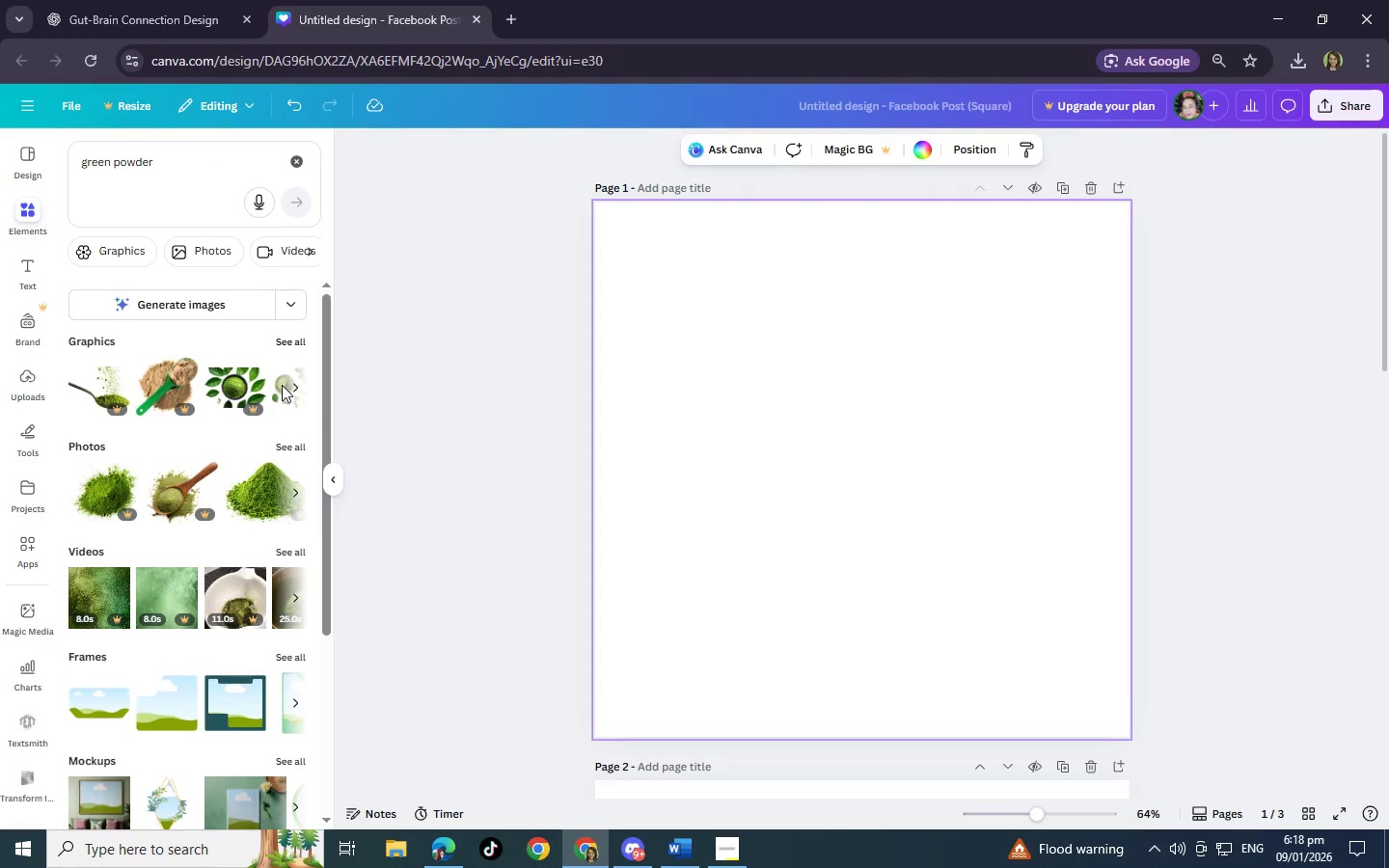 
left_click([281, 442])
 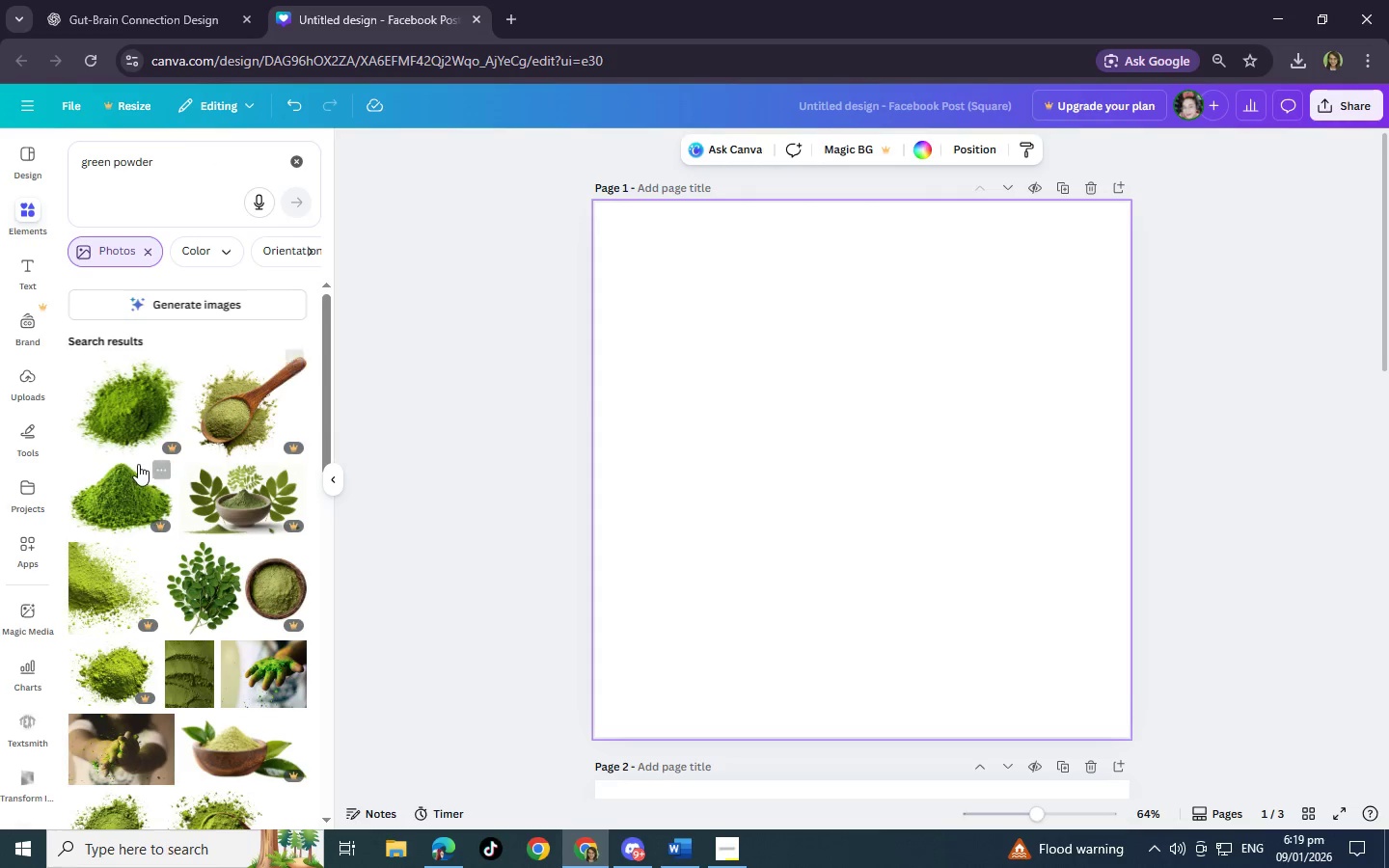 
scroll: coordinate [142, 437], scroll_direction: down, amount: 11.0
 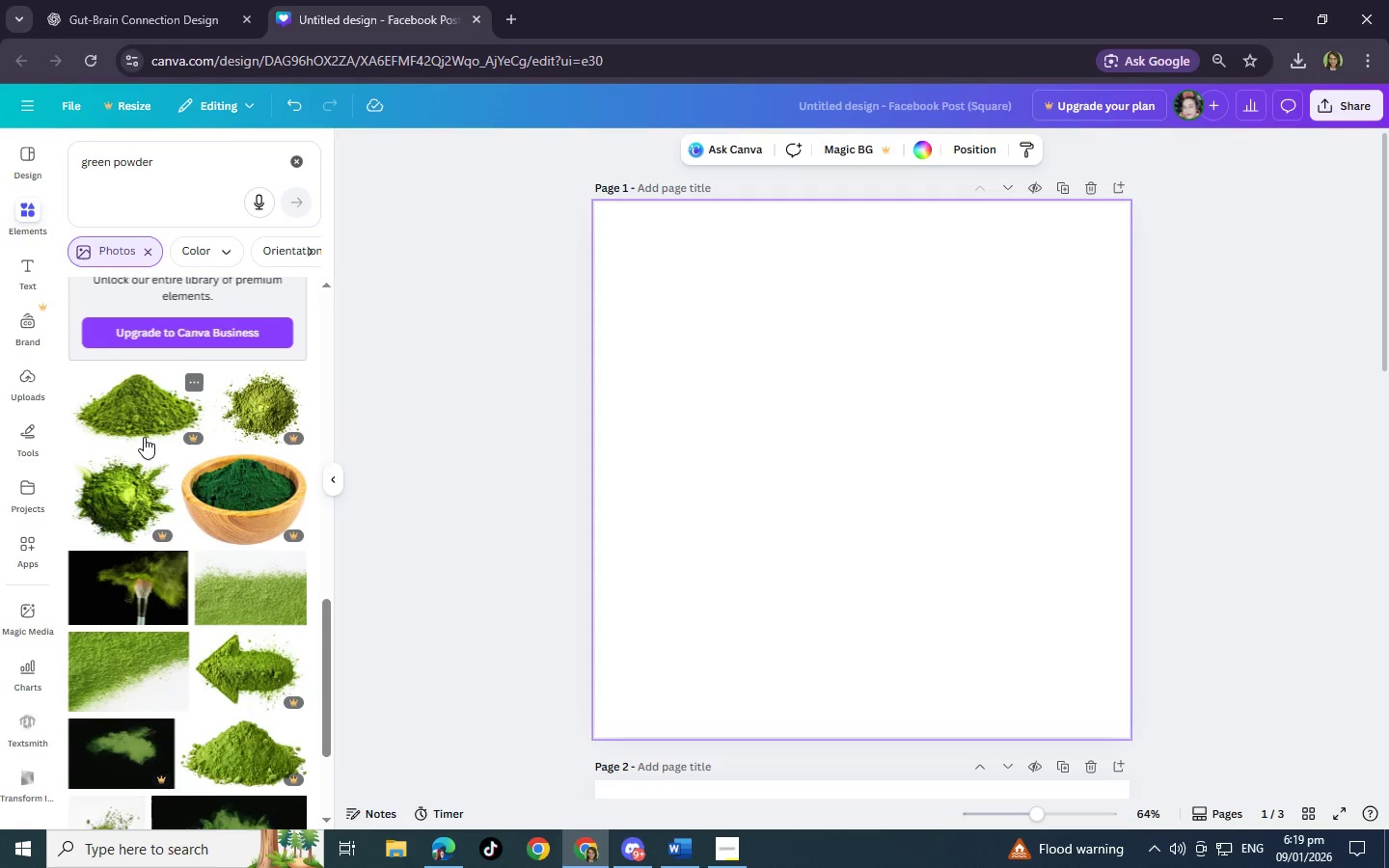 
scroll: coordinate [144, 437], scroll_direction: down, amount: 3.0
 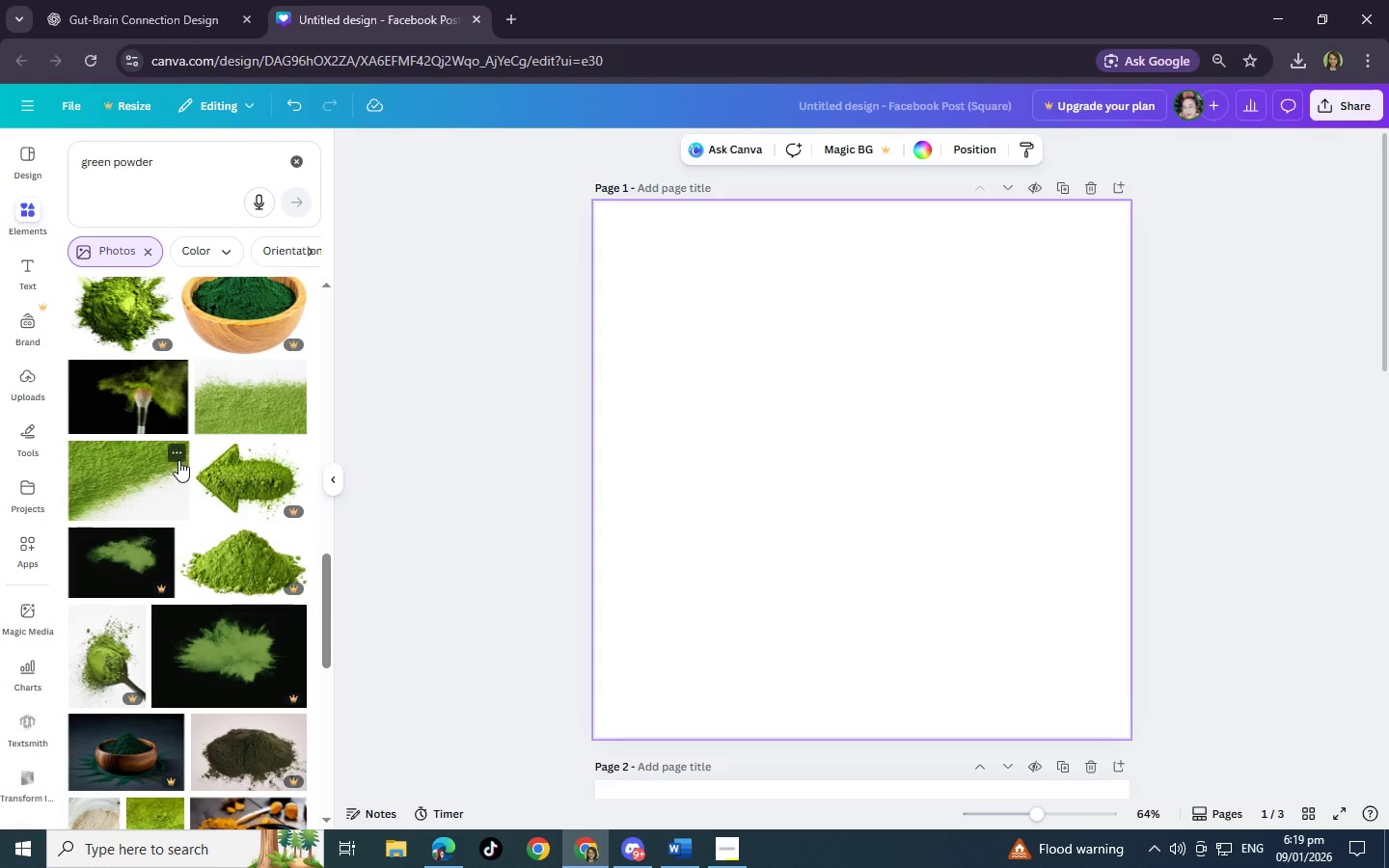 
left_click([137, 463])
 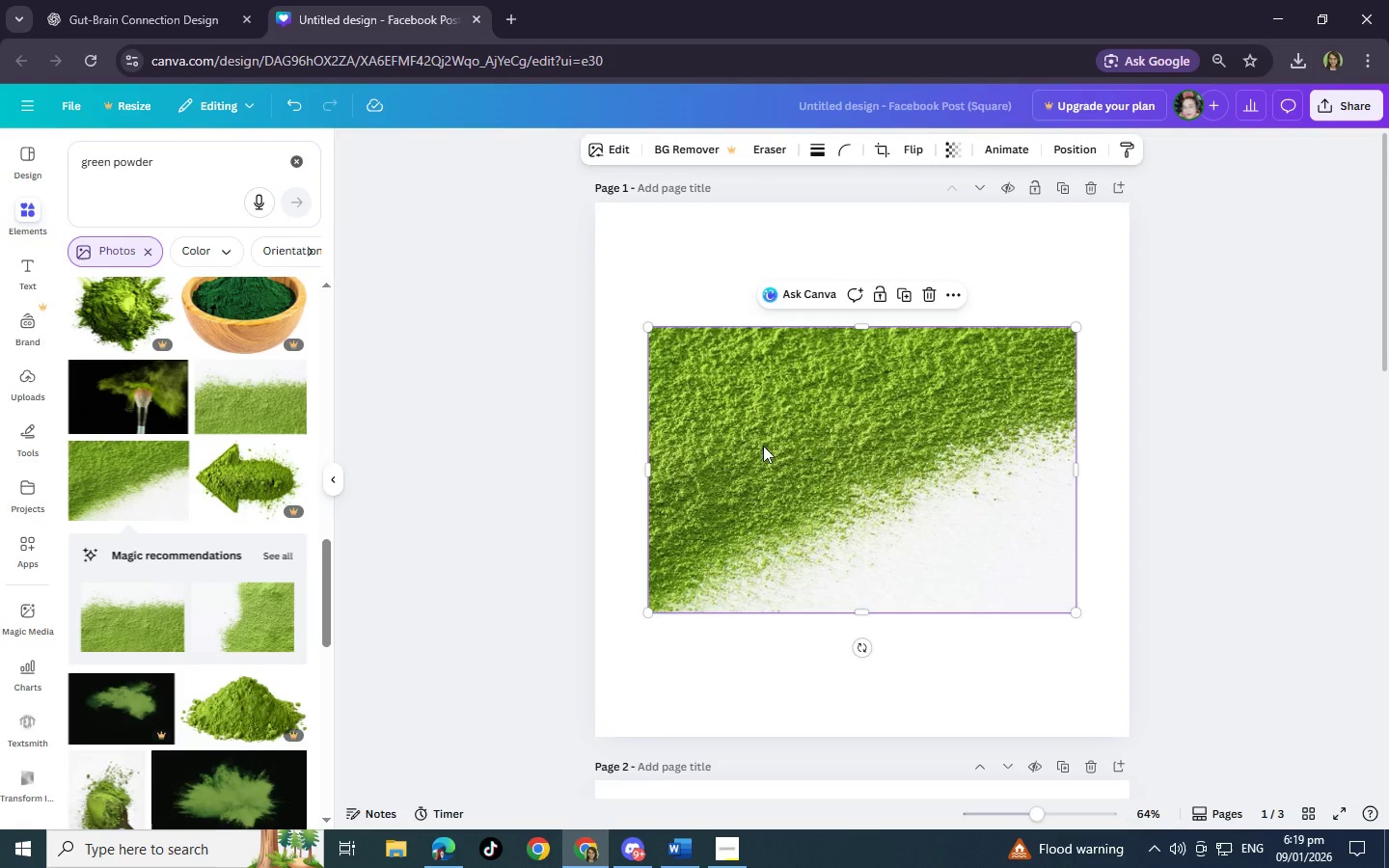 
left_click_drag(start_coordinate=[793, 435], to_coordinate=[738, 310])
 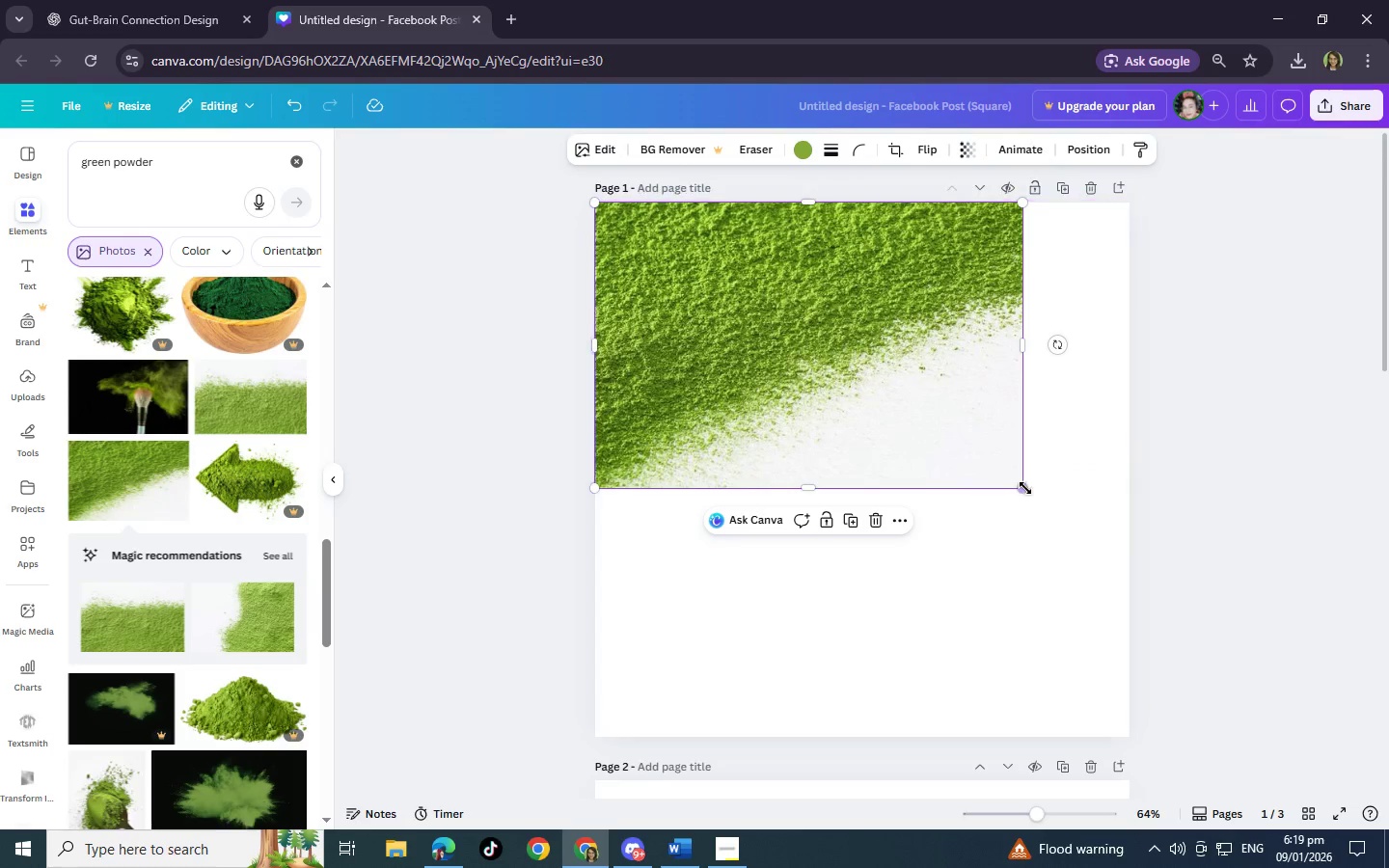 
left_click_drag(start_coordinate=[1025, 488], to_coordinate=[1060, 656])
 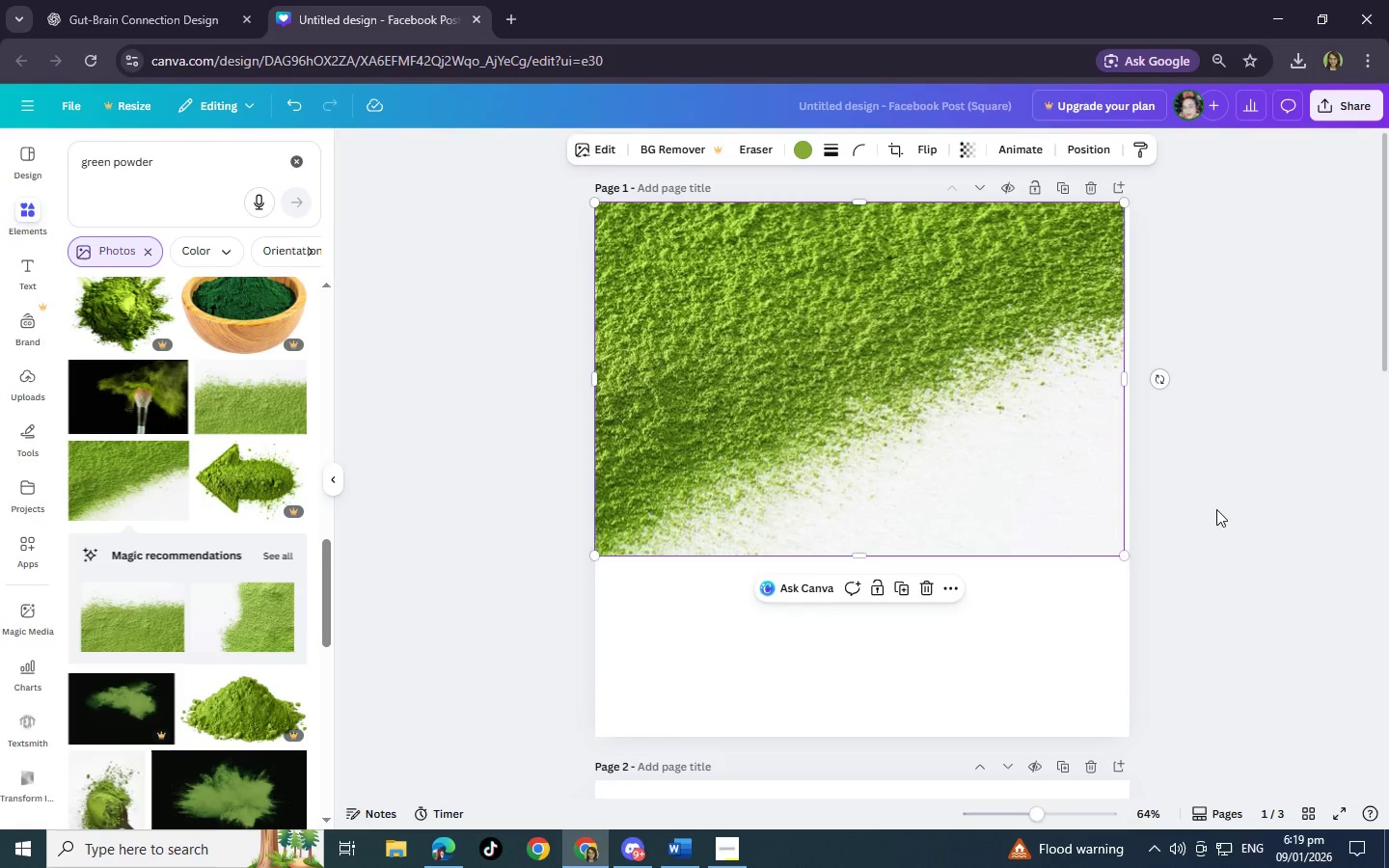 
left_click([1216, 509])
 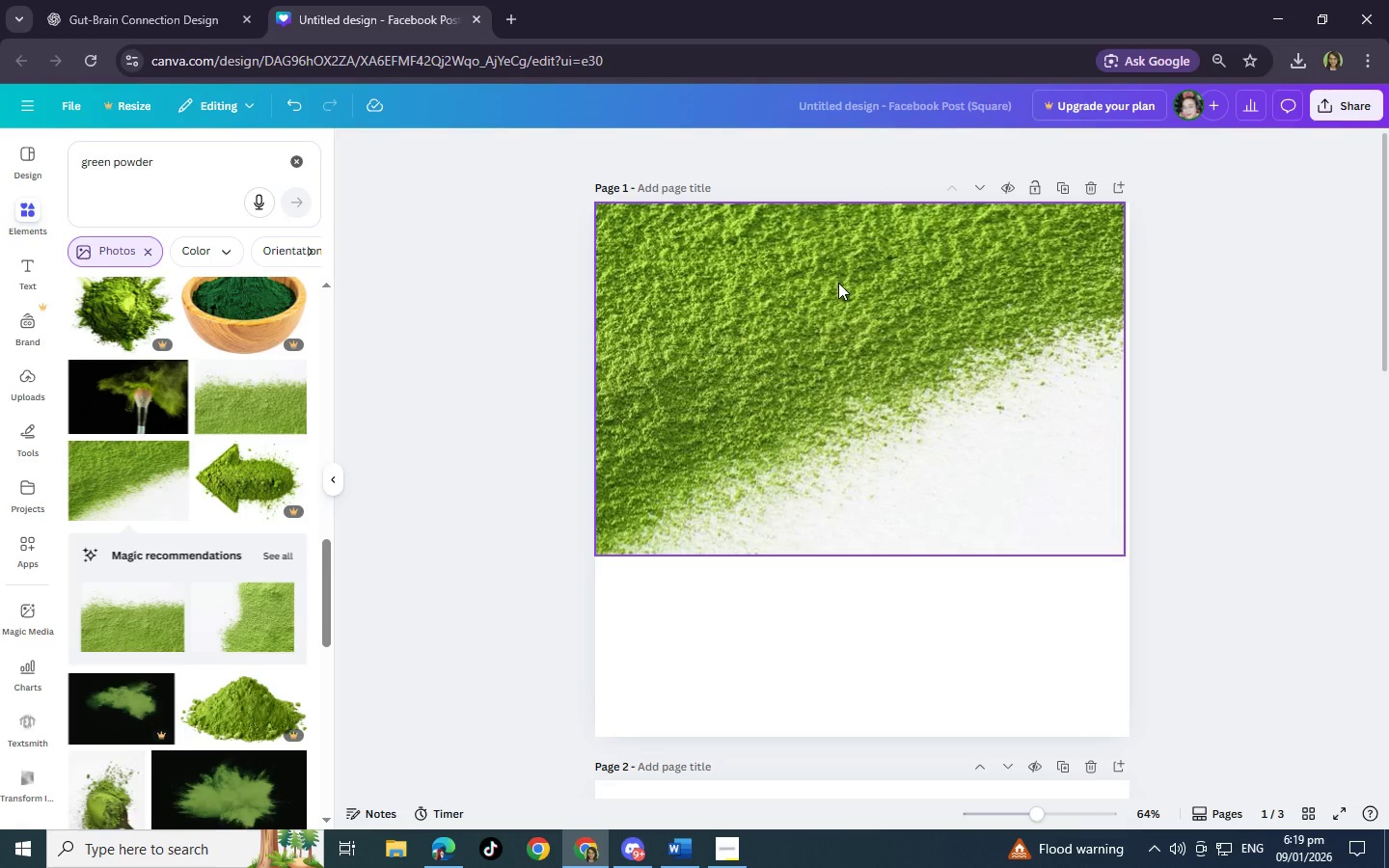 
left_click([838, 283])
 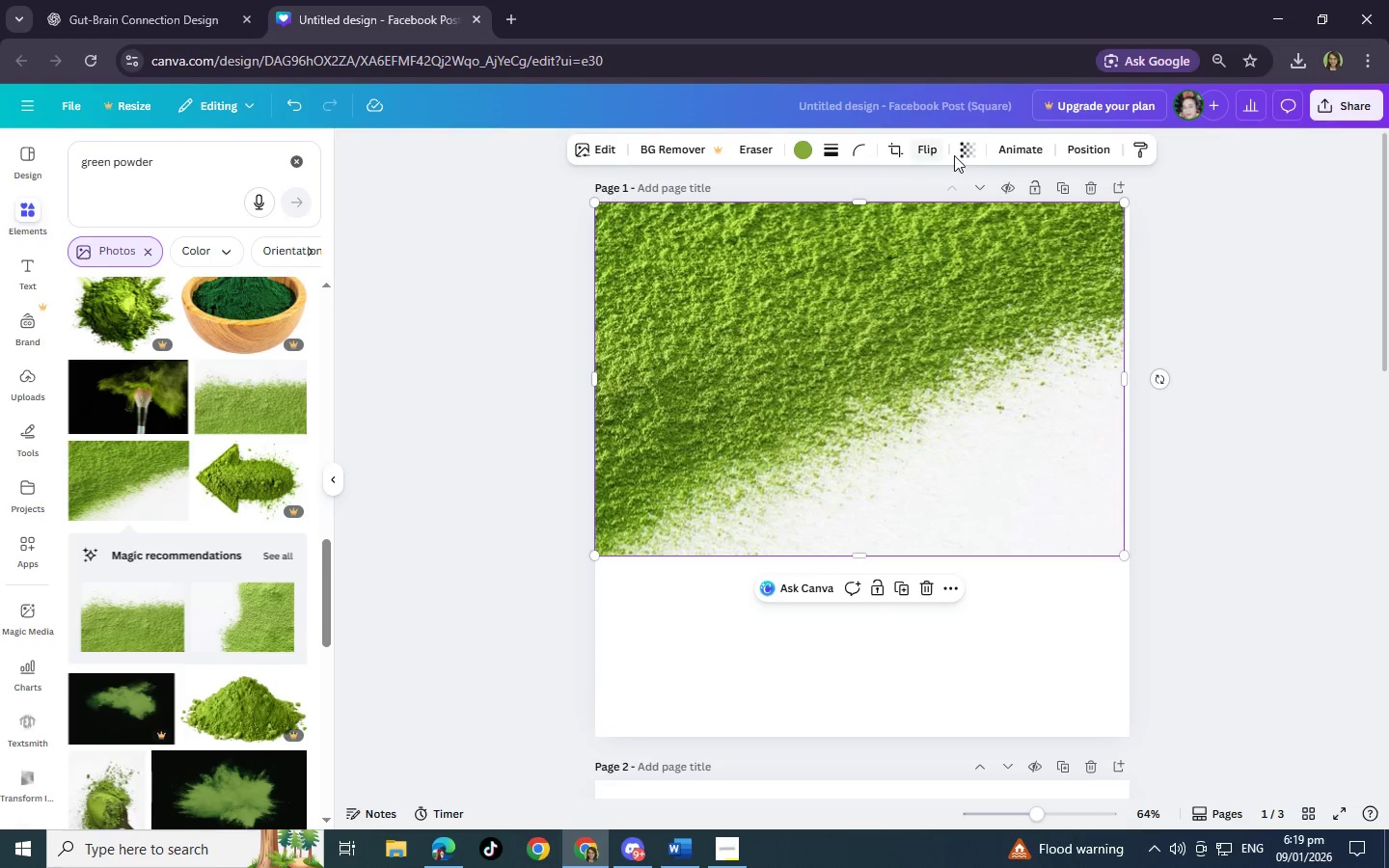 
left_click([963, 152])
 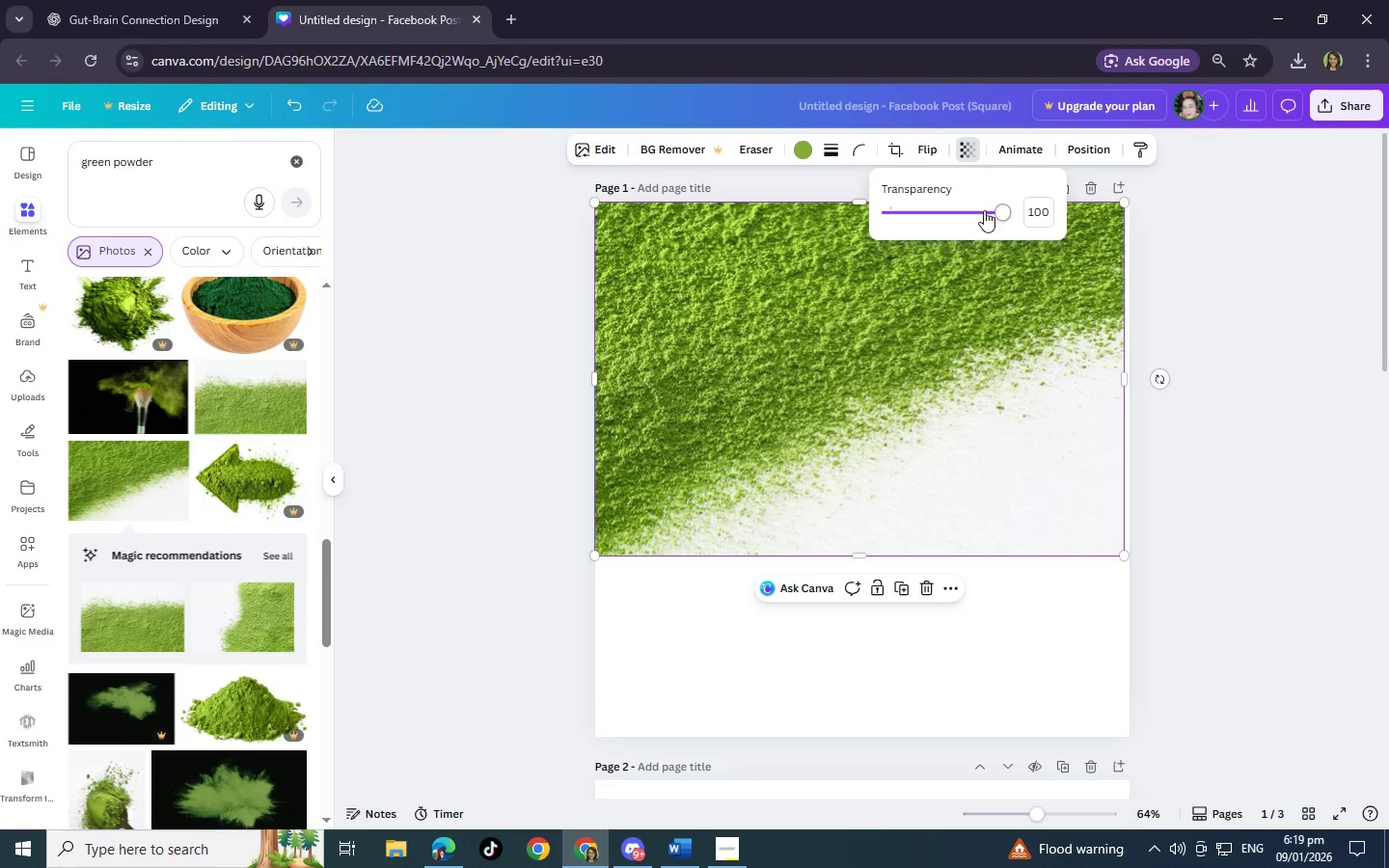 
left_click_drag(start_coordinate=[988, 209], to_coordinate=[983, 218])
 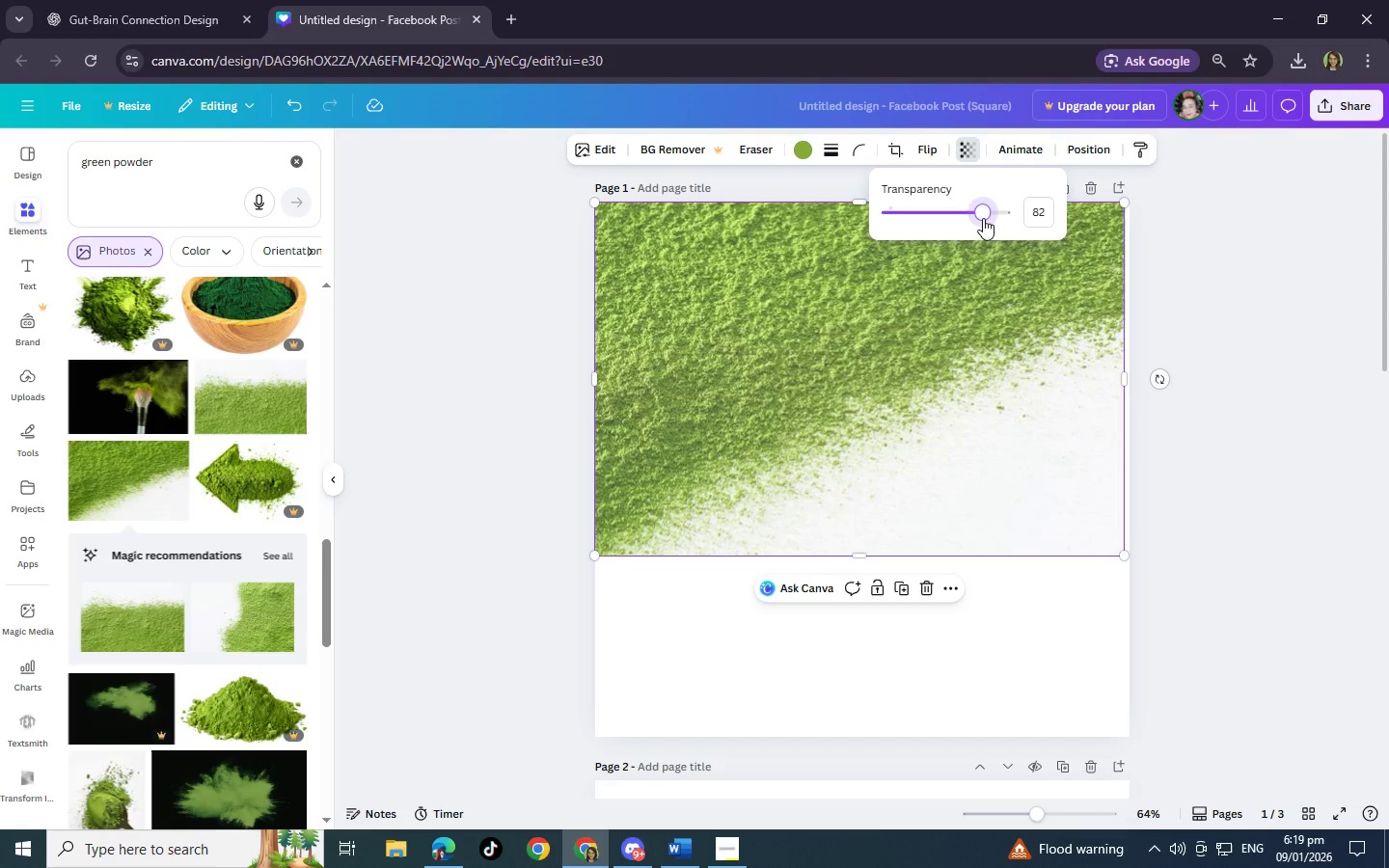 
wait(25.11)
 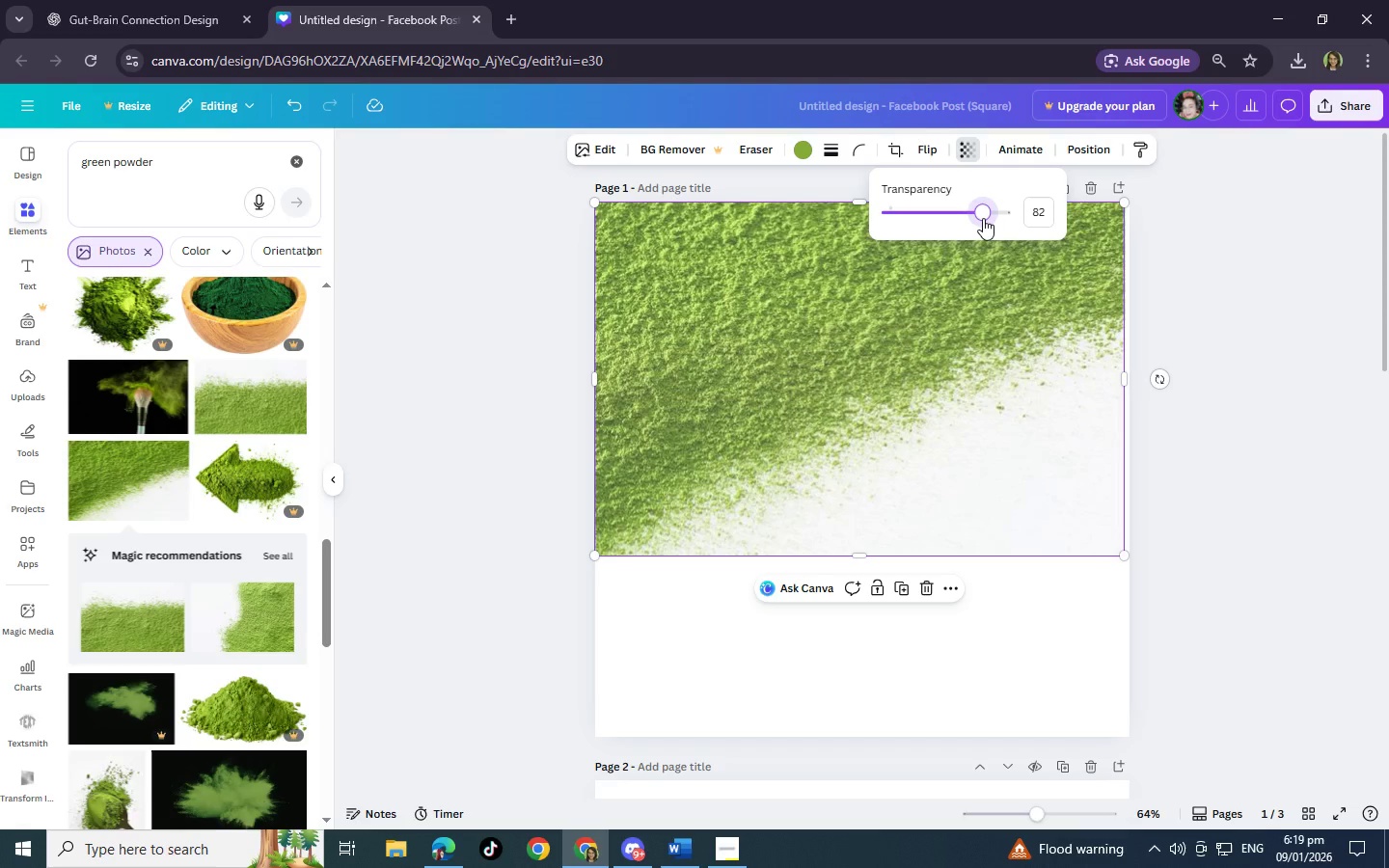 
left_click([924, 592])
 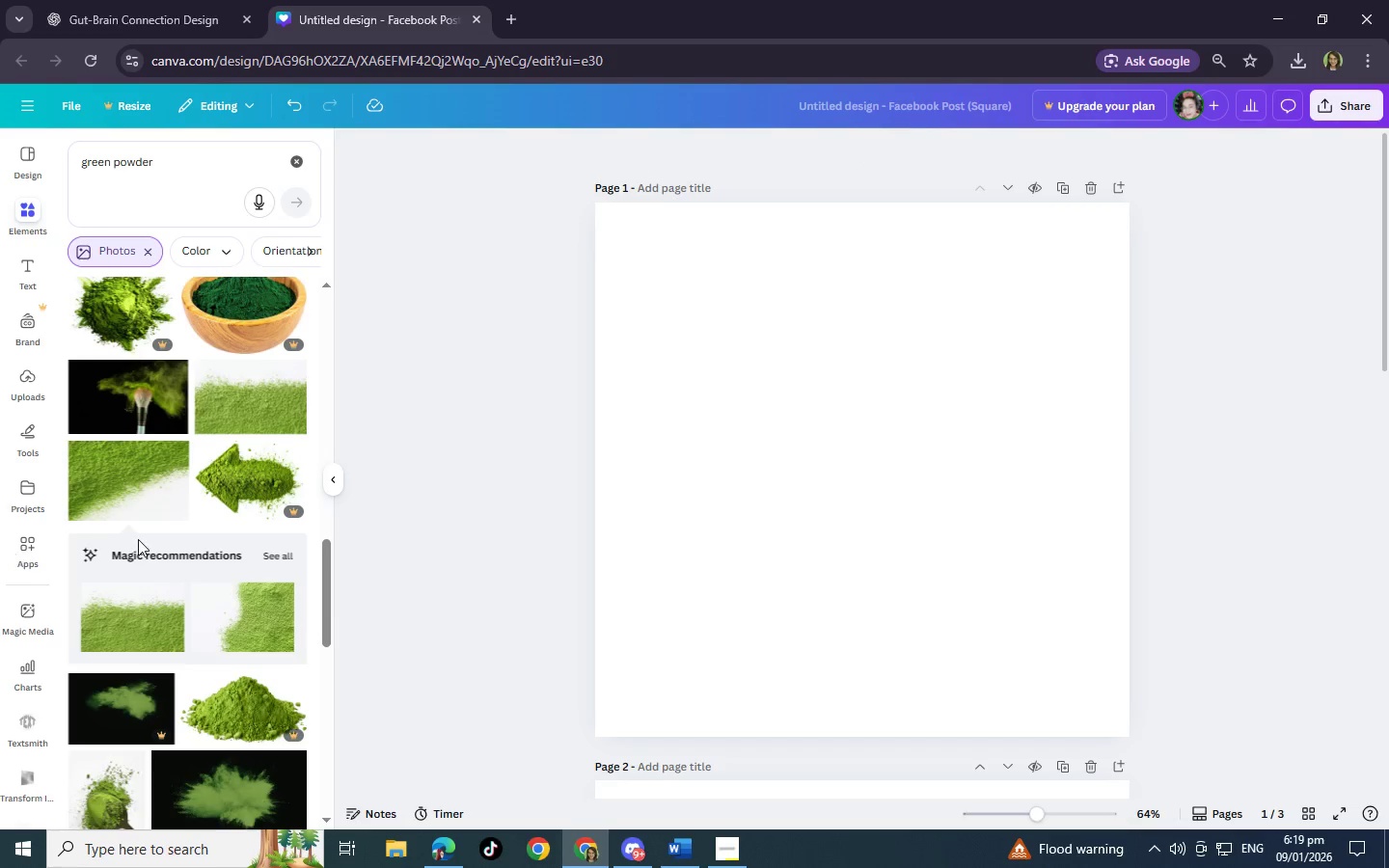 
scroll: coordinate [138, 539], scroll_direction: down, amount: 9.0
 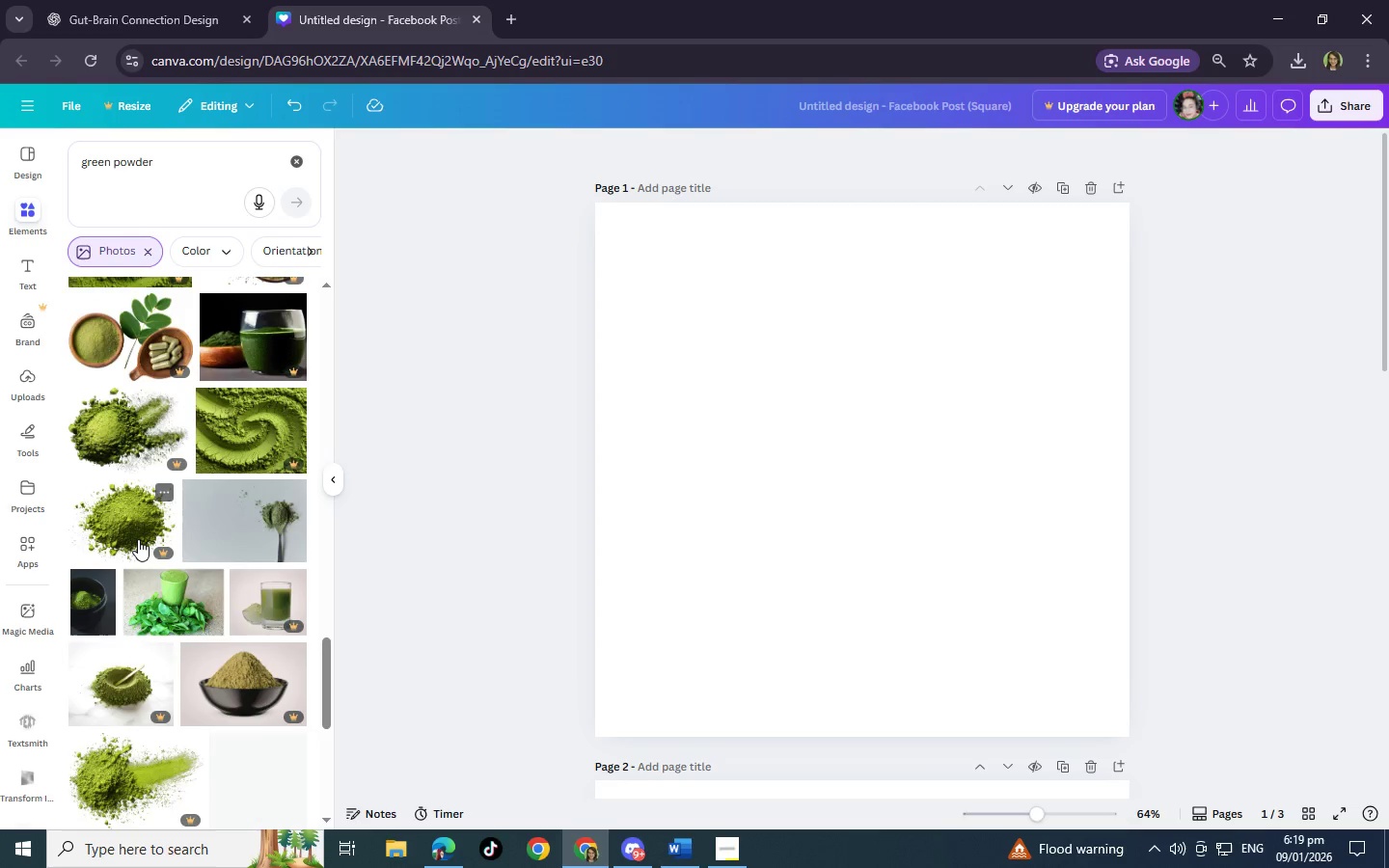 
scroll: coordinate [138, 539], scroll_direction: up, amount: 4.0
 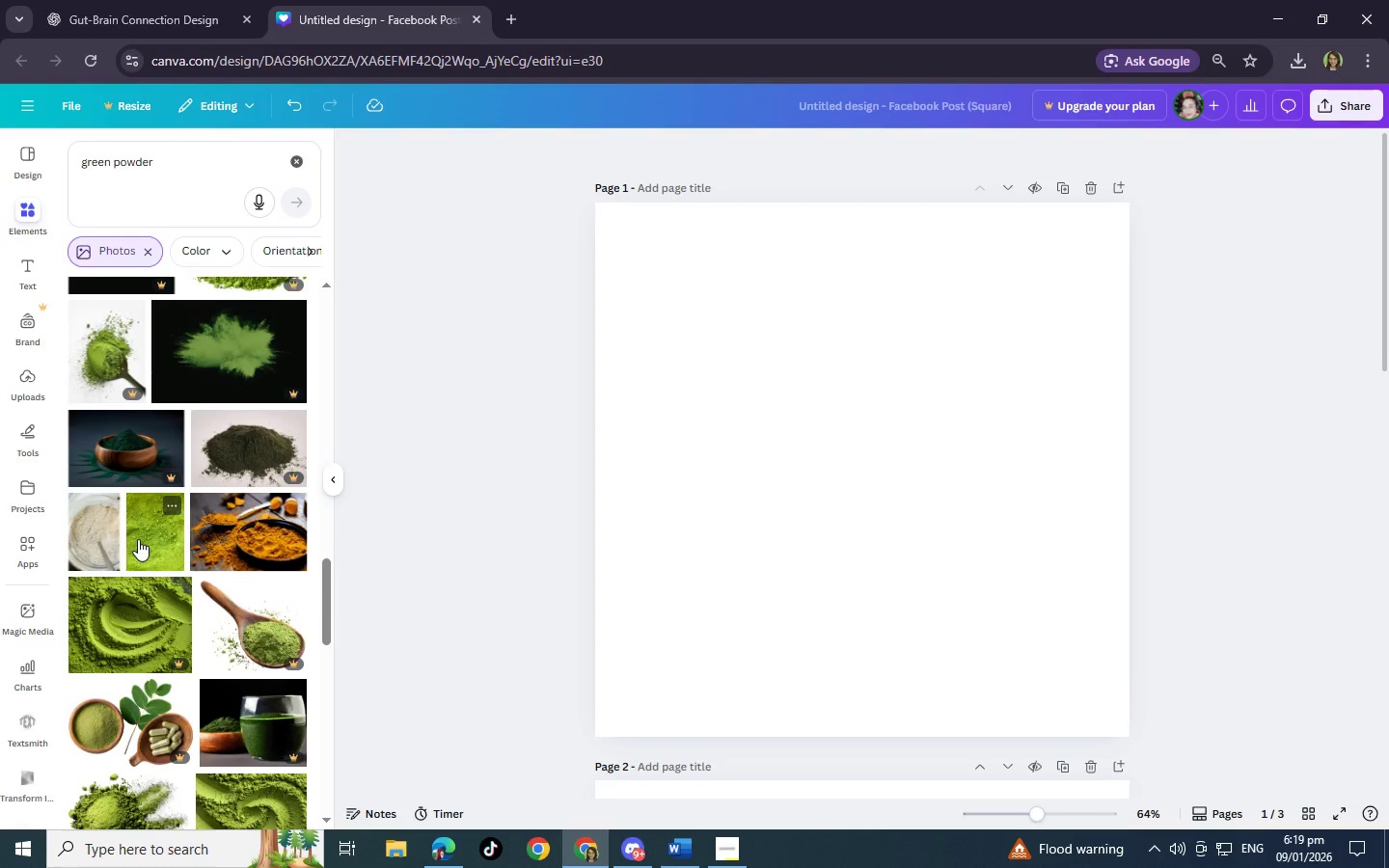 
scroll: coordinate [138, 539], scroll_direction: down, amount: 5.0
 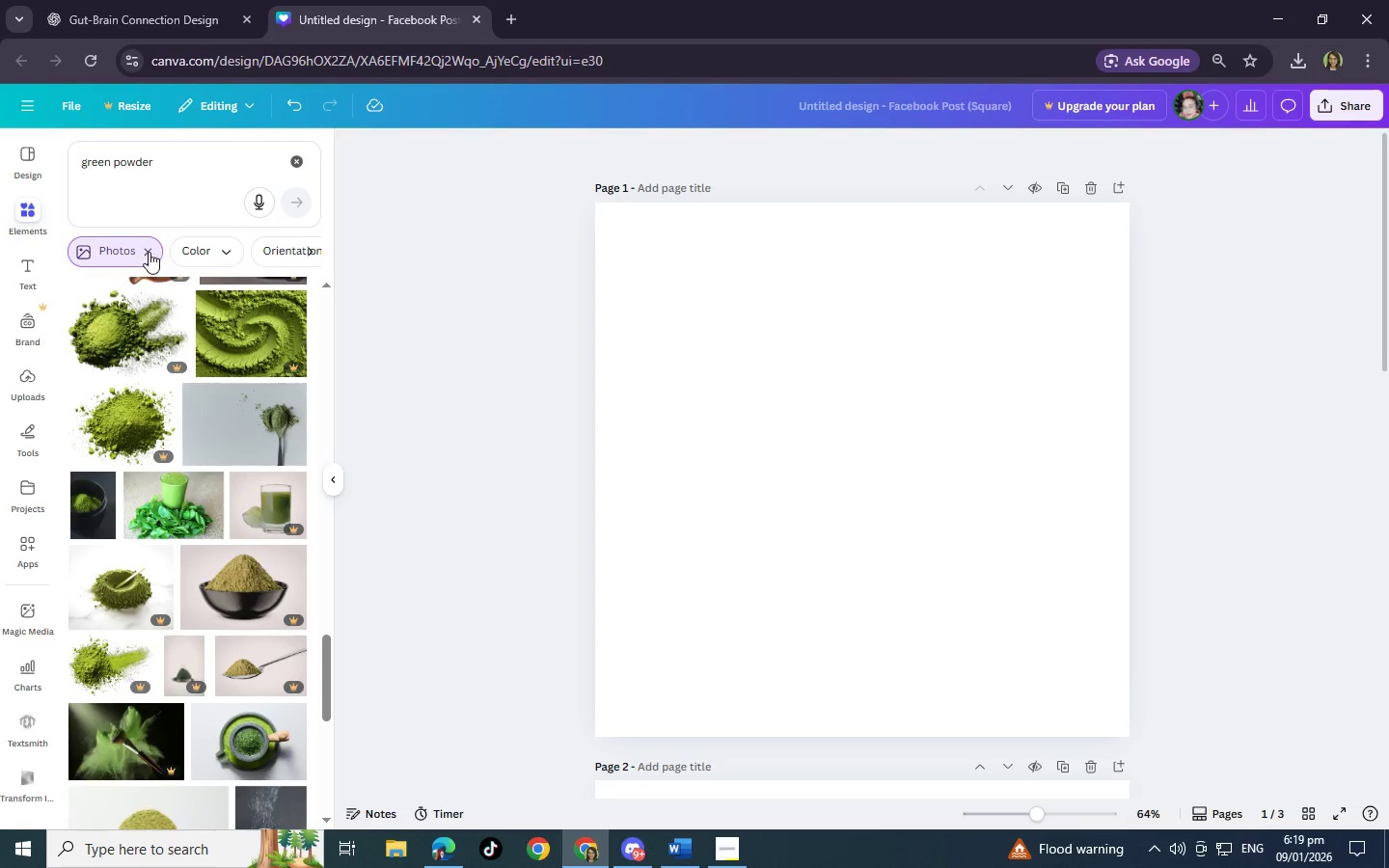 
left_click([148, 252])
 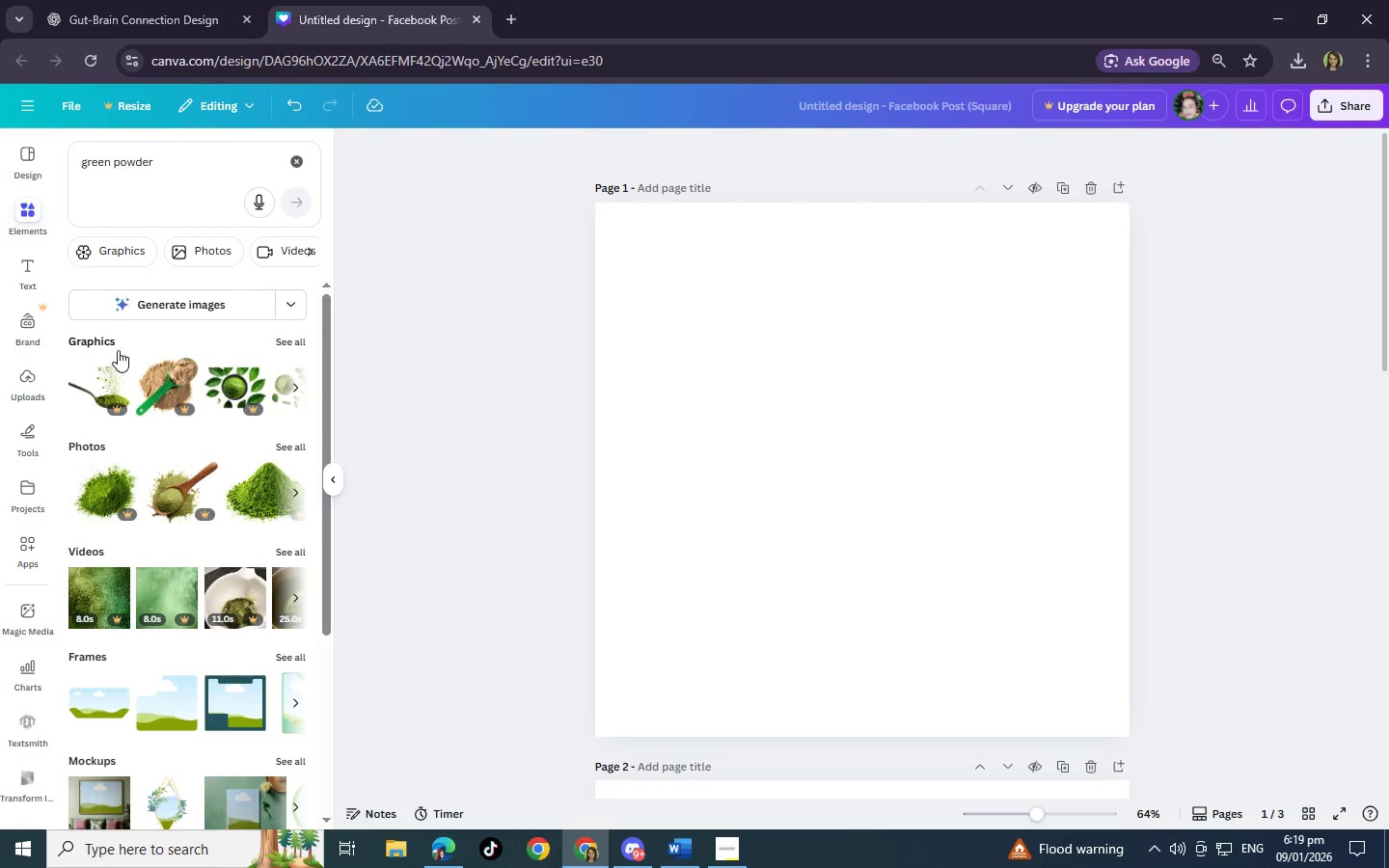 
left_click([287, 337])
 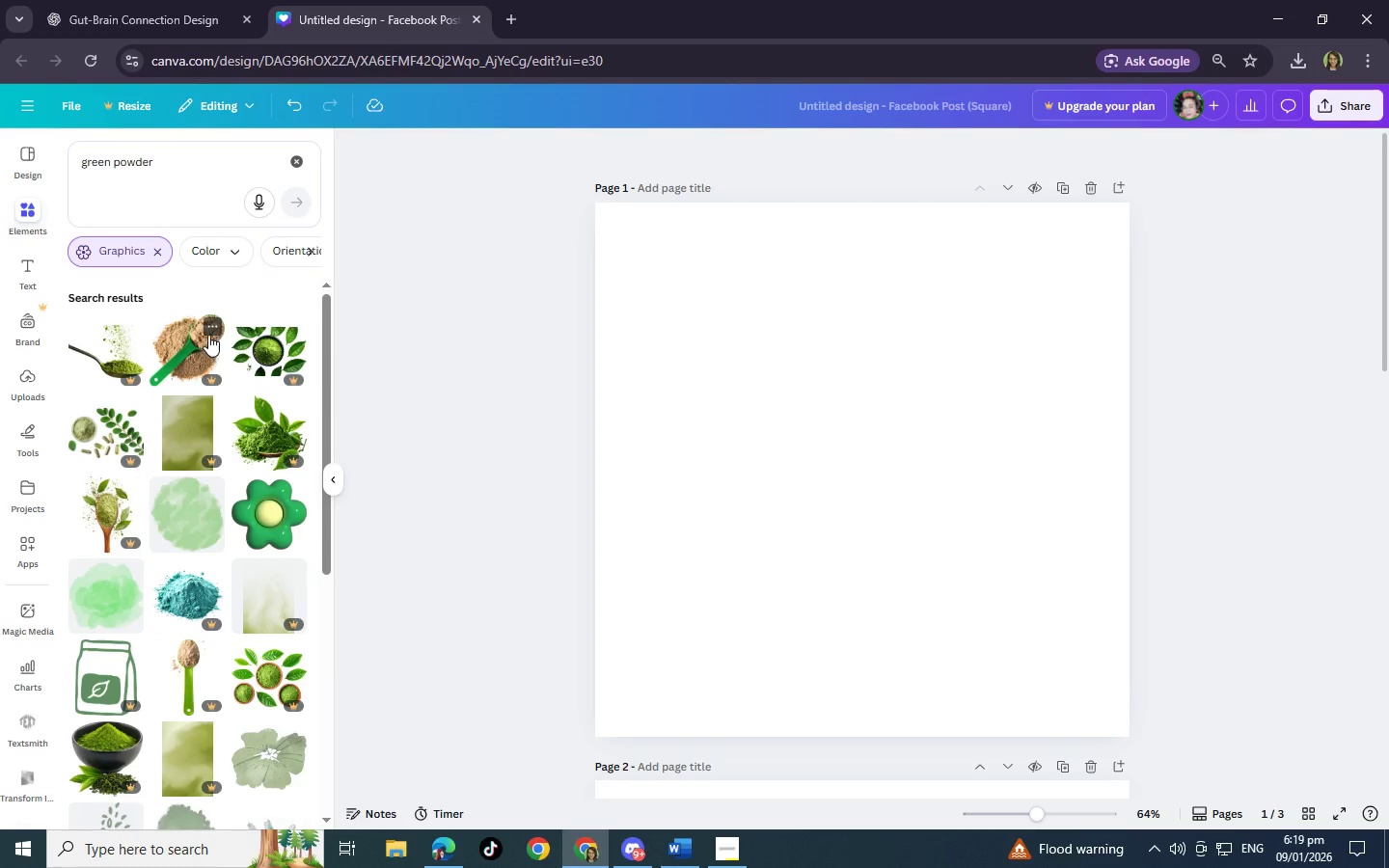 
scroll: coordinate [195, 417], scroll_direction: down, amount: 1.0
 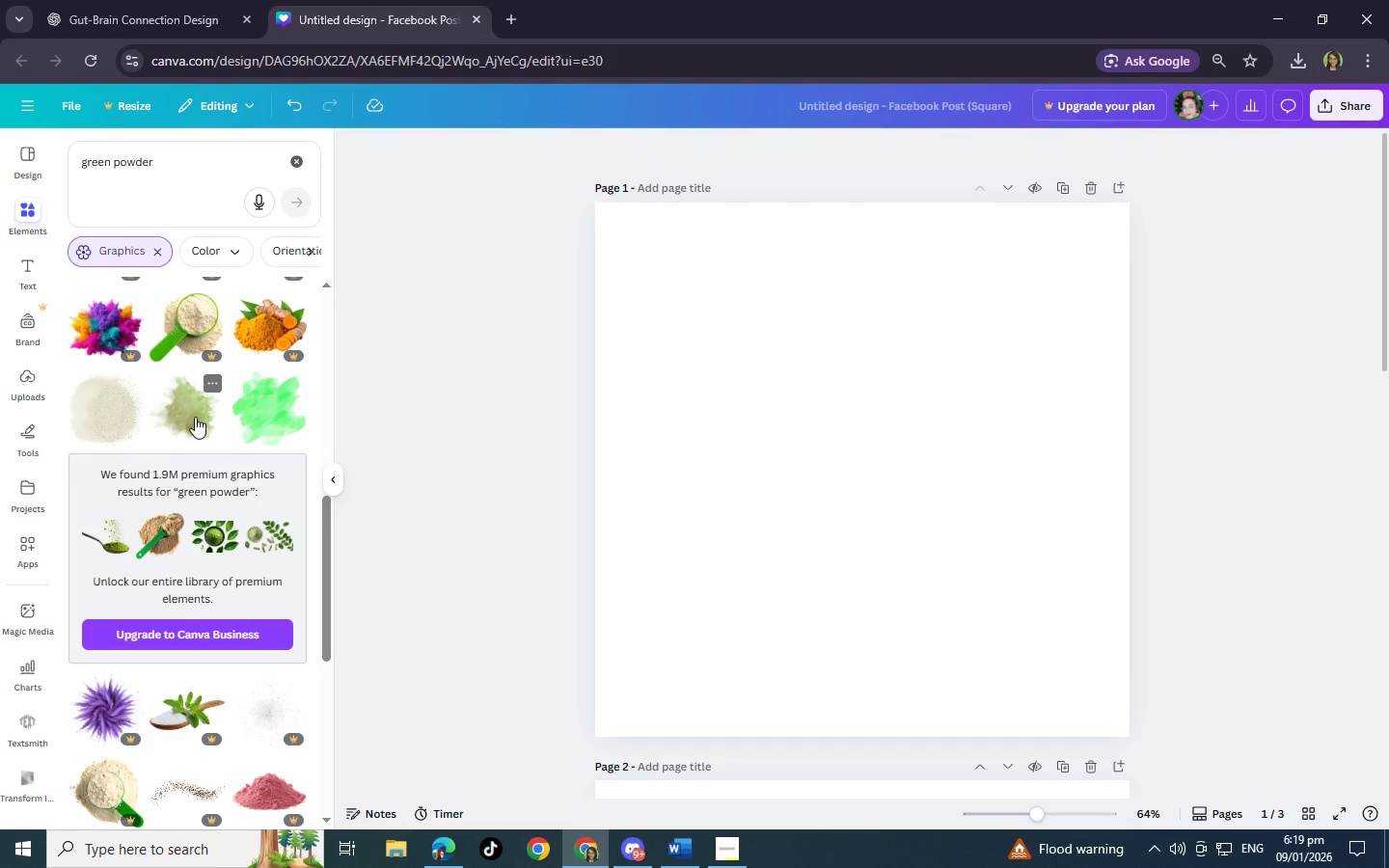 
left_click_drag(start_coordinate=[196, 154], to_coordinate=[0, 136])
 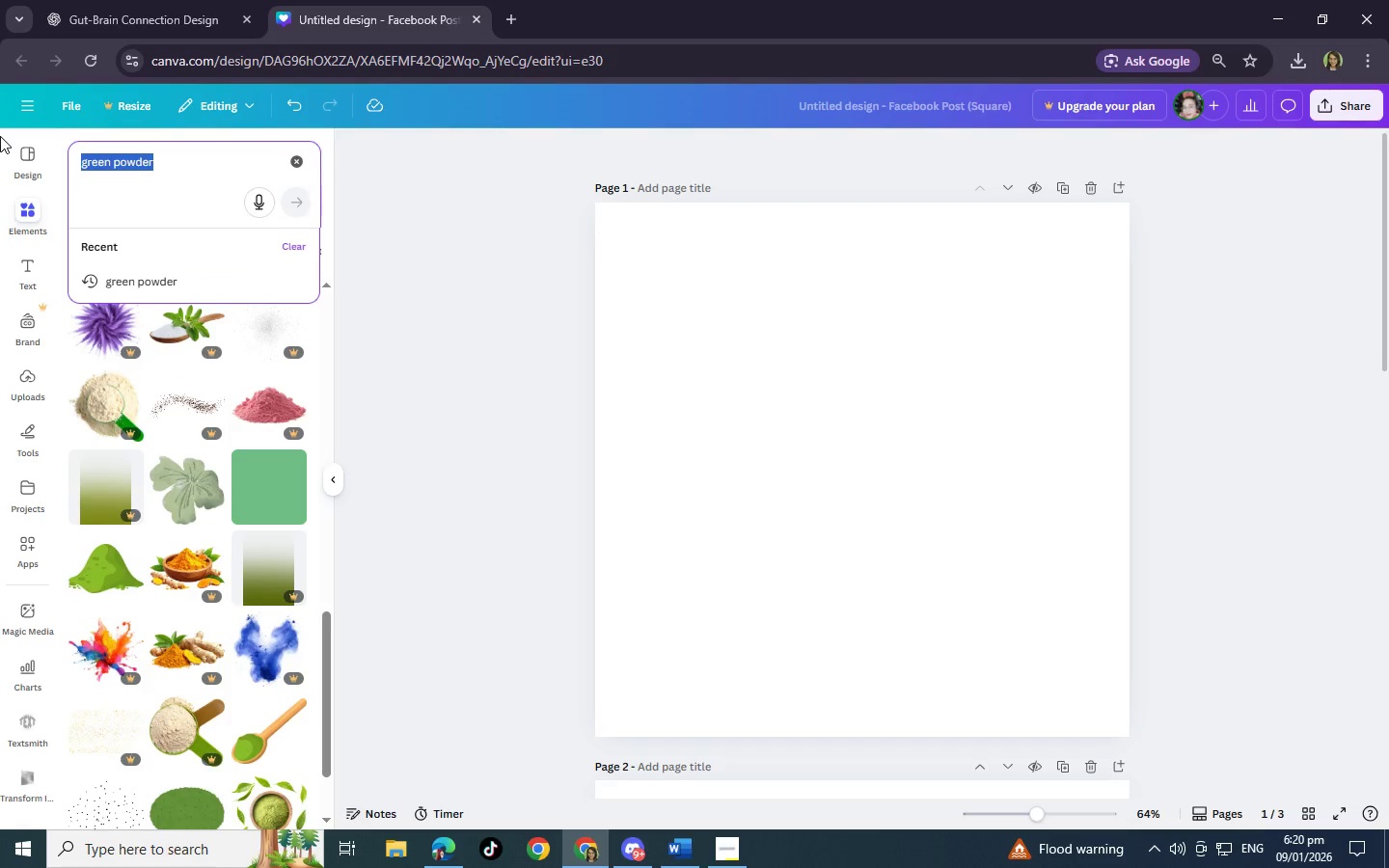 
type(spirulina\)
 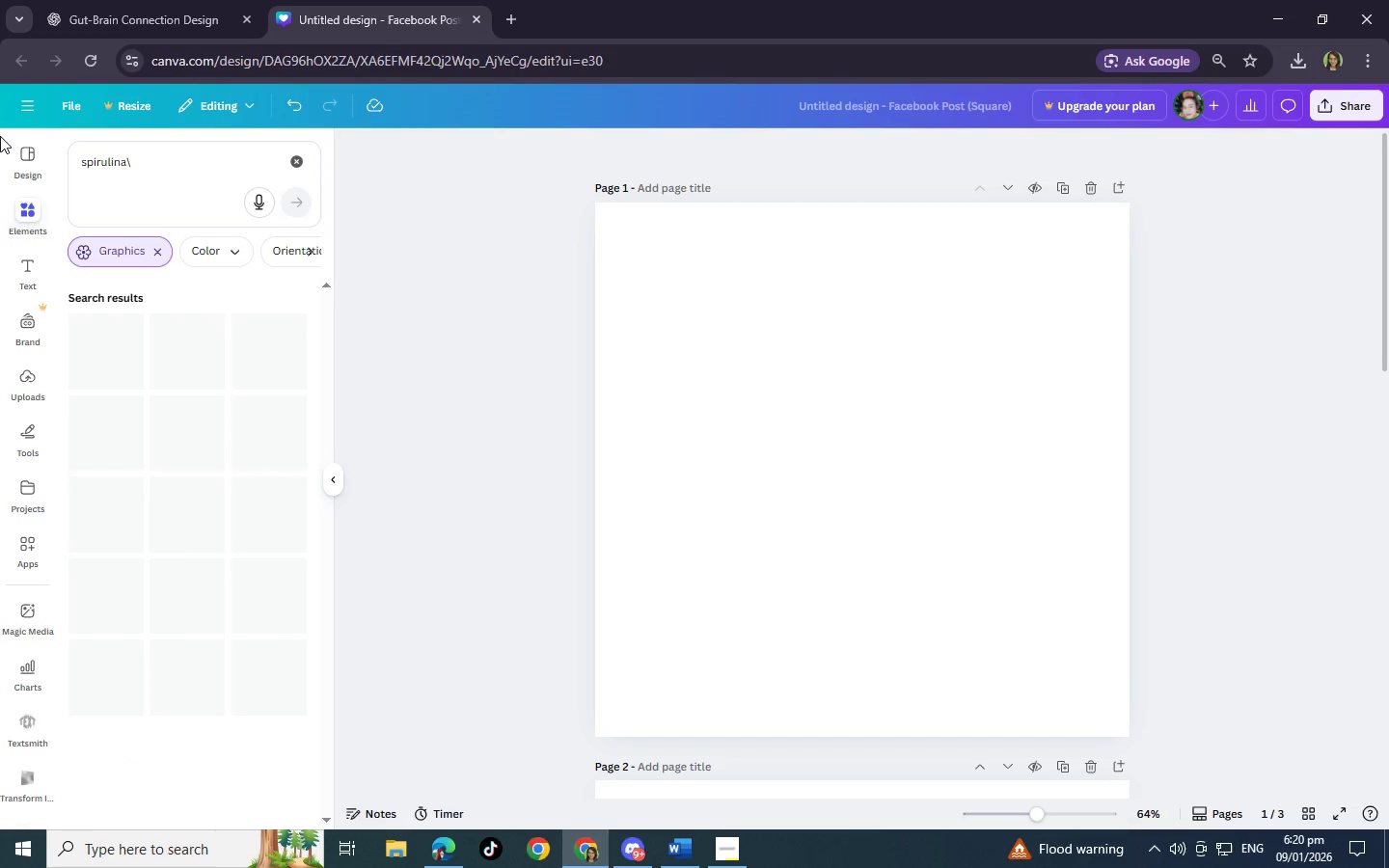 
key(Enter)
 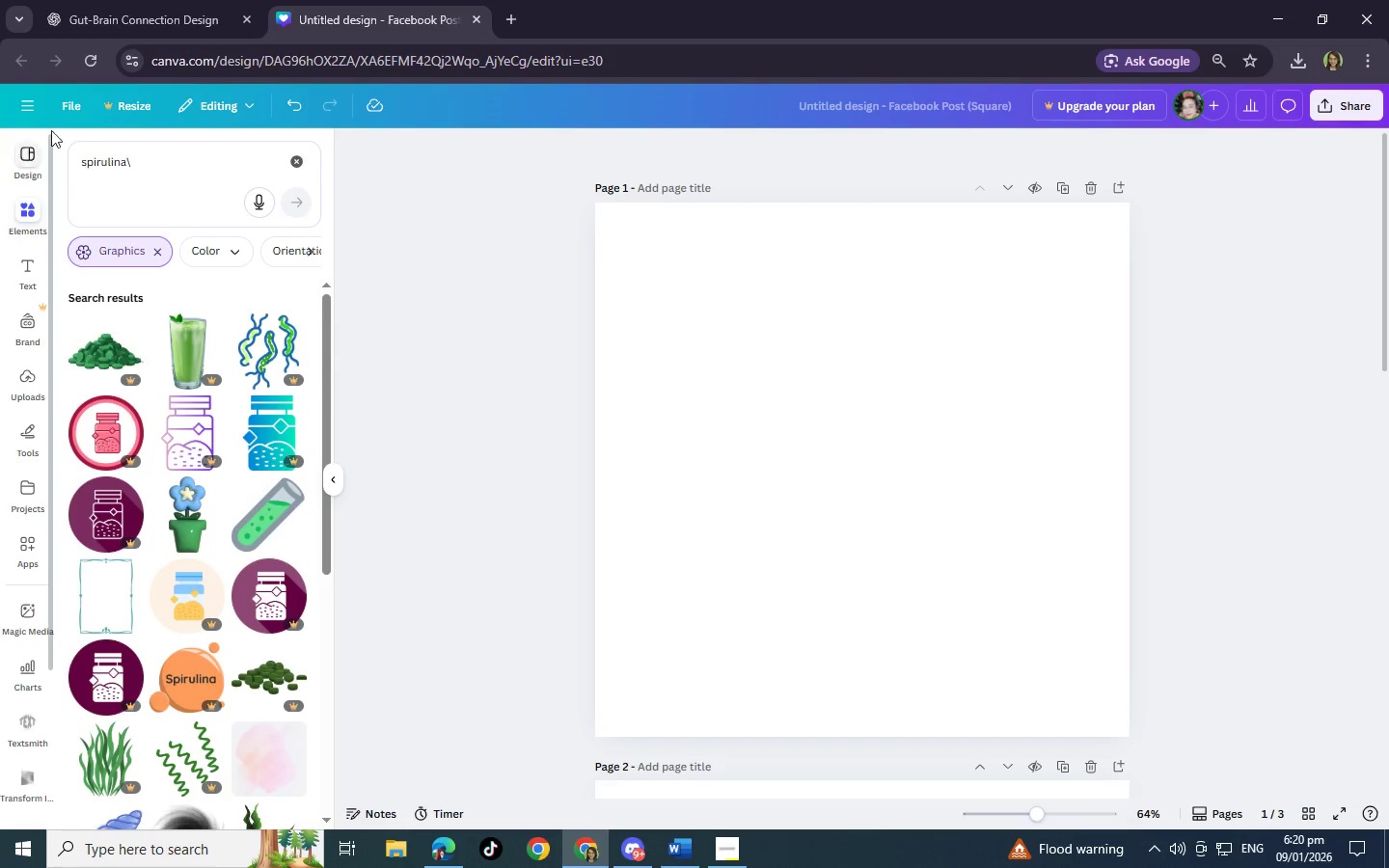 
left_click([183, 161])
 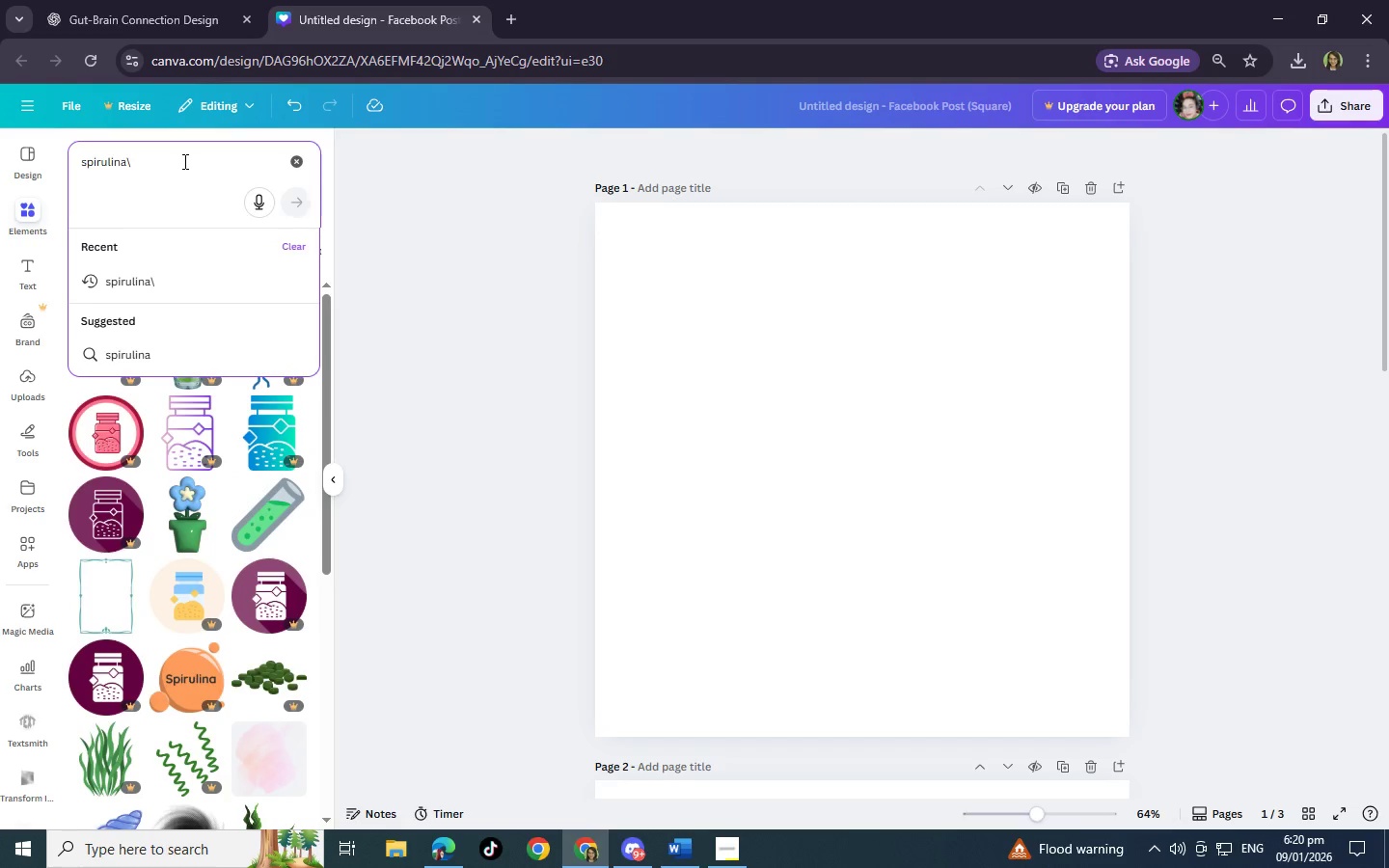 
key(Backspace)
 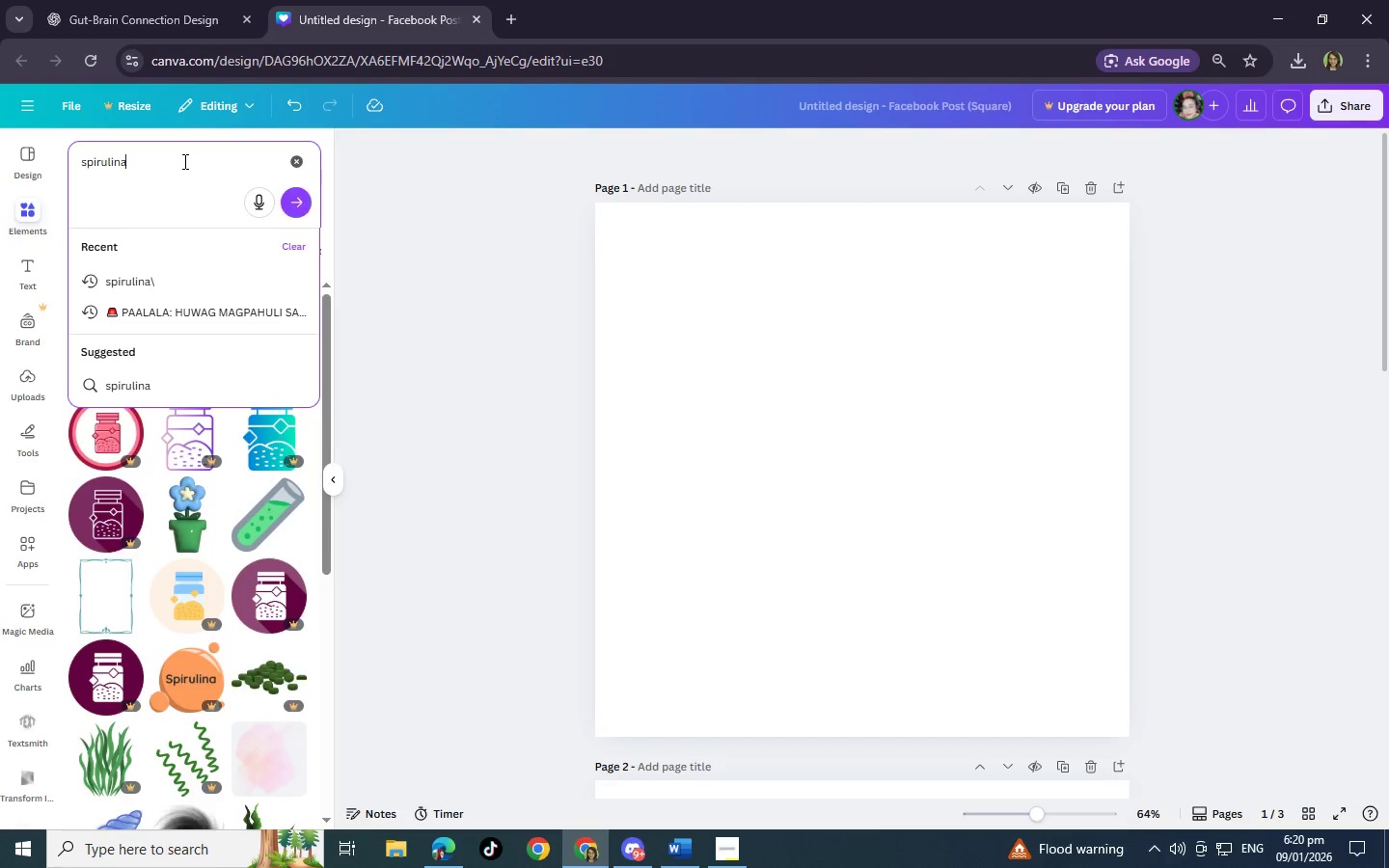 
key(Enter)
 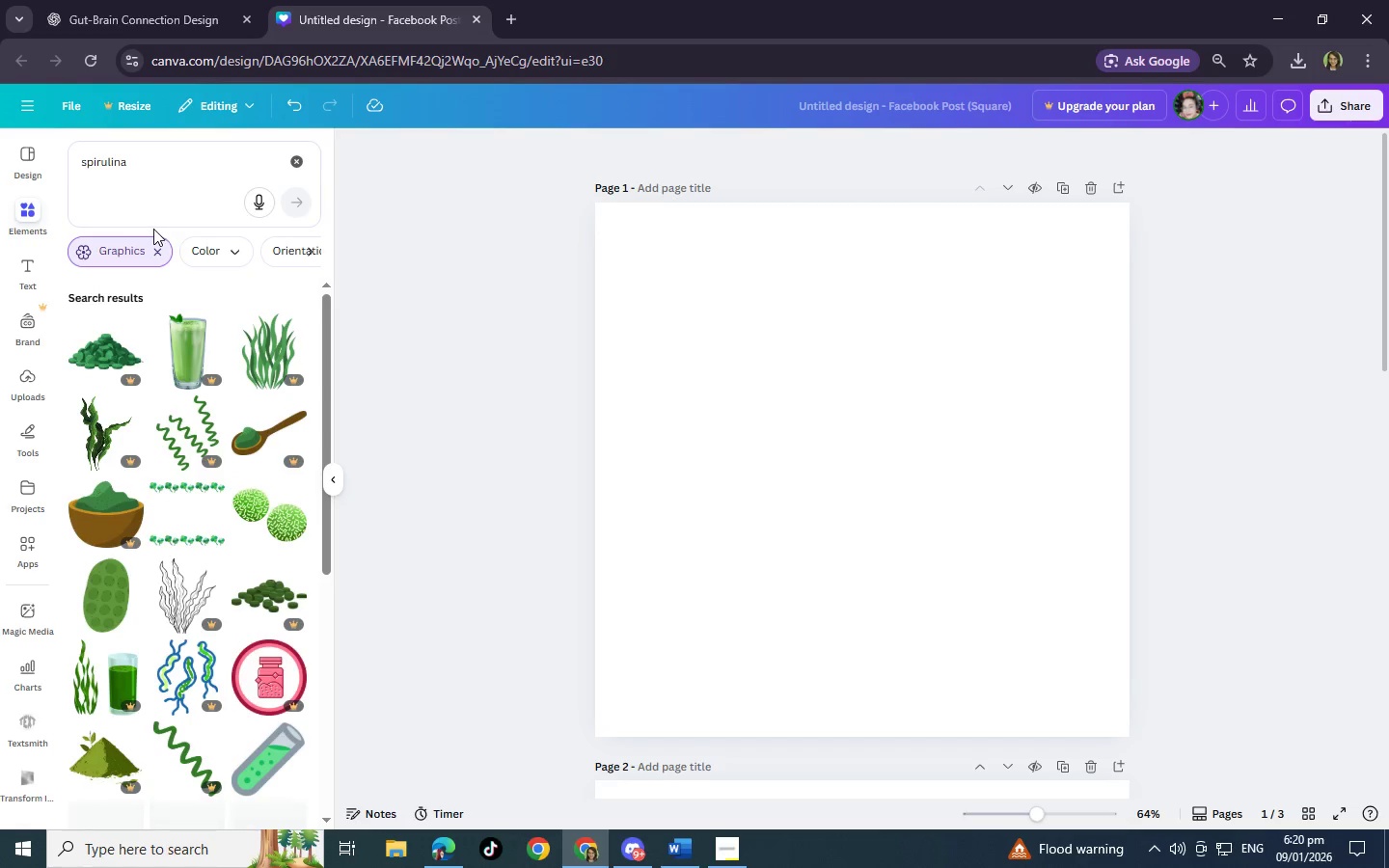 
scroll: coordinate [183, 439], scroll_direction: down, amount: 6.0
 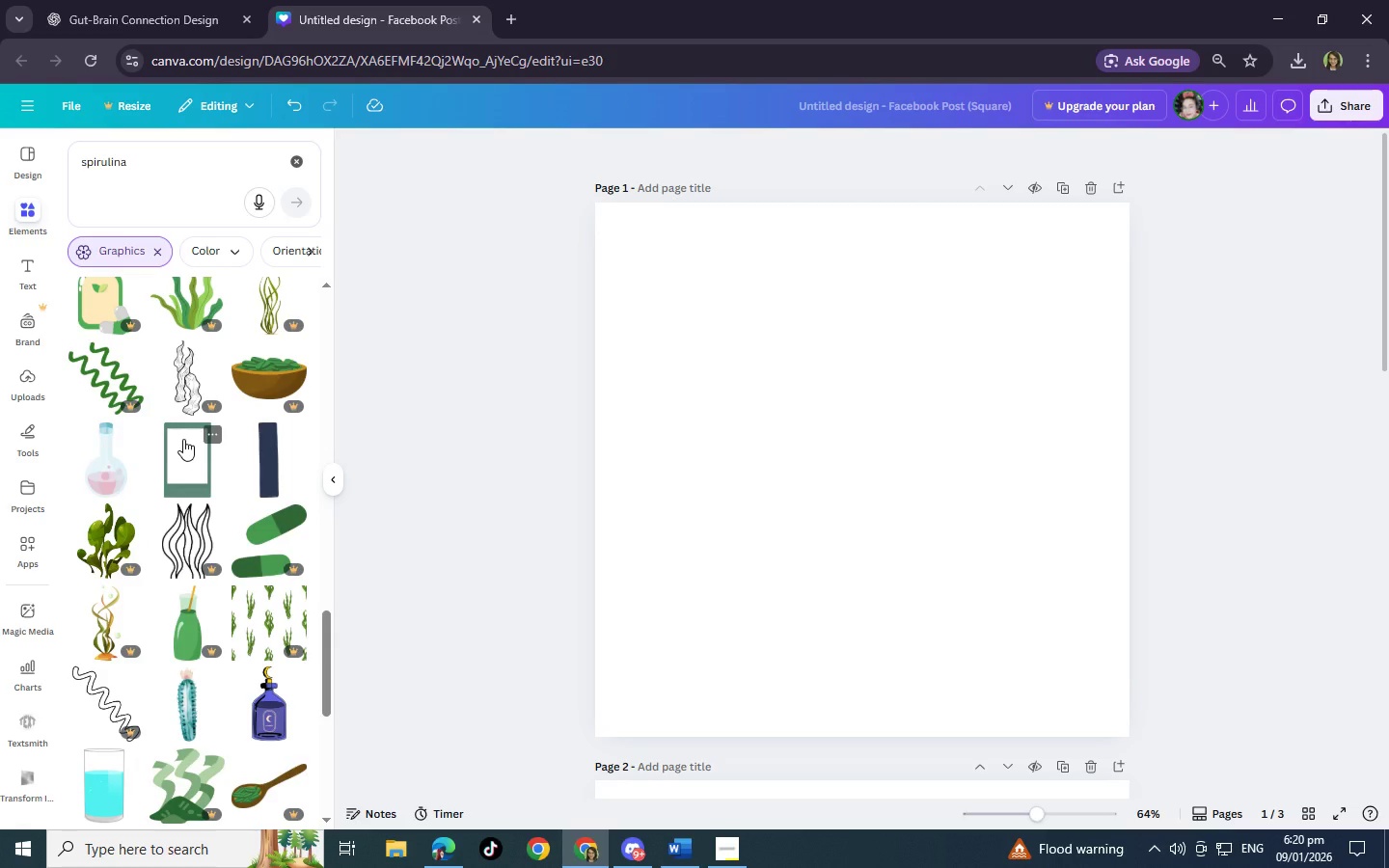 
wait(6.28)
 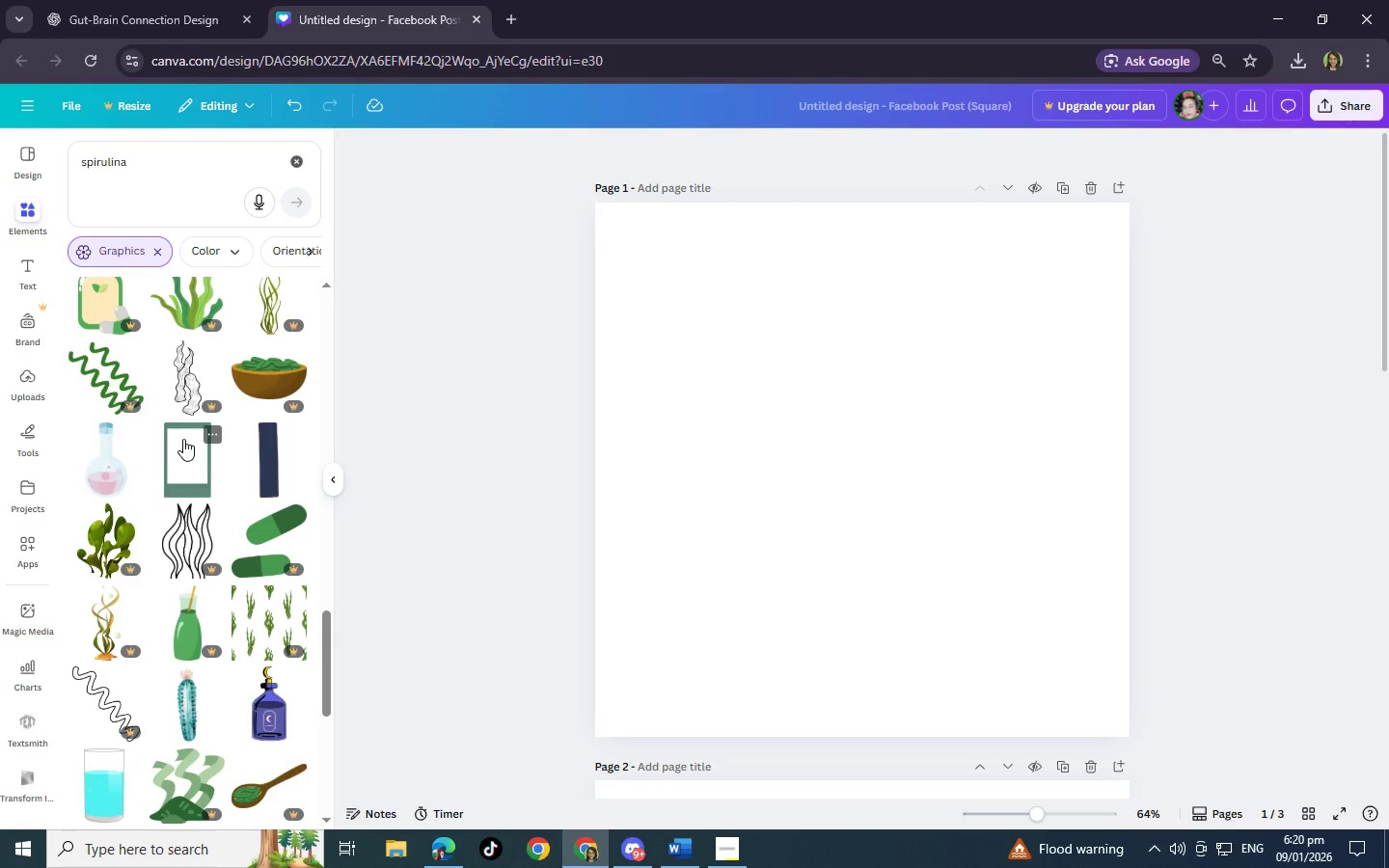 
scroll: coordinate [157, 513], scroll_direction: up, amount: 6.0
 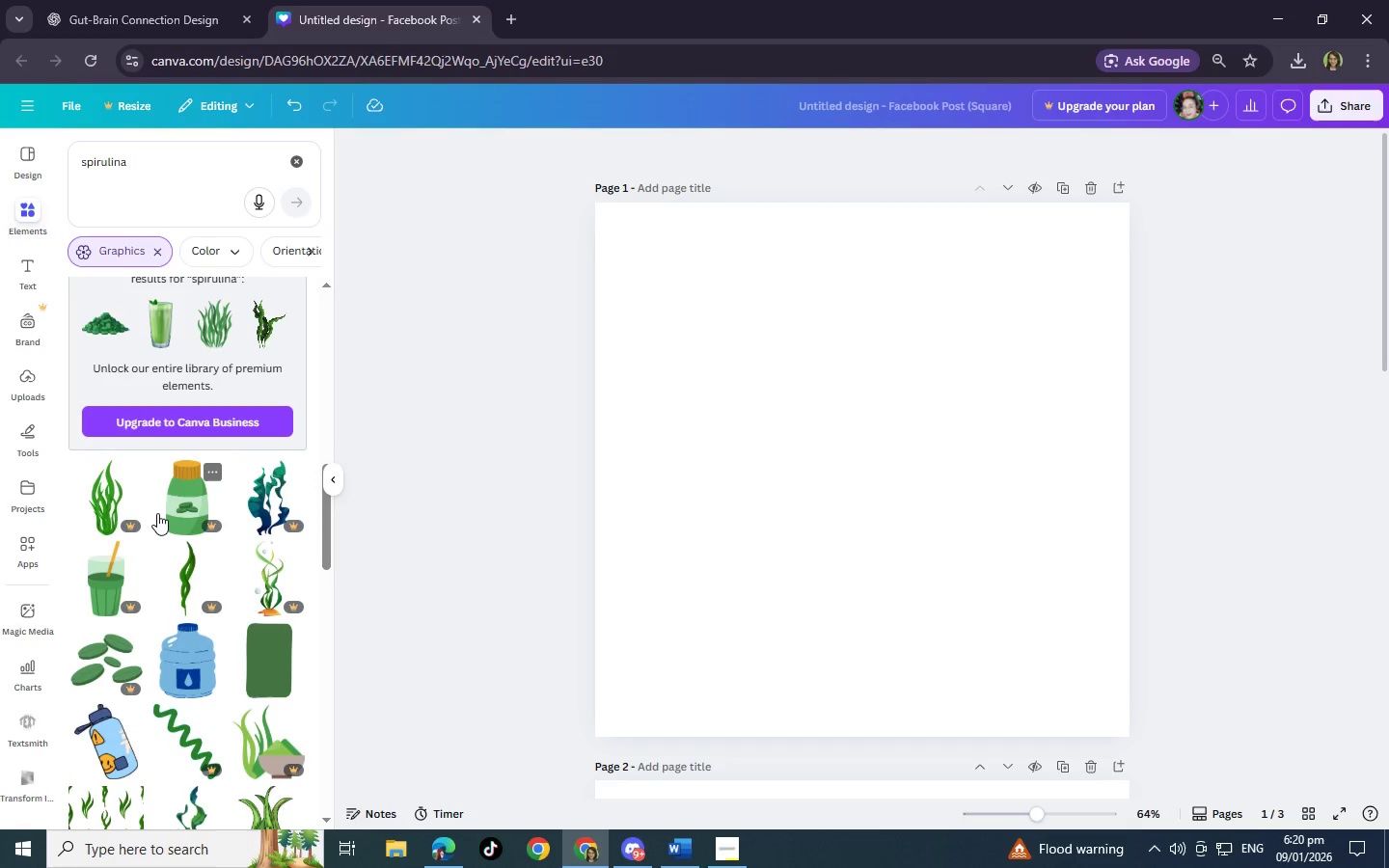 
wait(25.77)
 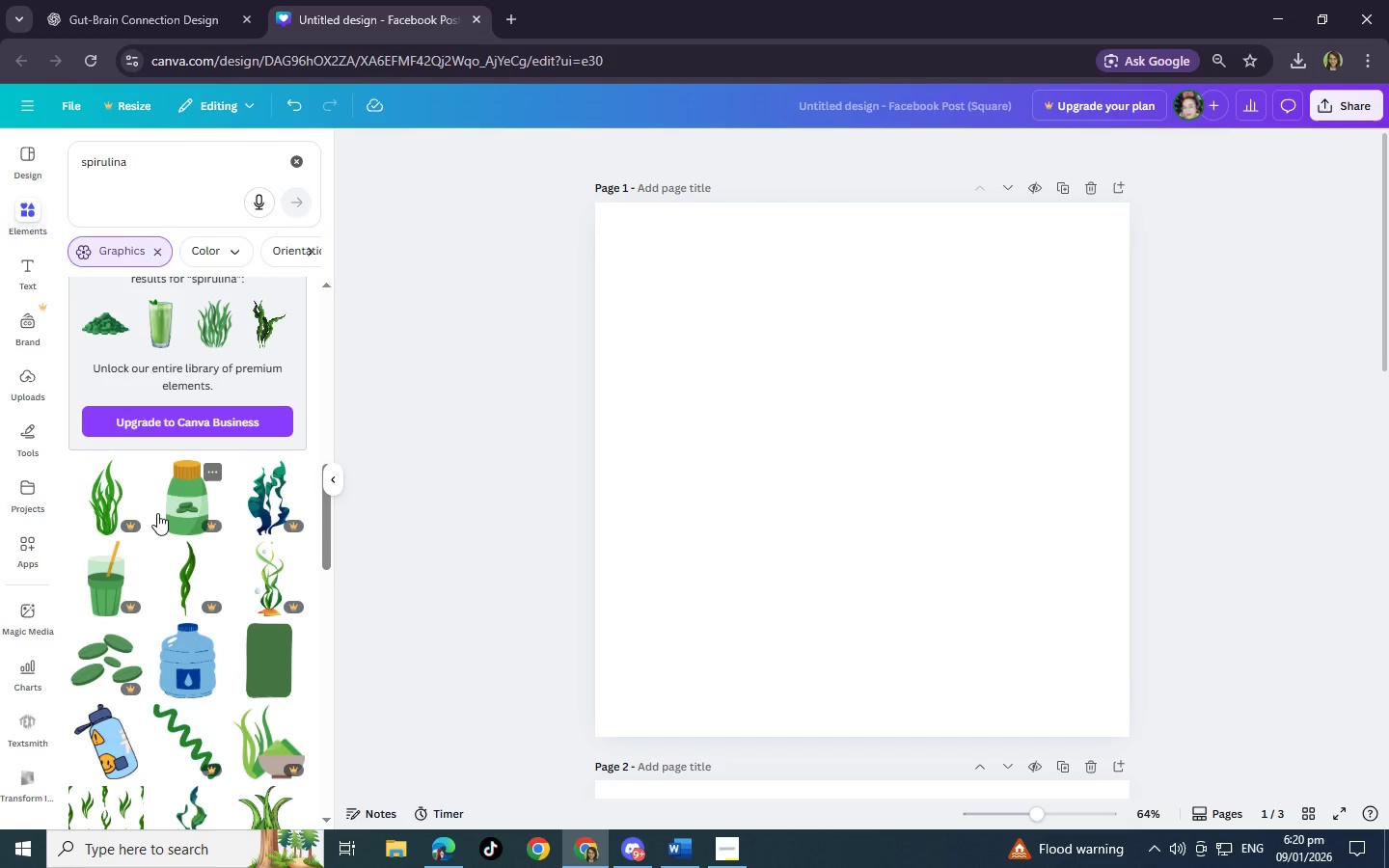 
left_click([304, 157])
 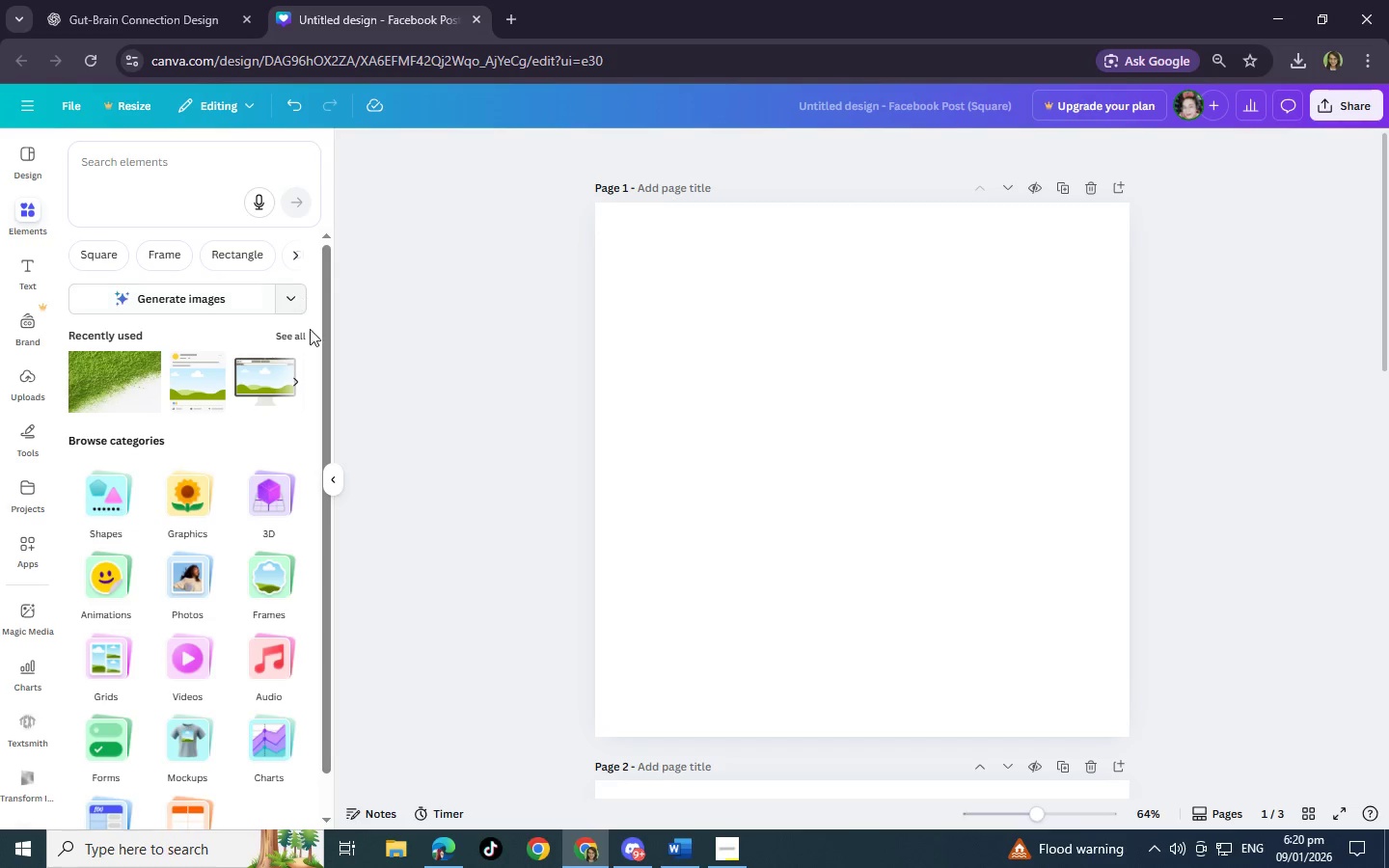 
left_click([171, 150])
 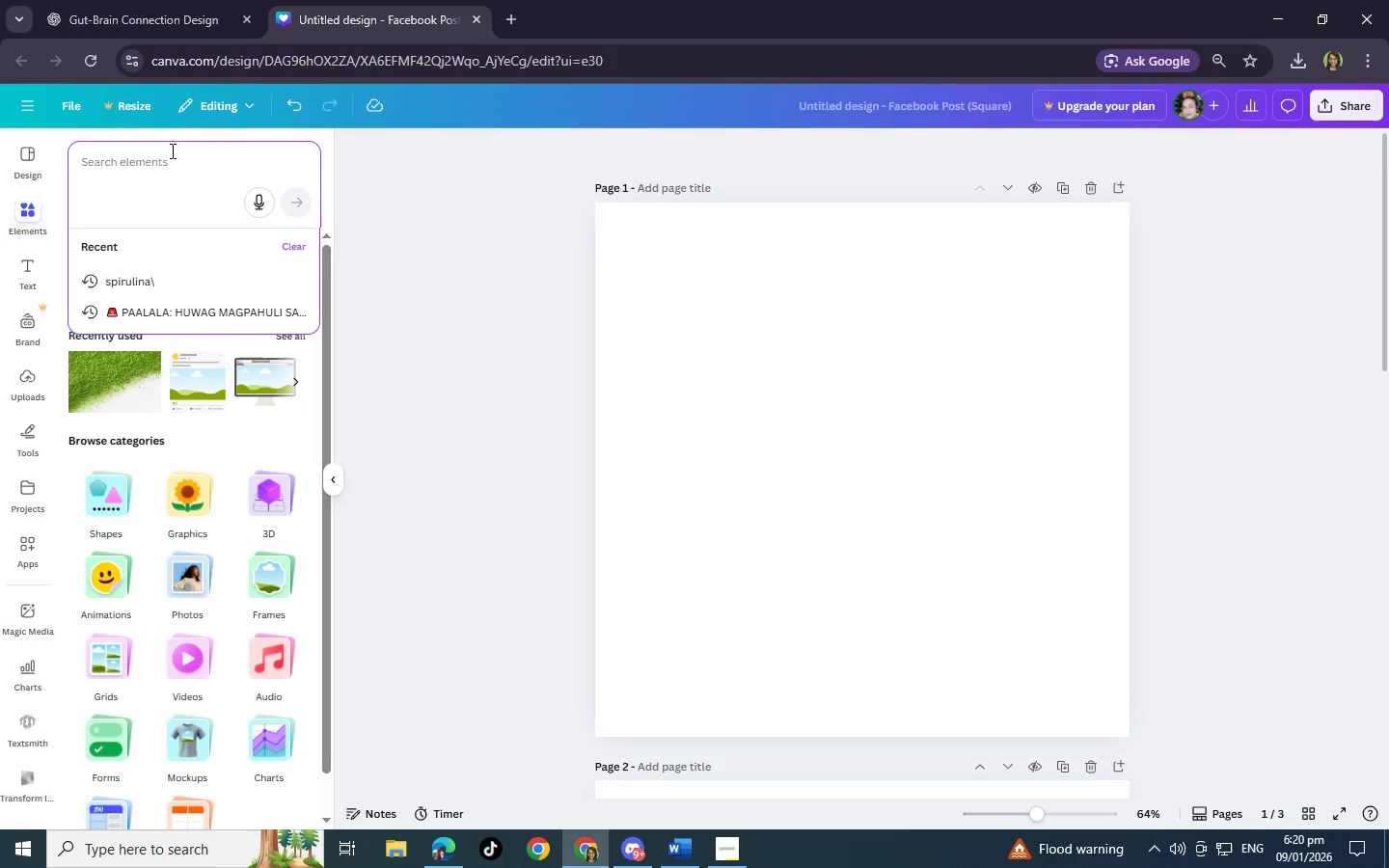 
type(green powe)
key(Backspace)
type(der)
 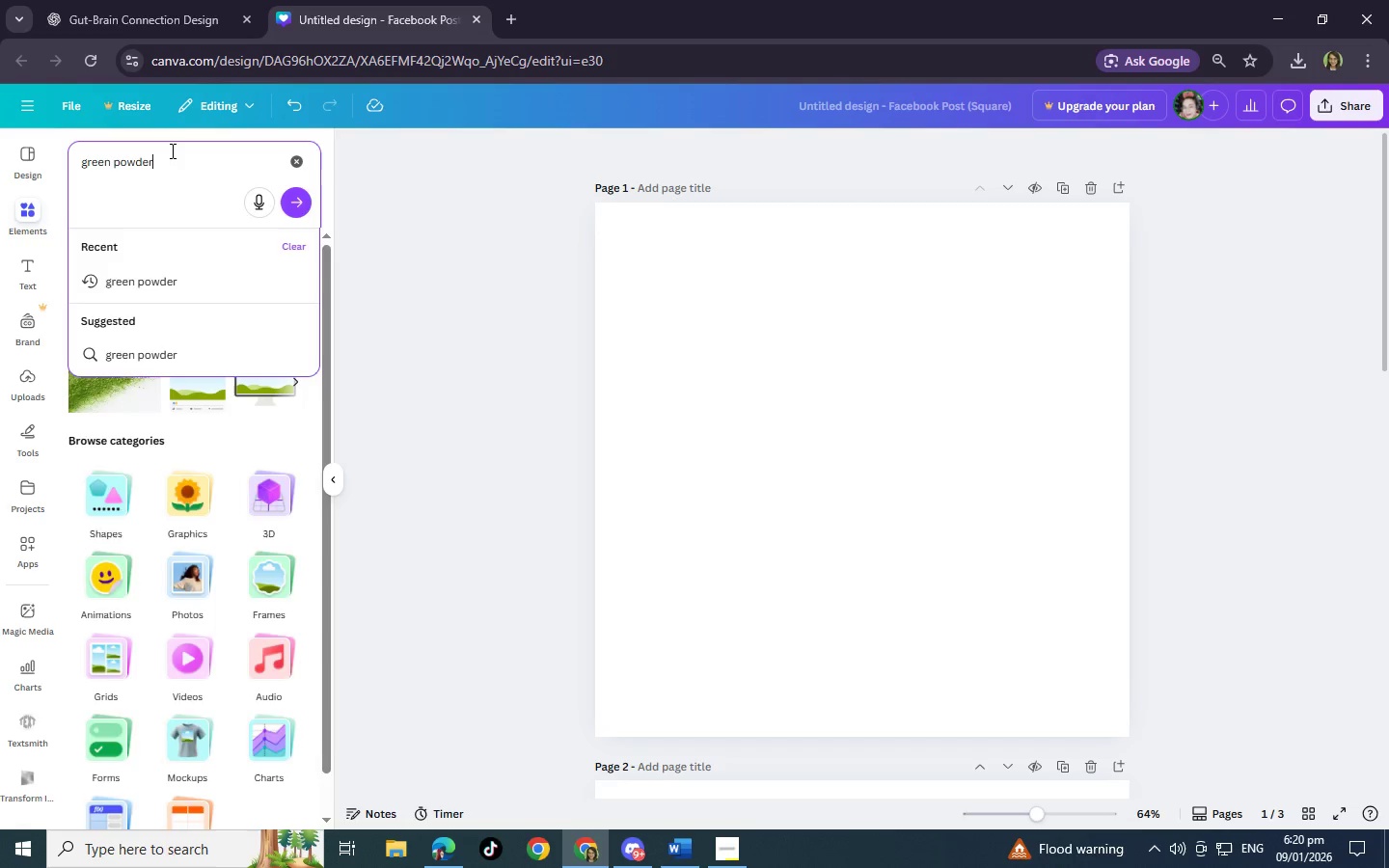 
key(Enter)
 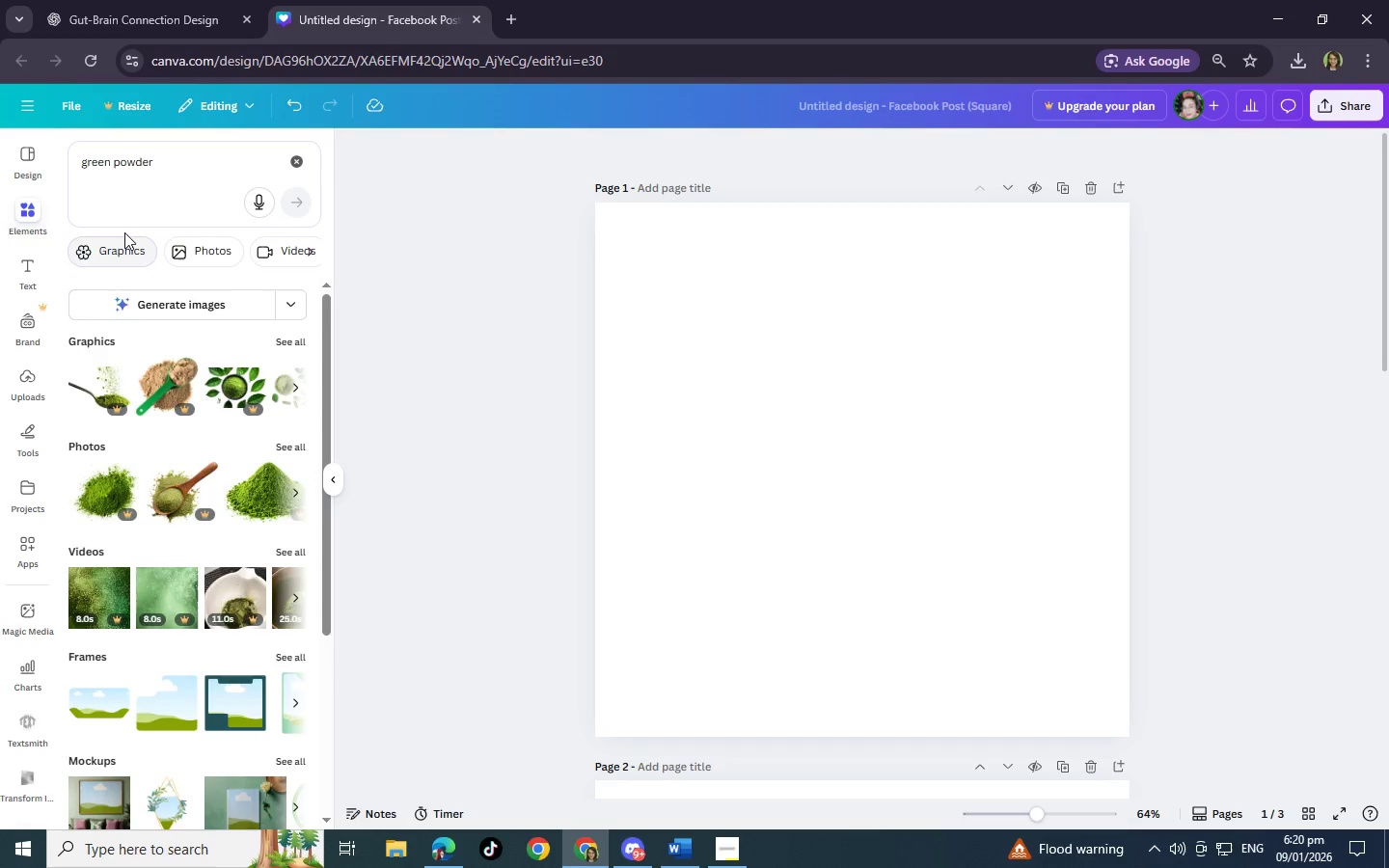 
left_click([297, 441])
 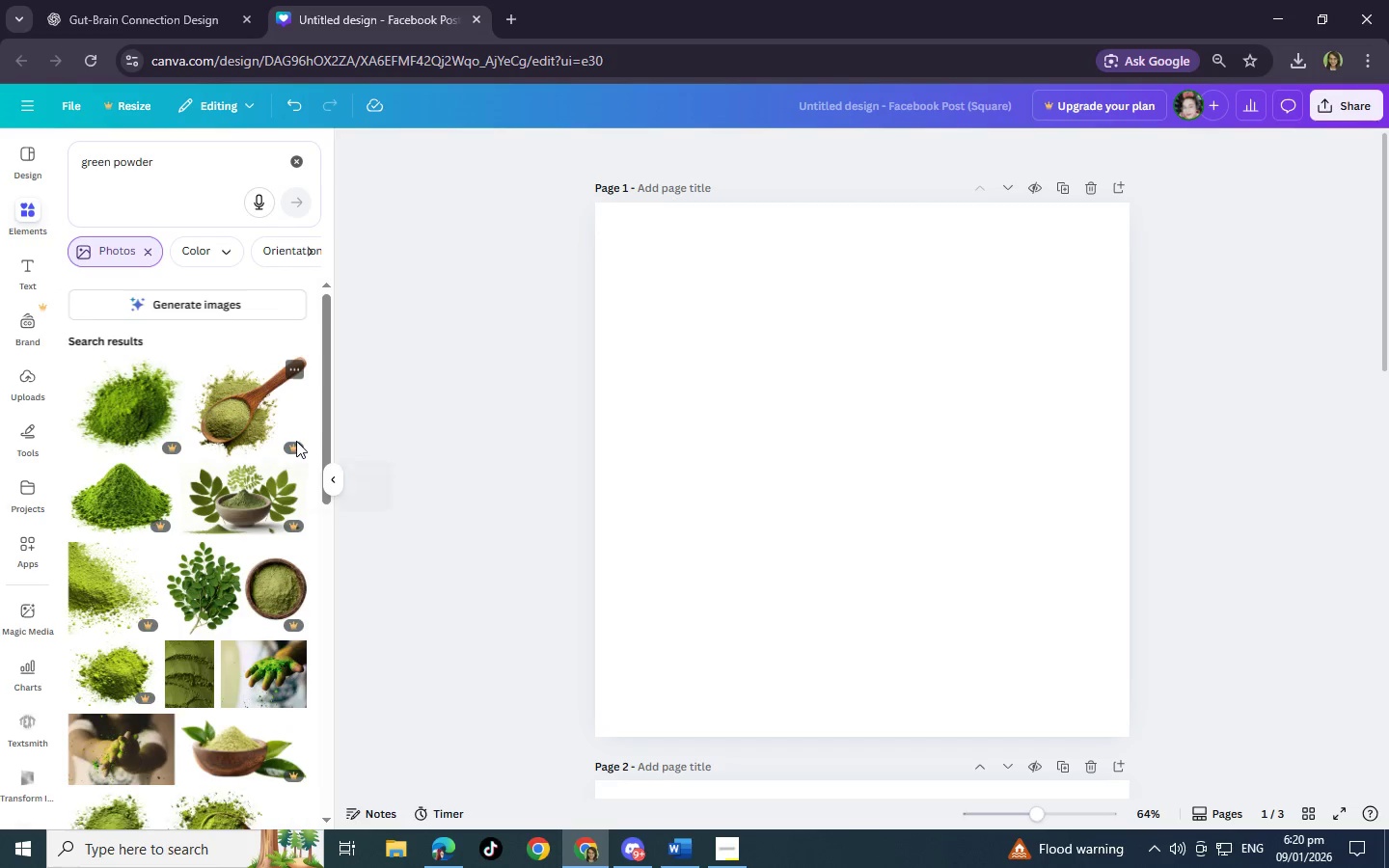 
scroll: coordinate [281, 349], scroll_direction: down, amount: 9.0
 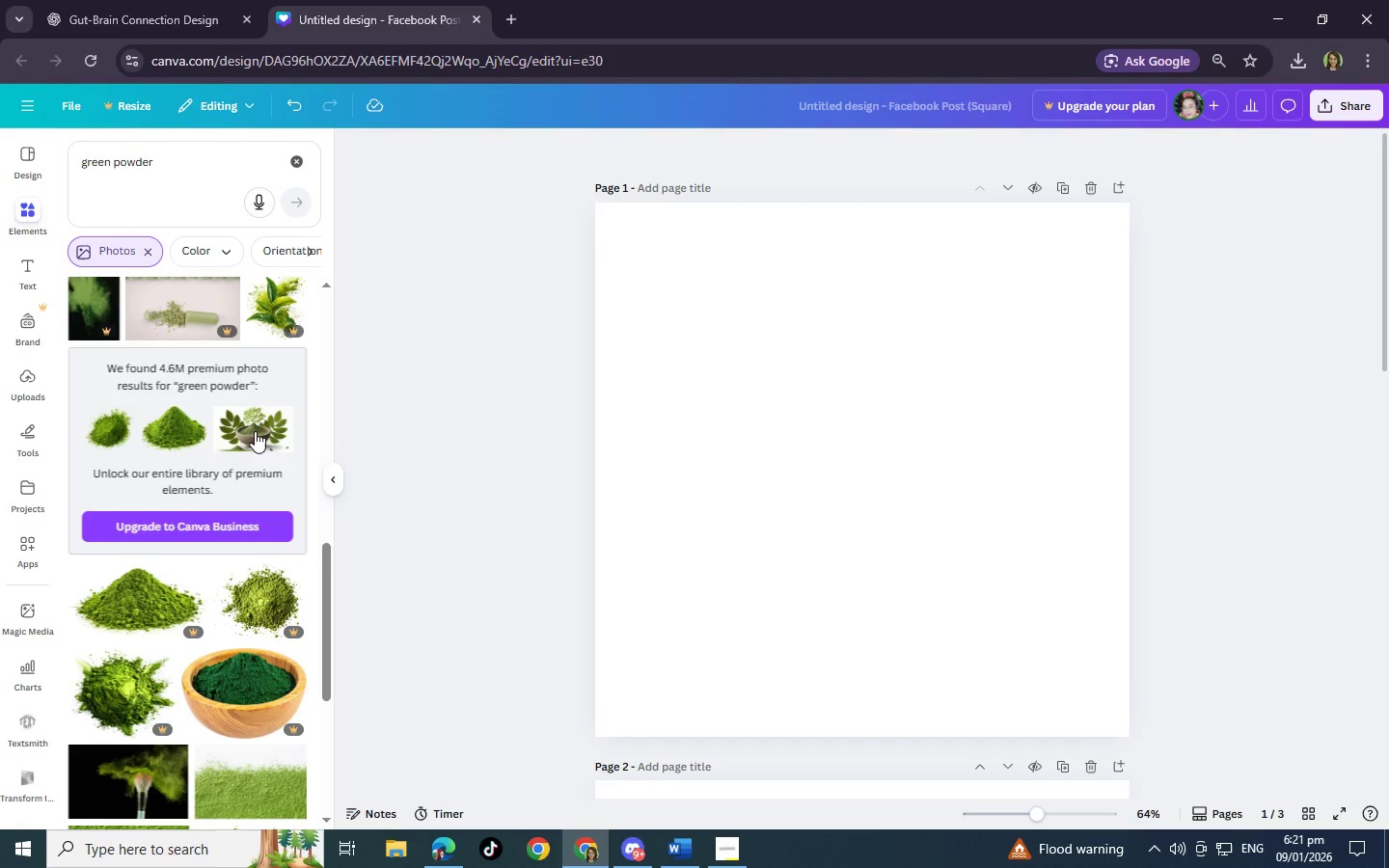 
scroll: coordinate [245, 469], scroll_direction: up, amount: 2.0
 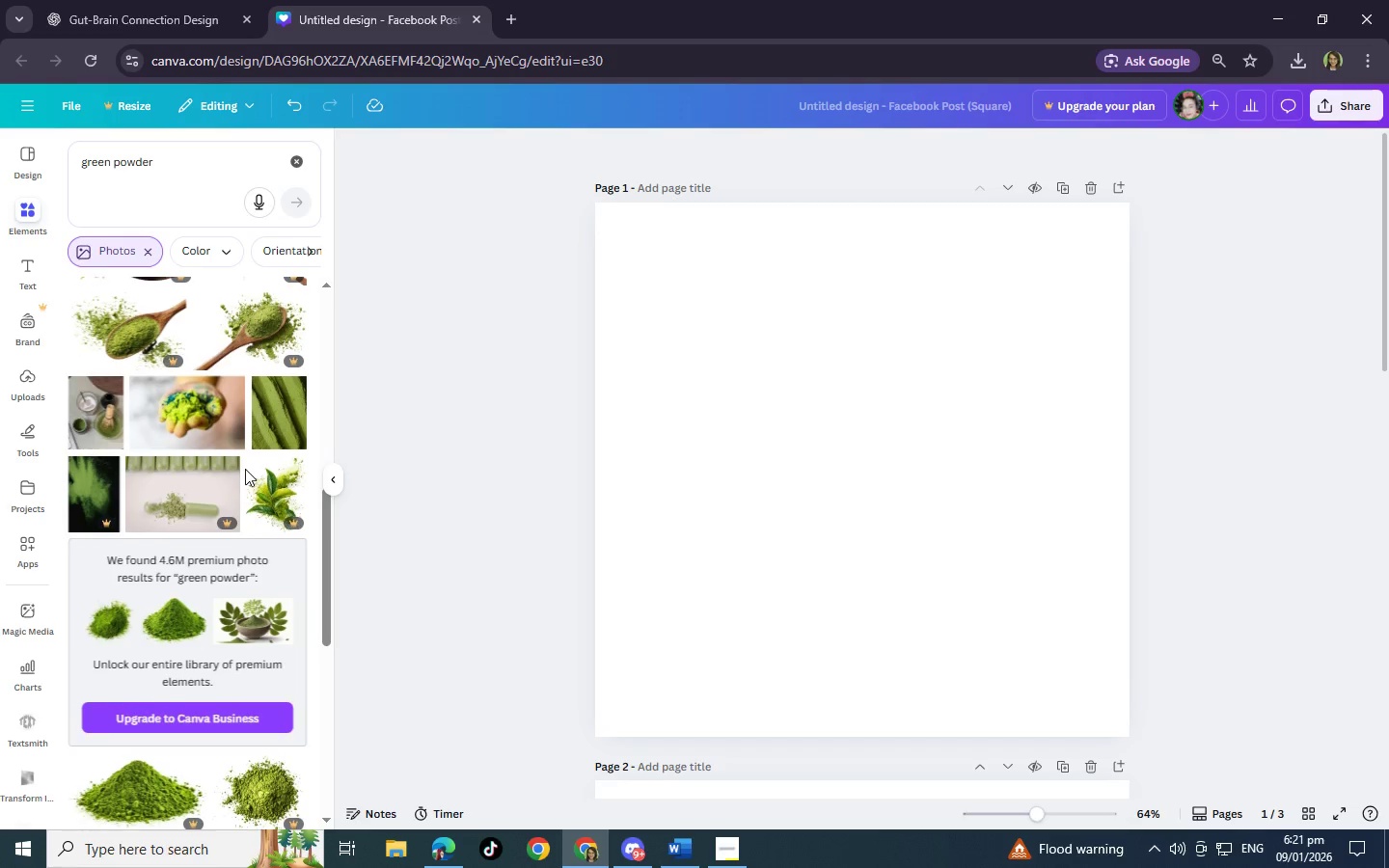 
scroll: coordinate [245, 469], scroll_direction: down, amount: 6.0
 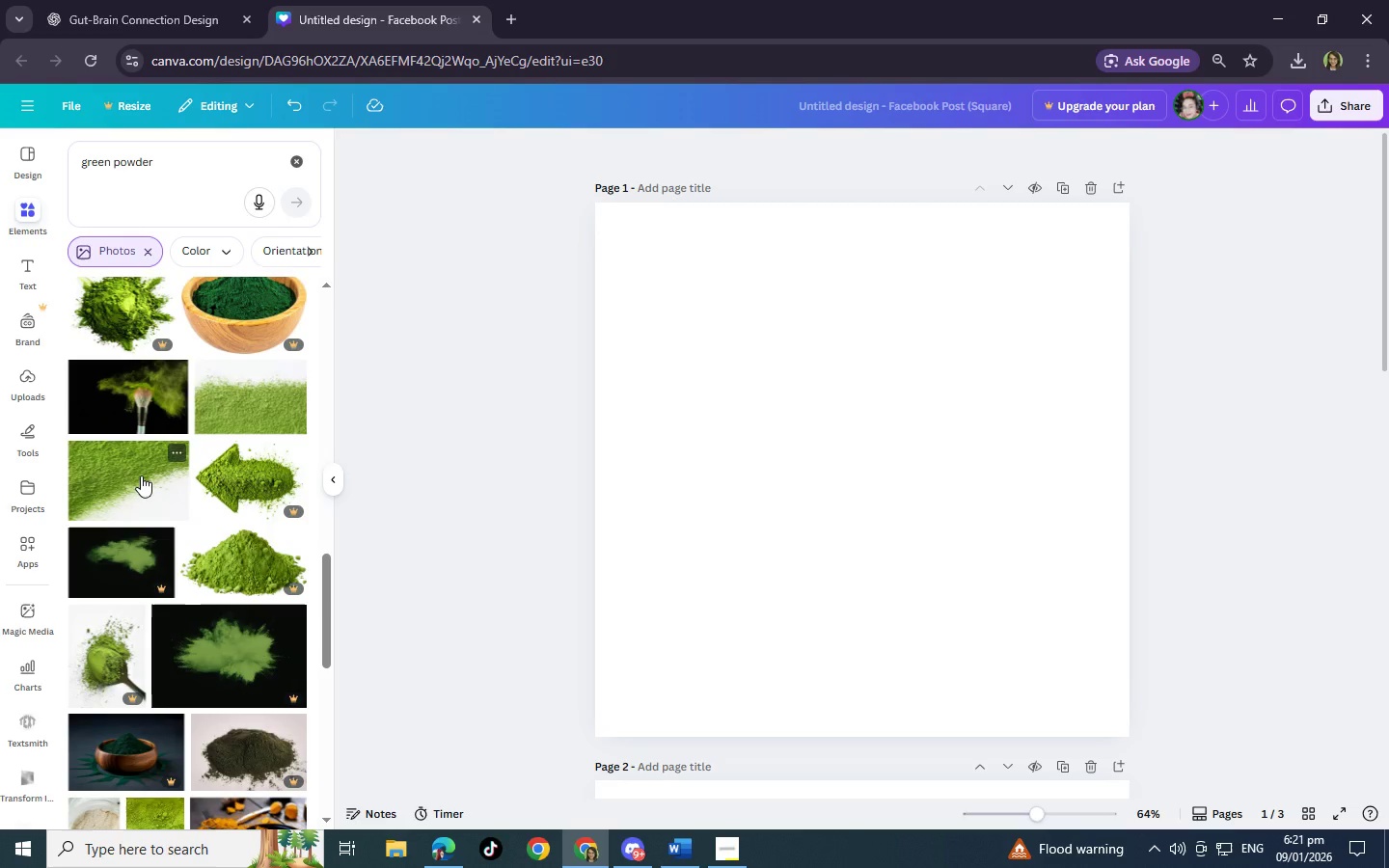 
left_click([141, 475])
 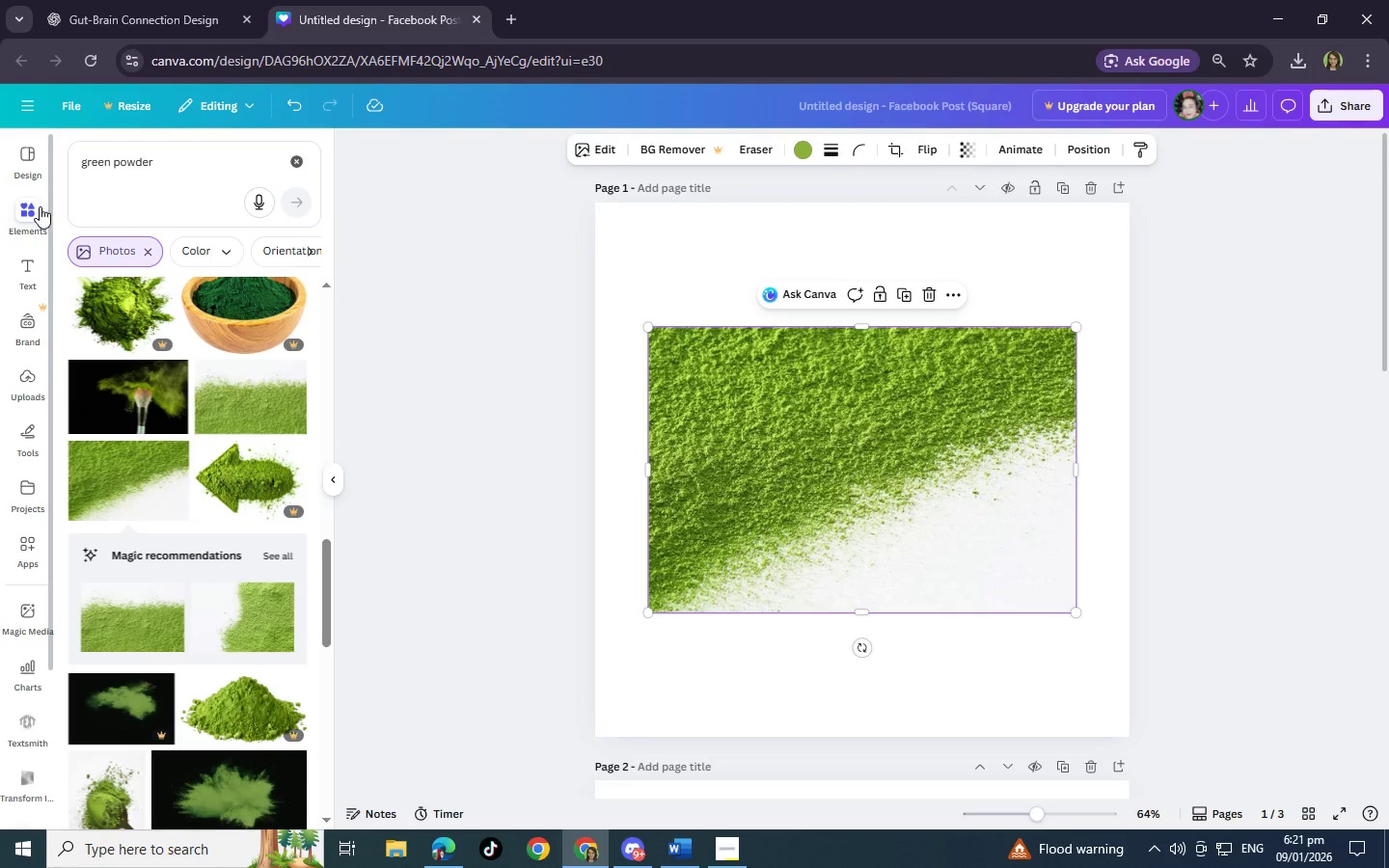 
left_click_drag(start_coordinate=[687, 419], to_coordinate=[632, 298])
 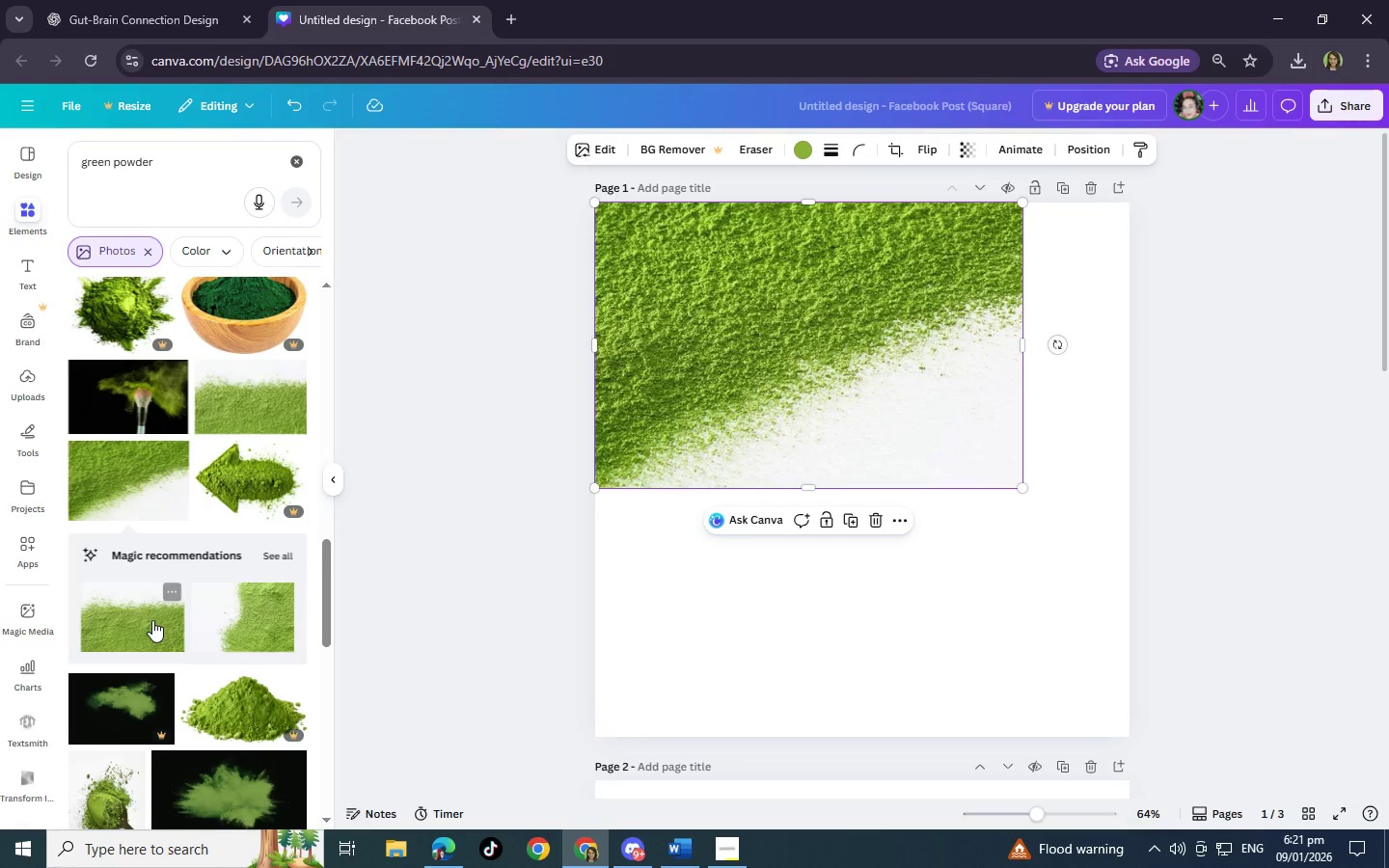 
scroll: coordinate [167, 424], scroll_direction: down, amount: 17.0
 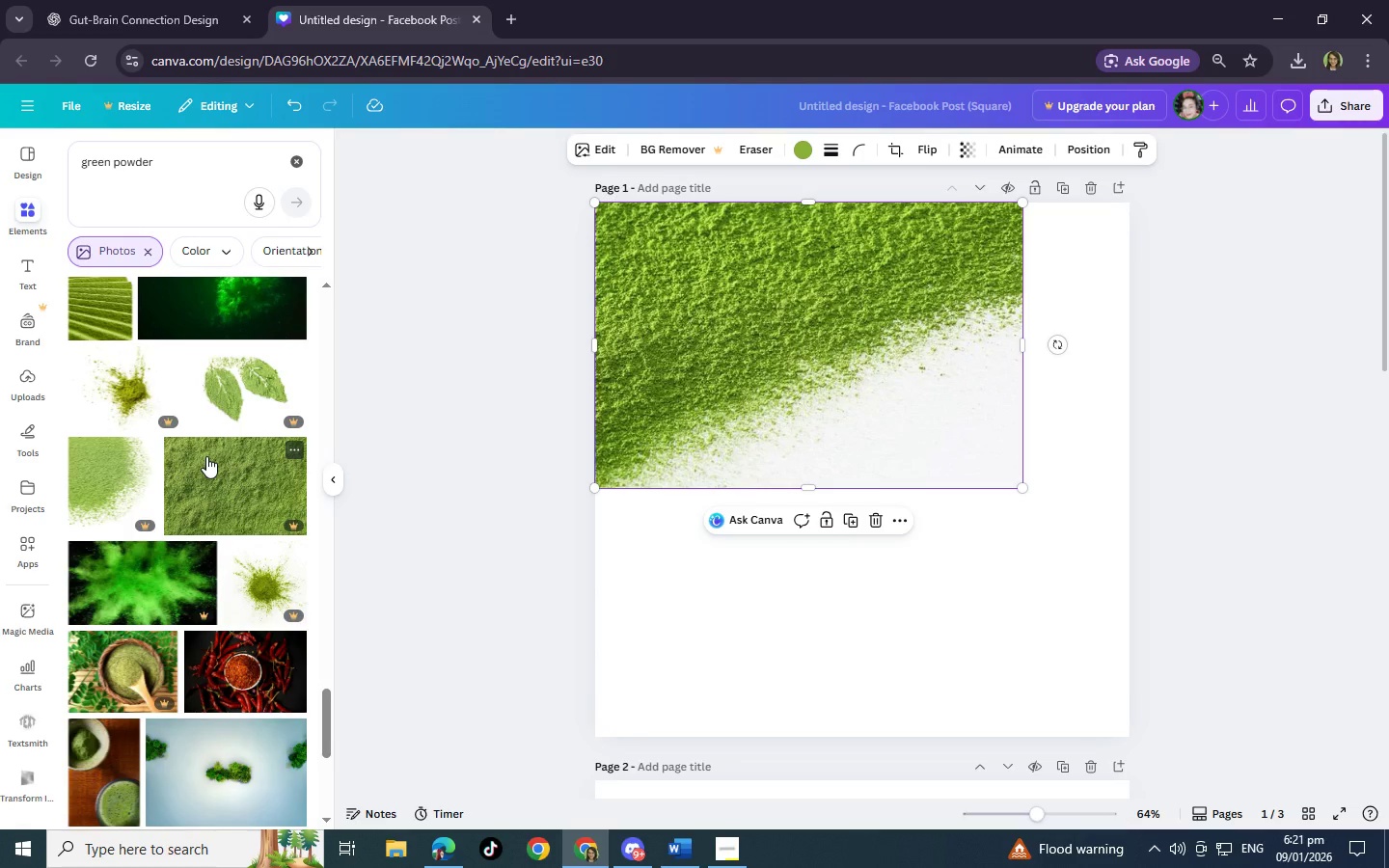 
scroll: coordinate [209, 521], scroll_direction: down, amount: 7.0
 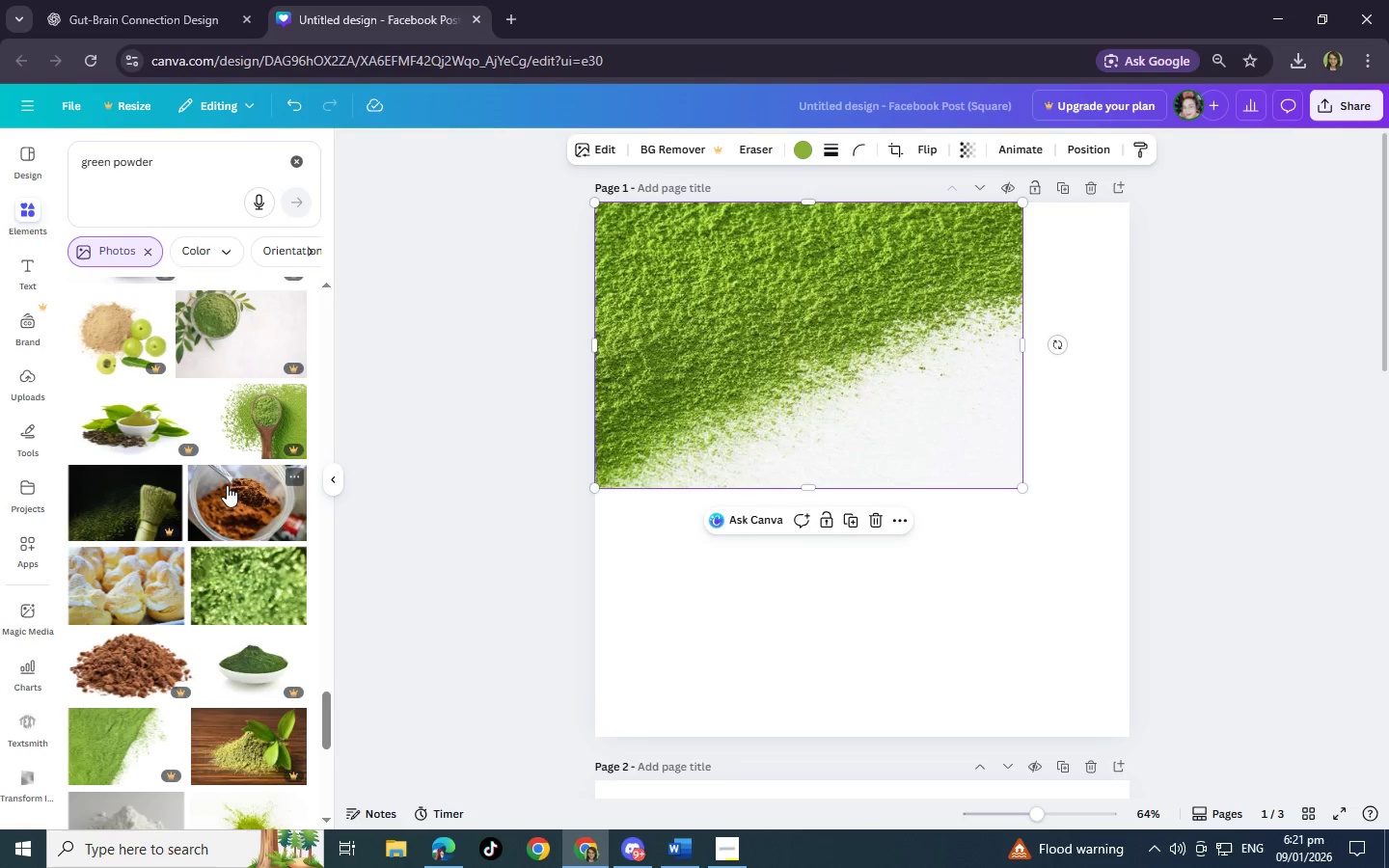 
mouse_move([241, 428])
 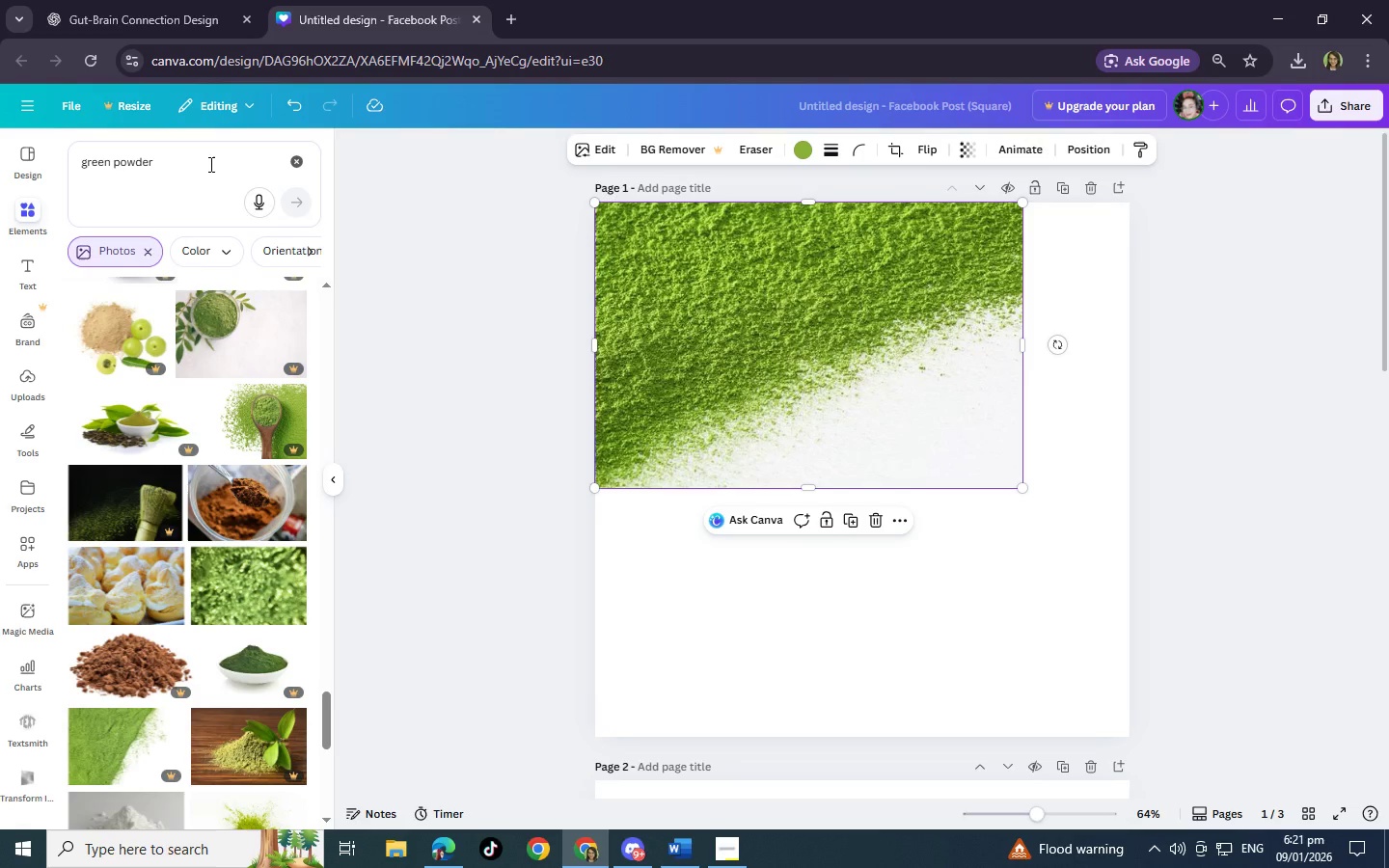 
left_click_drag(start_coordinate=[209, 164], to_coordinate=[0, 147])
 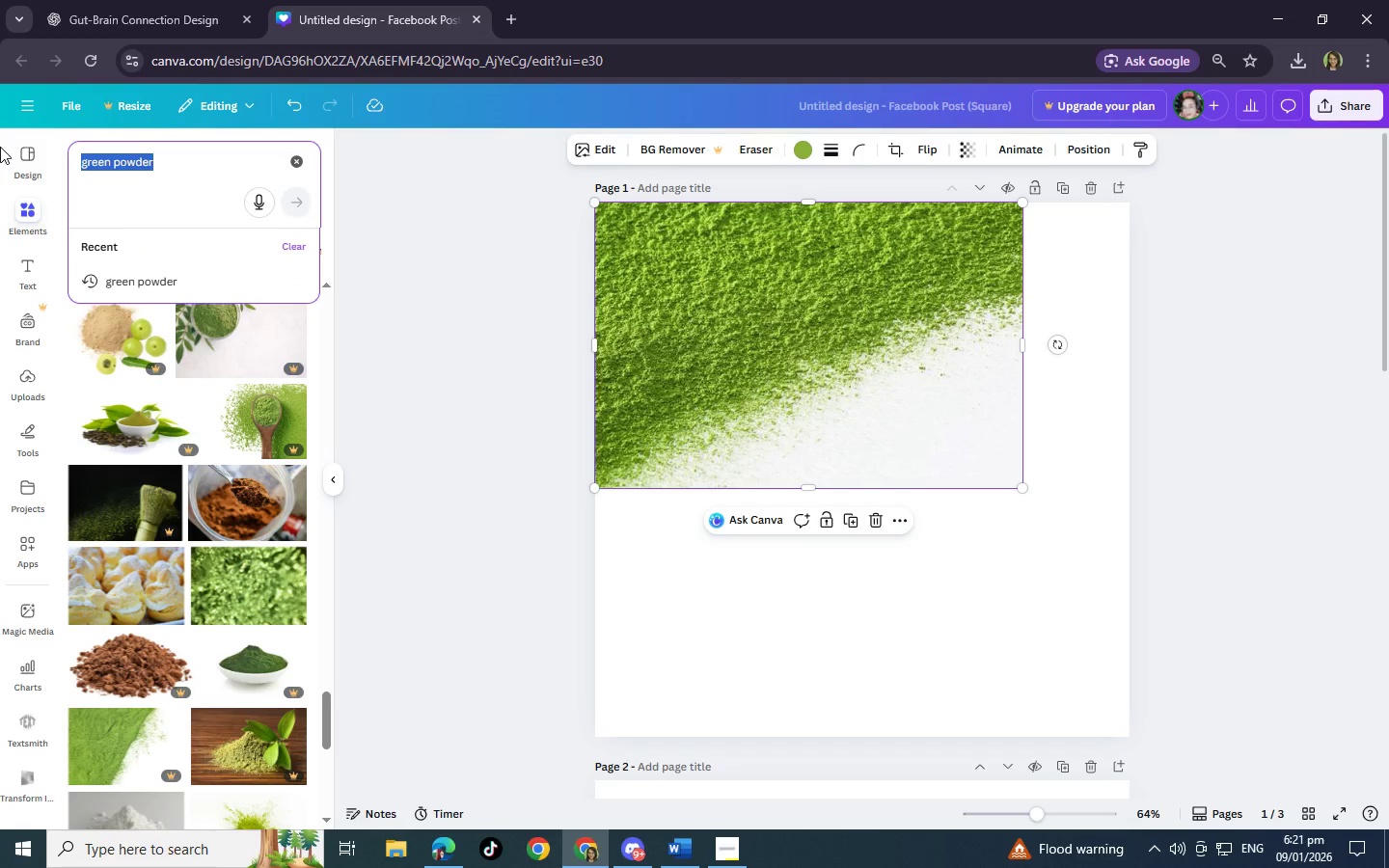 
type(wiideb)
key(Backspace)
key(Backspace)
key(Backspace)
key(Backspace)
key(Backspace)
type(wooden sppo)
key(Backspace)
key(Backspace)
type(oon)
 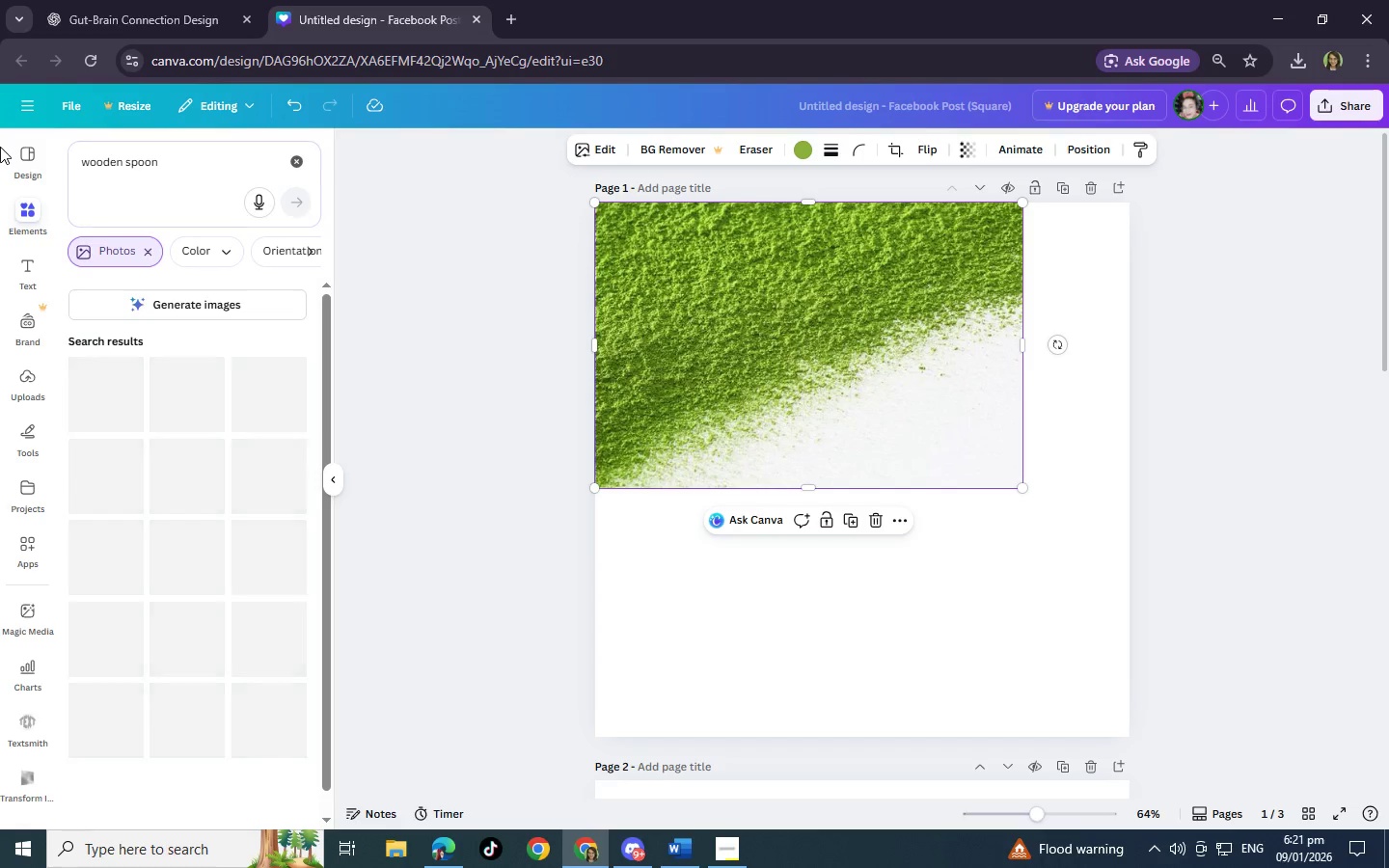 
key(Enter)
 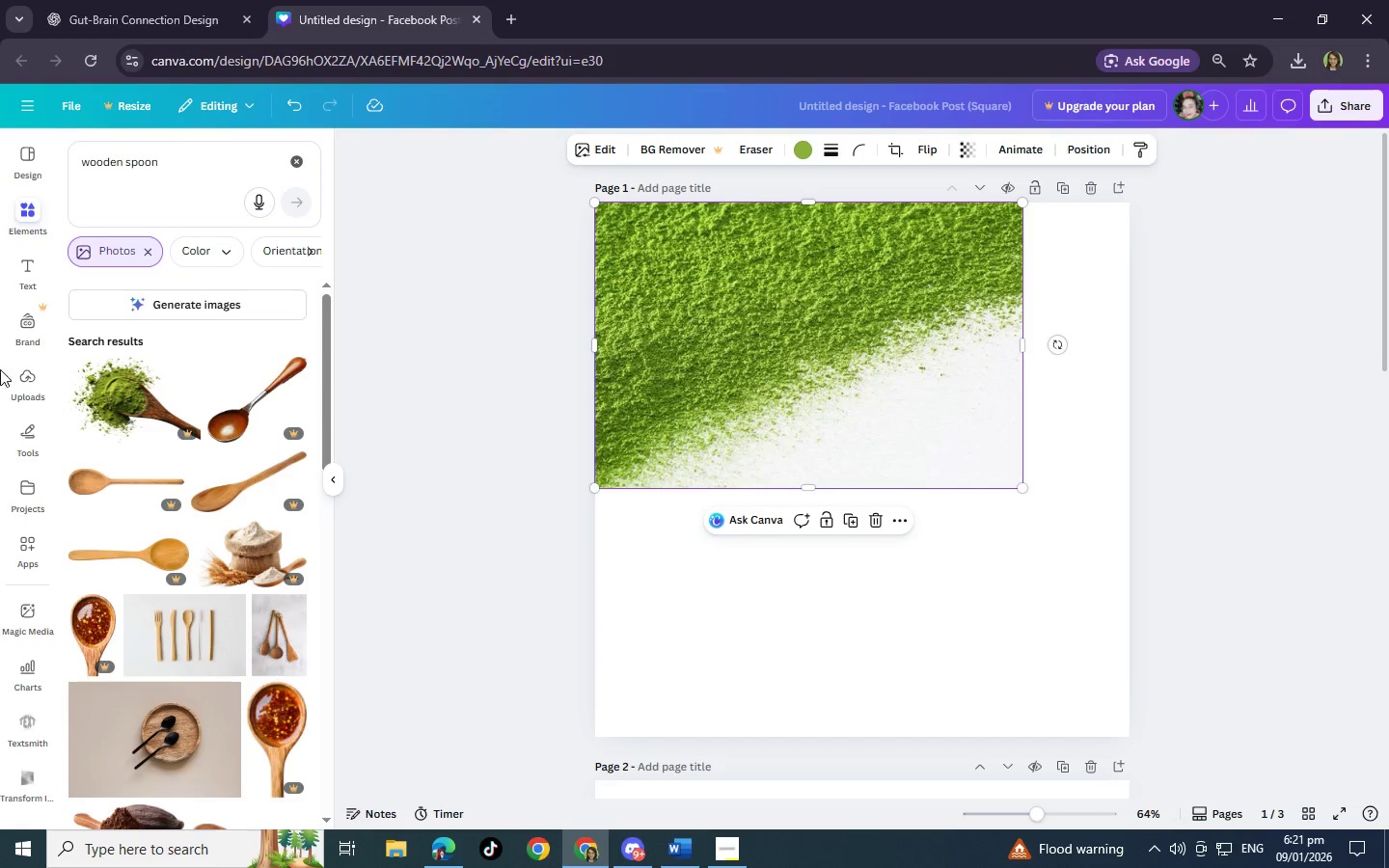 
scroll: coordinate [190, 442], scroll_direction: down, amount: 10.0
 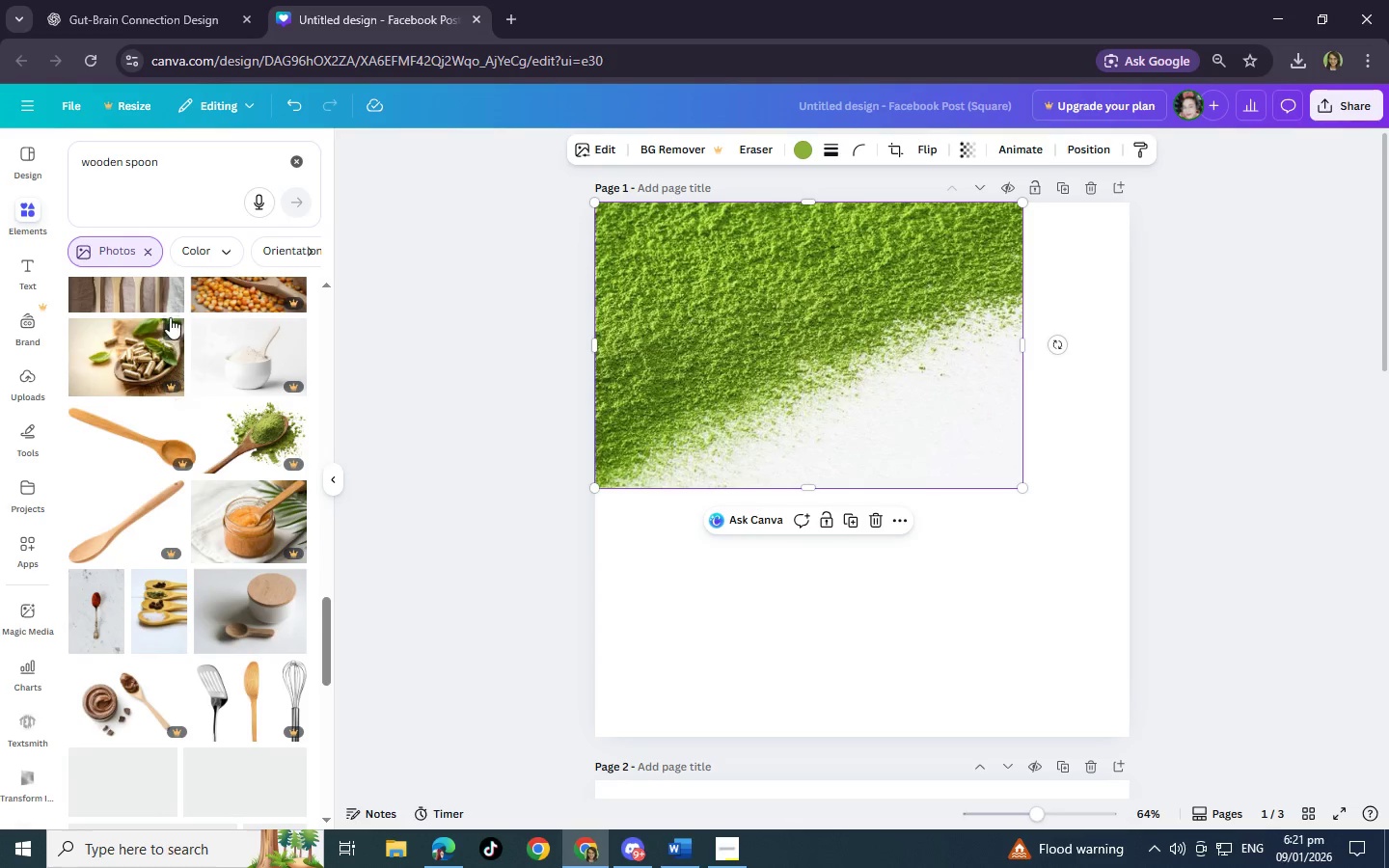 
left_click([146, 254])
 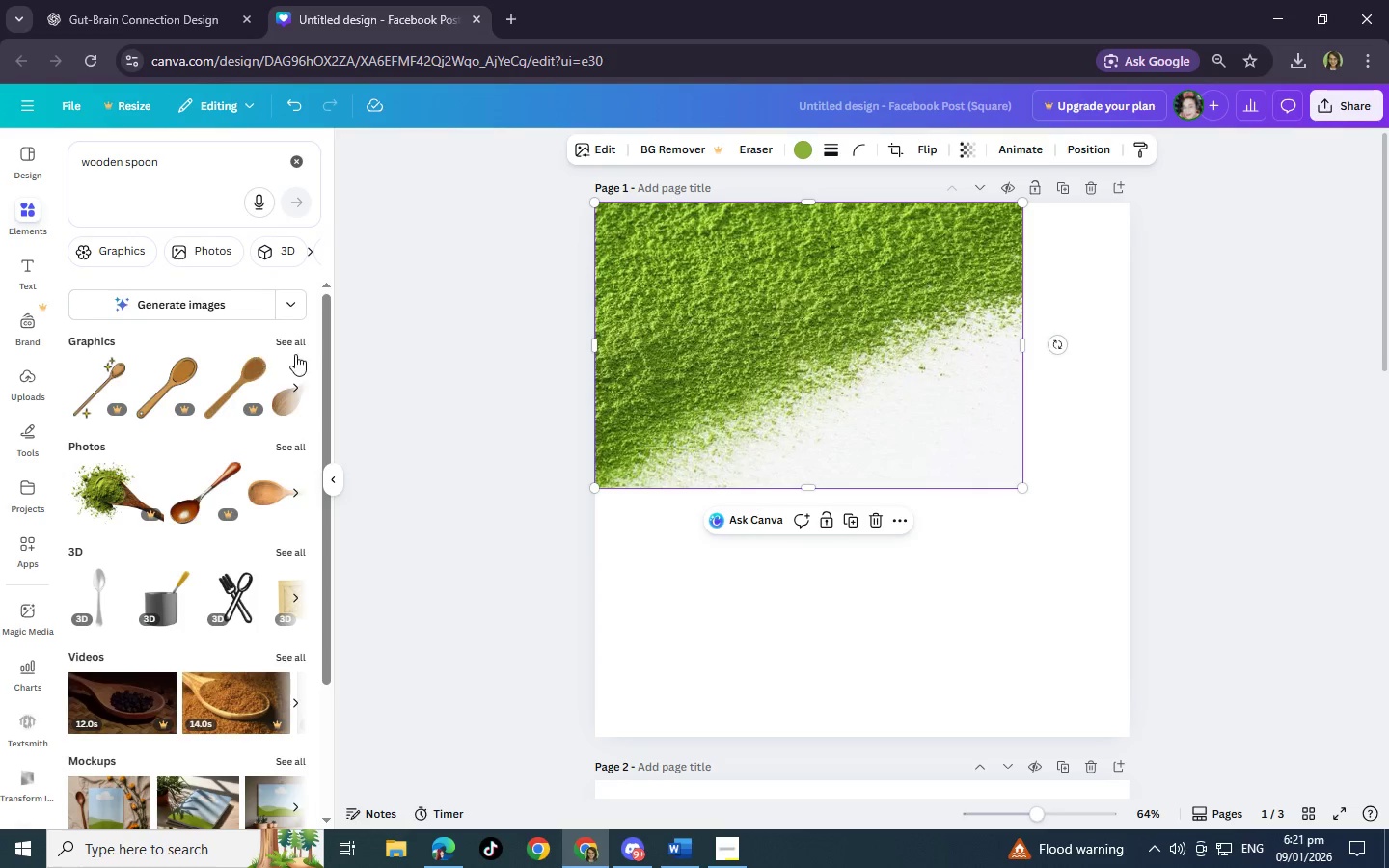 
left_click([295, 340])
 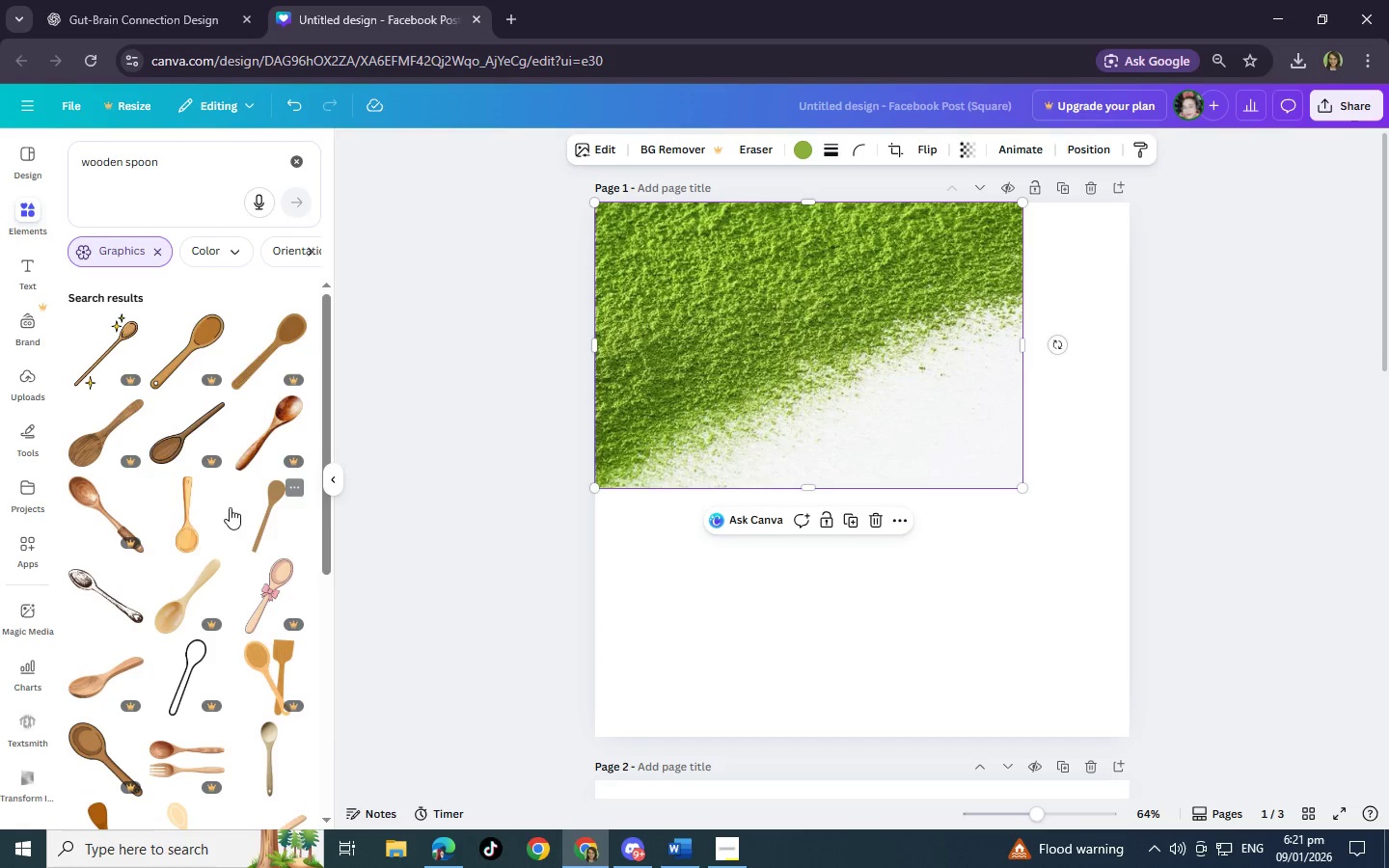 
left_click([173, 524])
 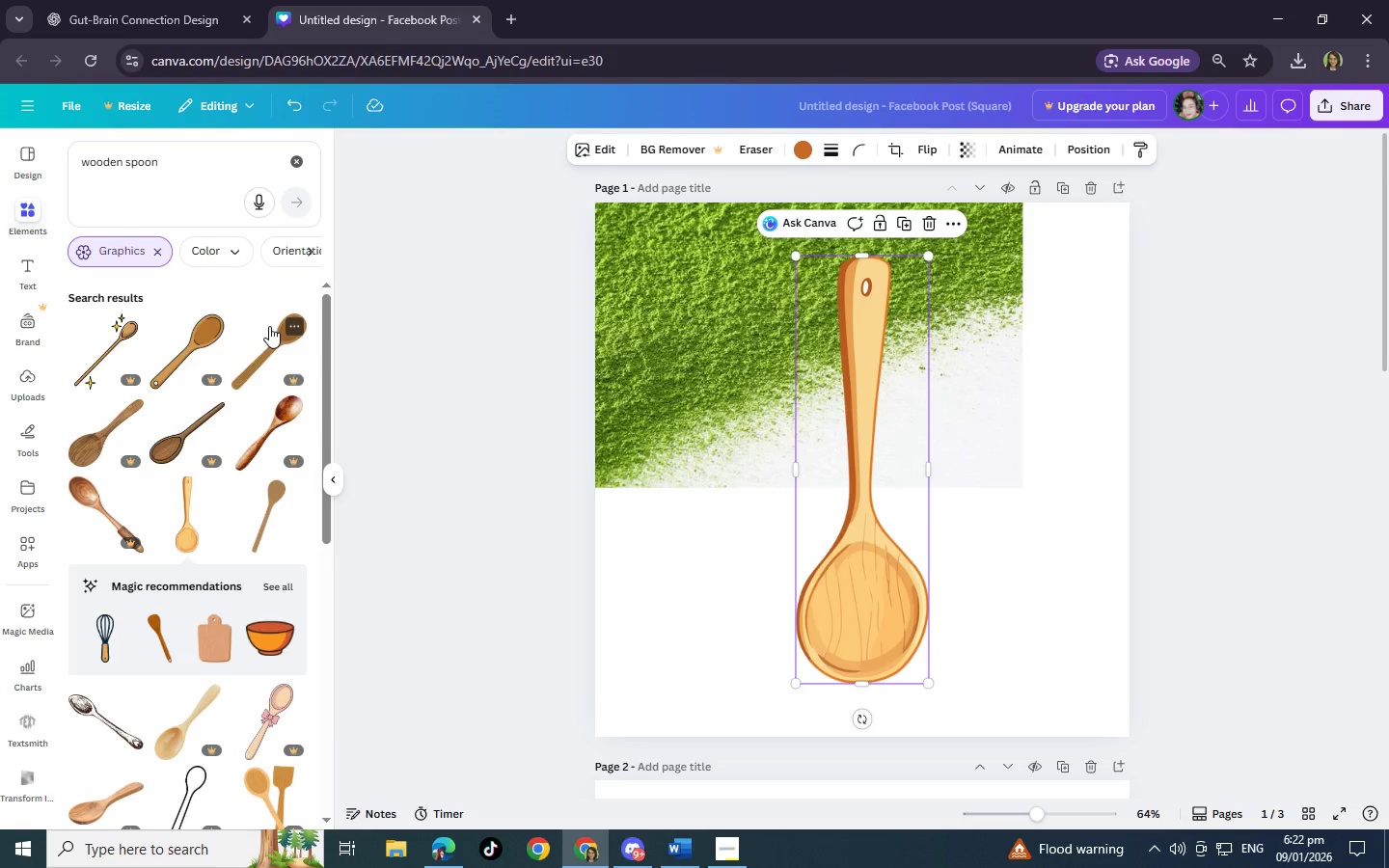 
scroll: coordinate [133, 450], scroll_direction: down, amount: 10.0
 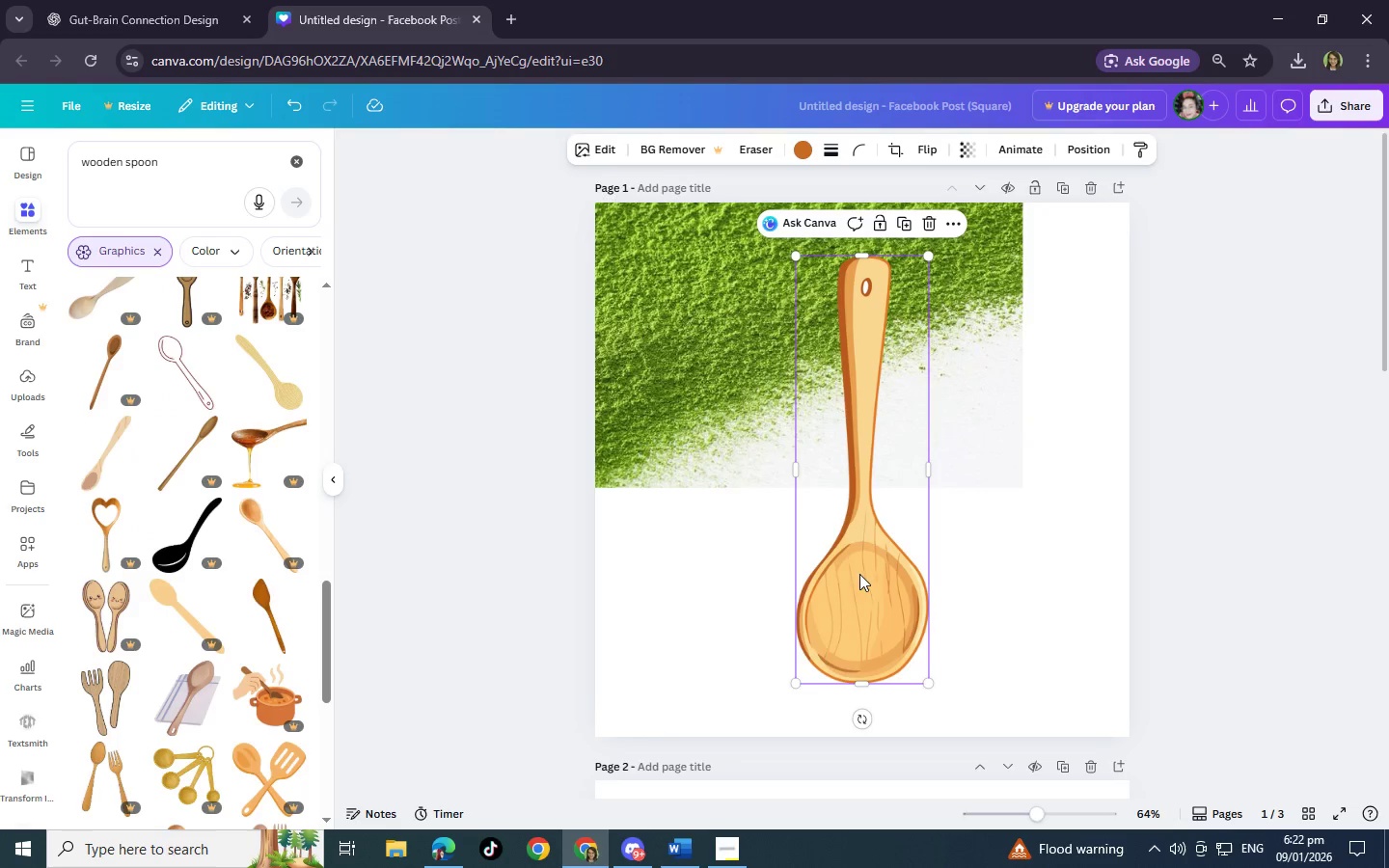 
left_click_drag(start_coordinate=[865, 720], to_coordinate=[853, 355])
 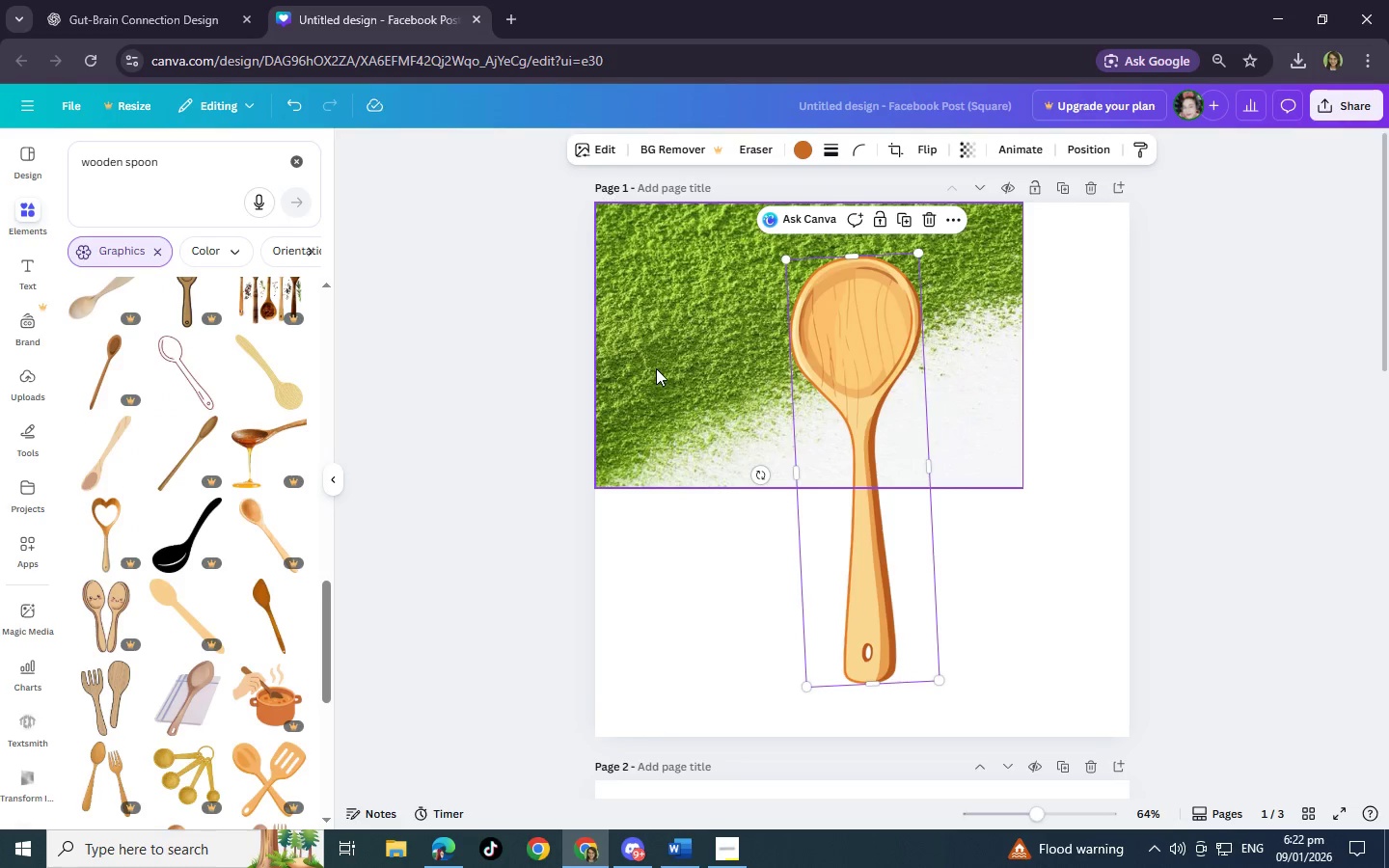 
left_click([656, 368])
 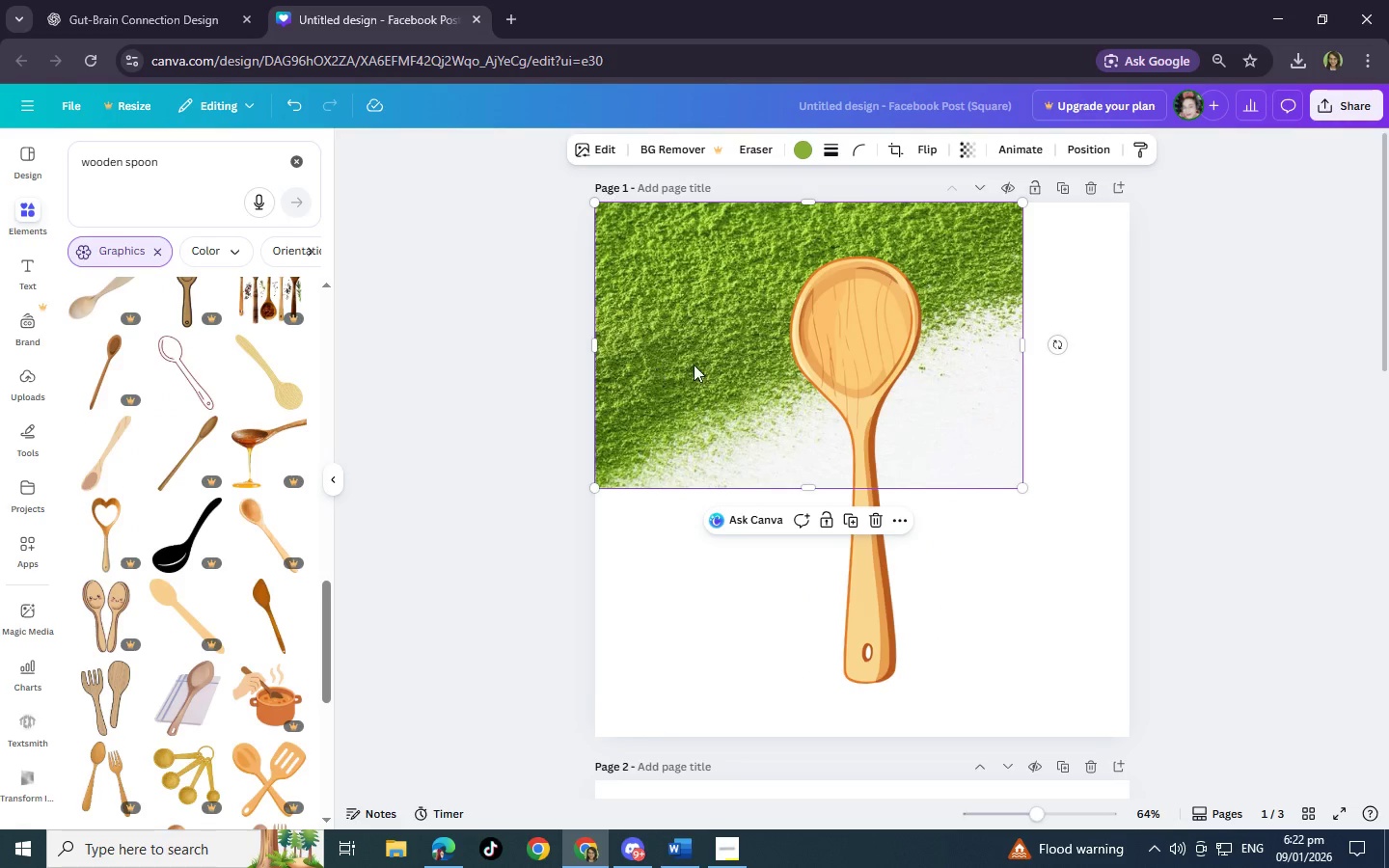 
left_click_drag(start_coordinate=[656, 368], to_coordinate=[656, 359])
 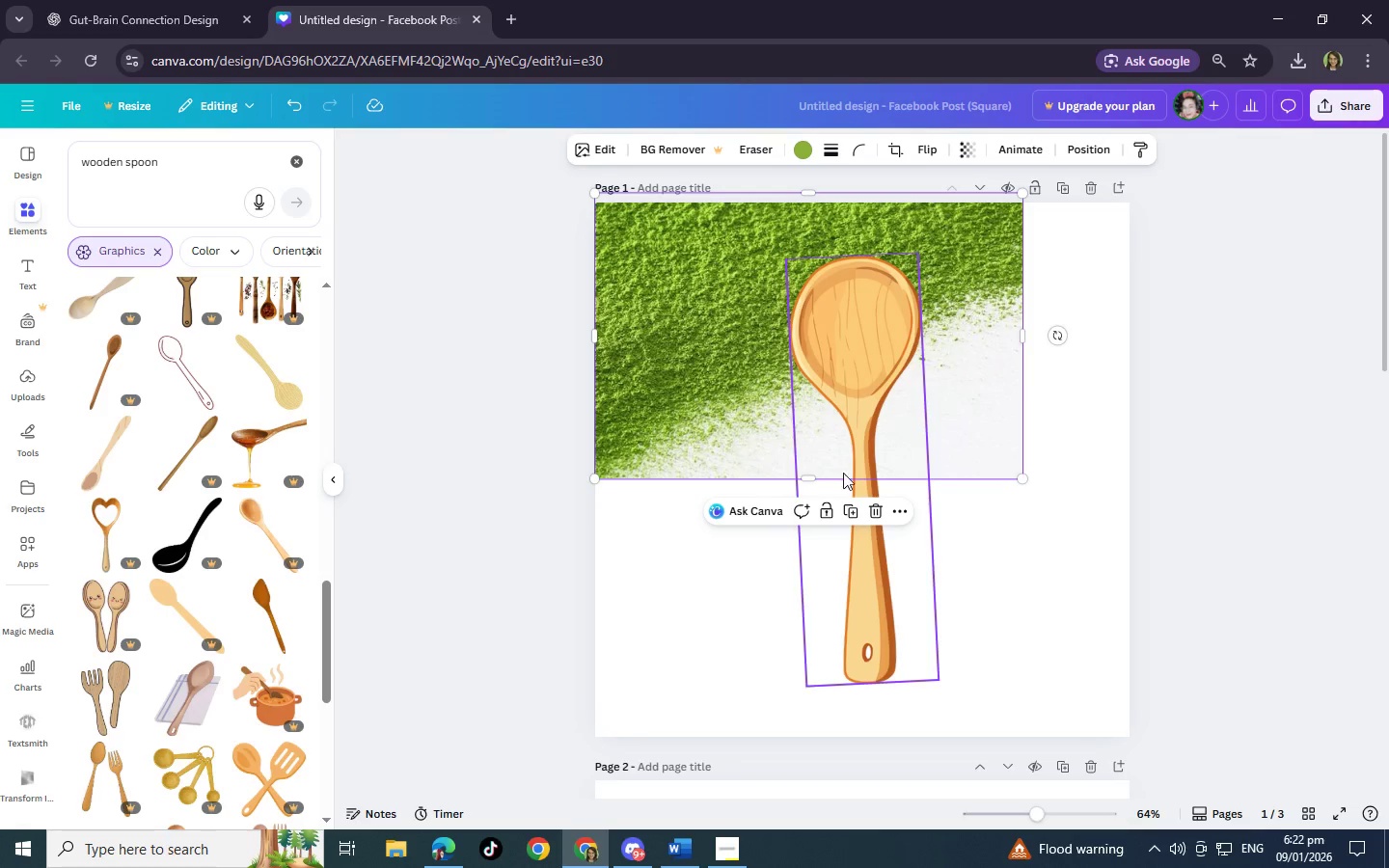 
left_click_drag(start_coordinate=[843, 473], to_coordinate=[871, 486])
 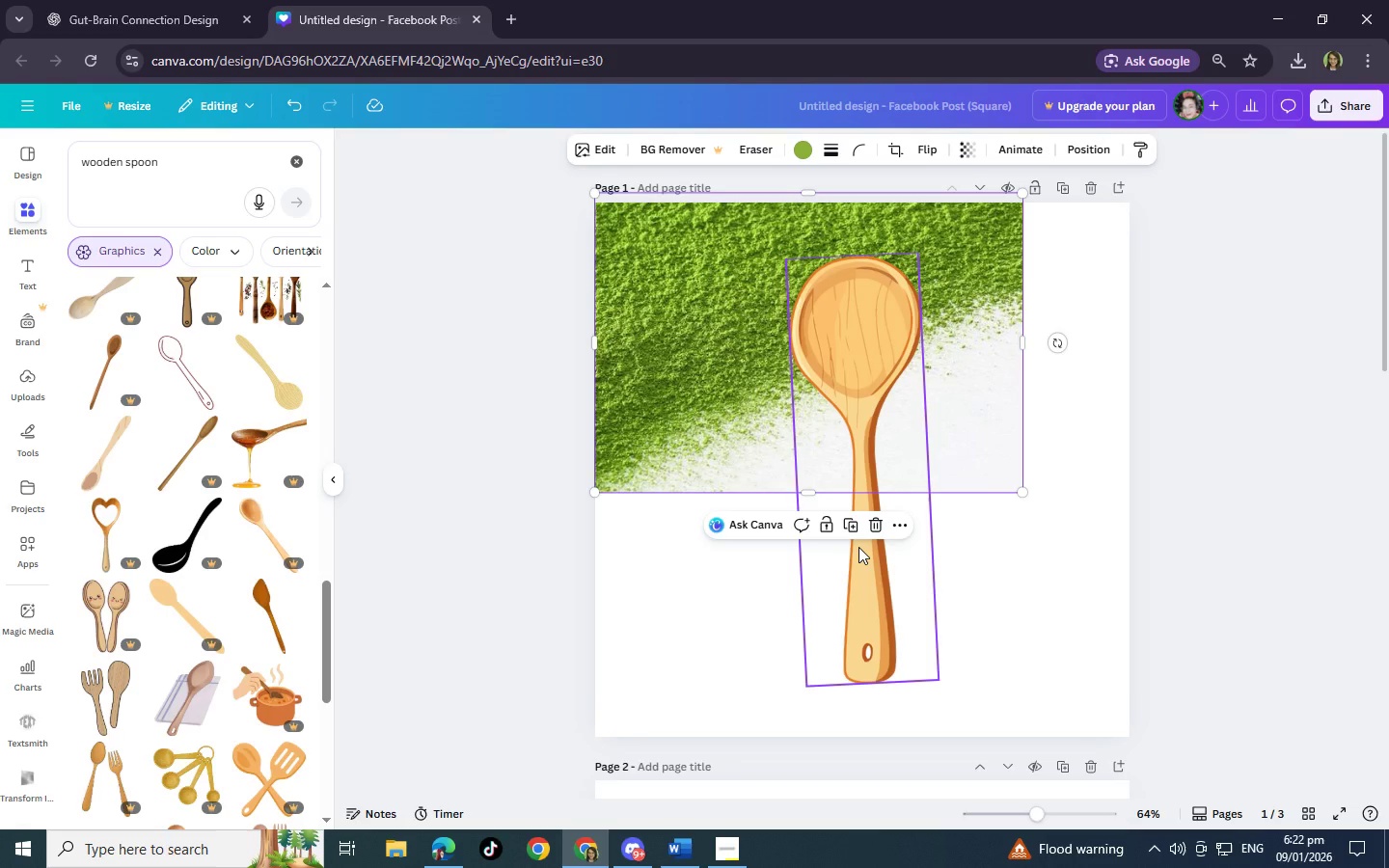 
key(Control+BracketLeft)
 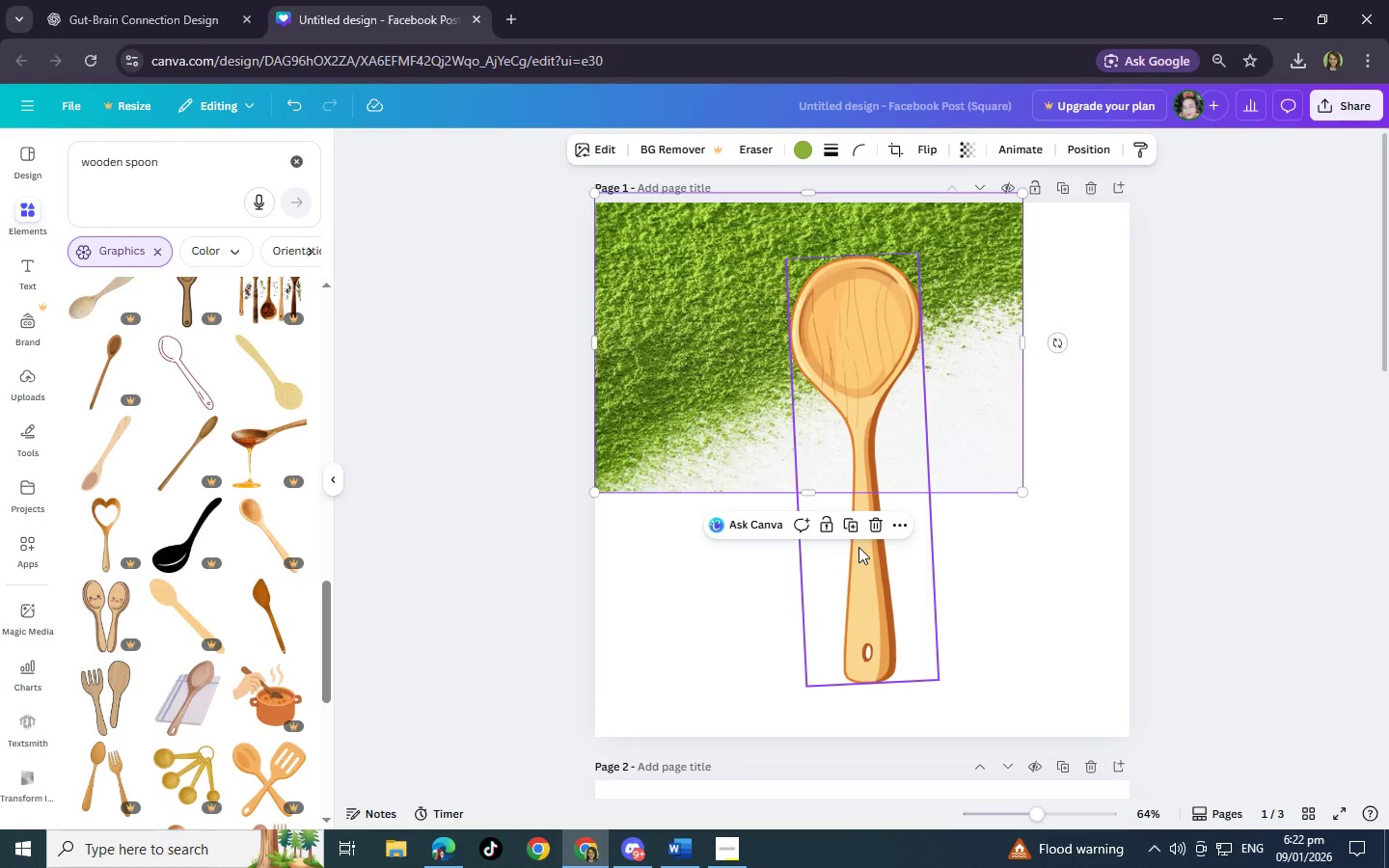 
key(Control+BracketLeft)
 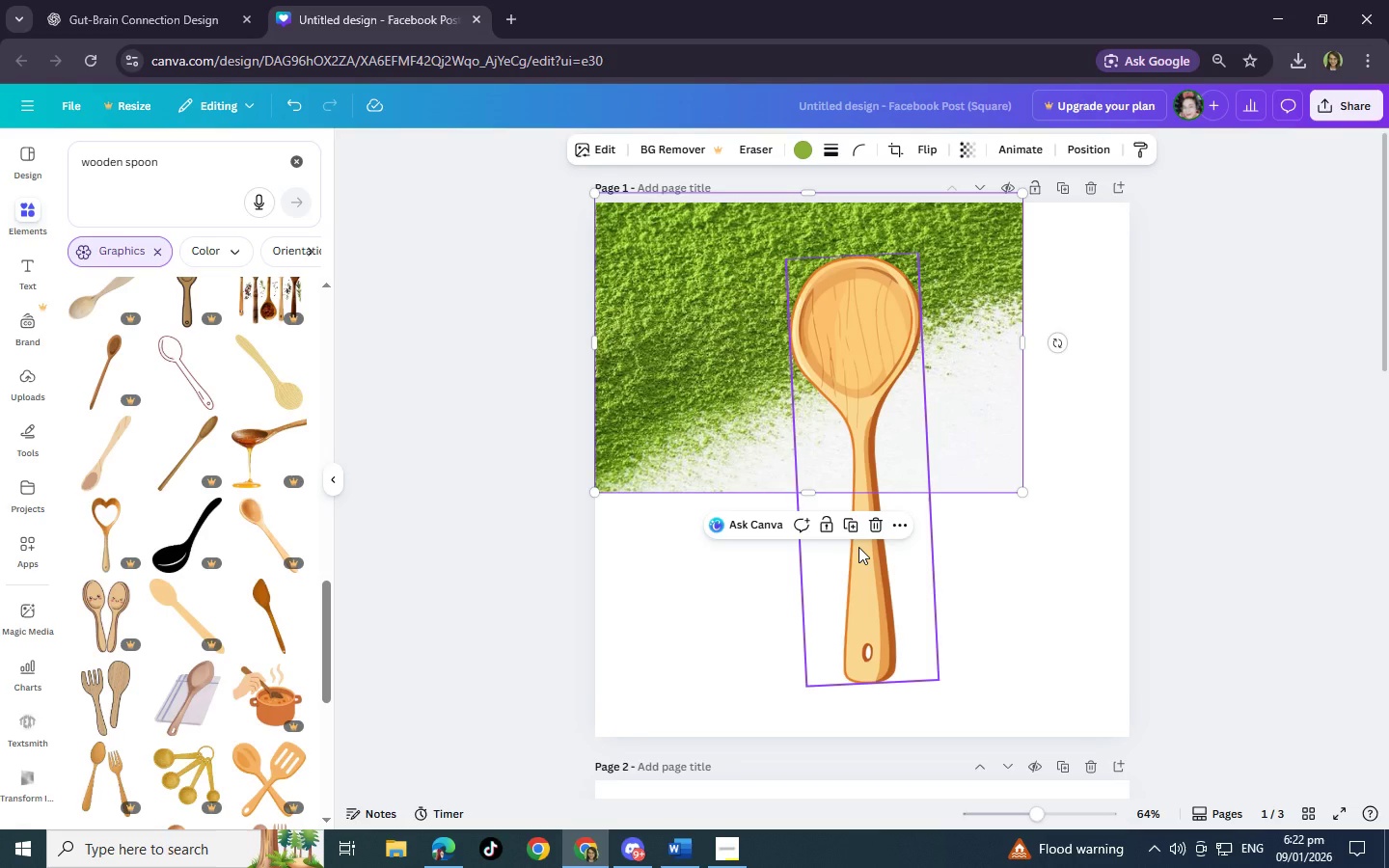 
key(Control+BracketLeft)
 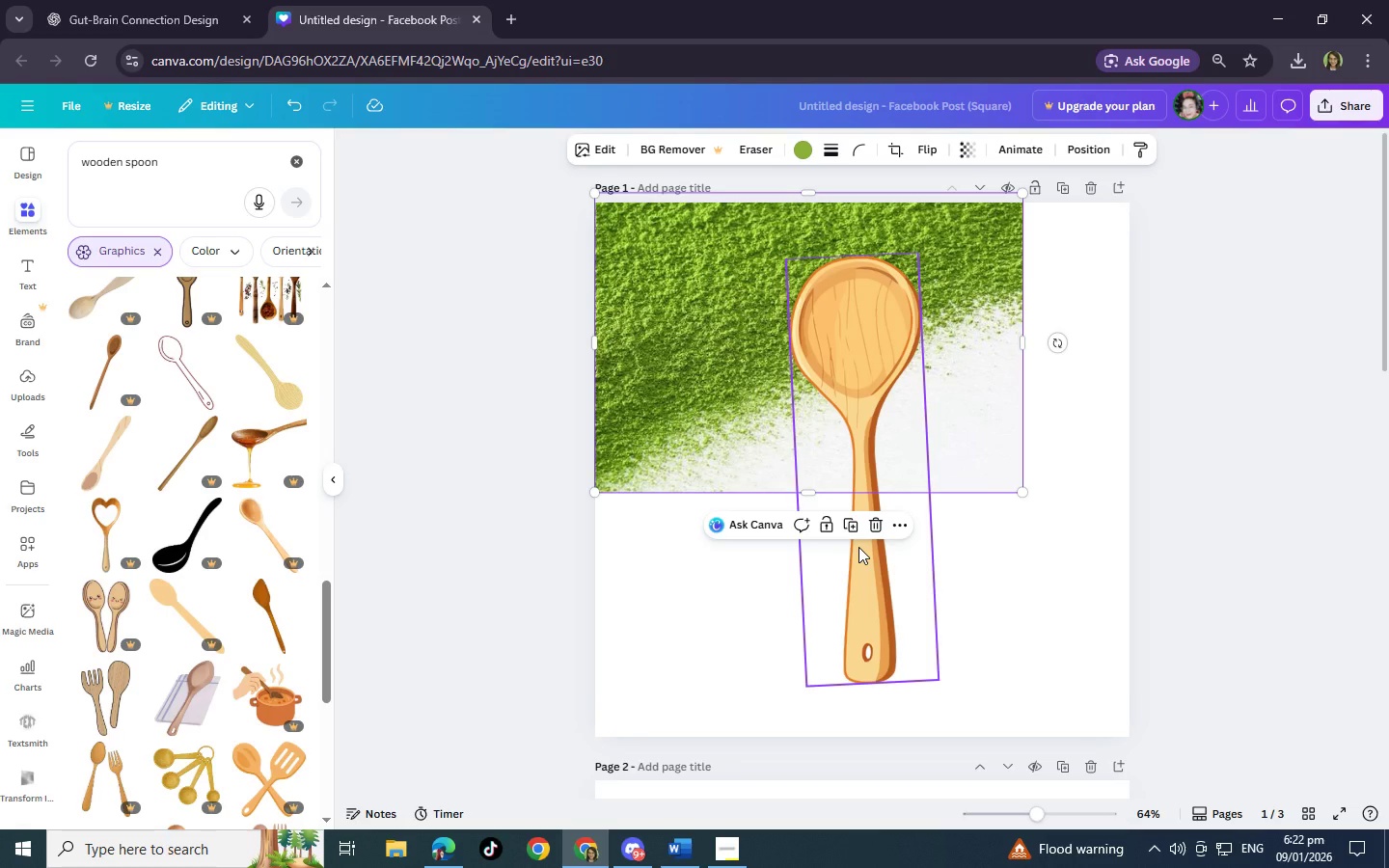 
key(Control+BracketLeft)
 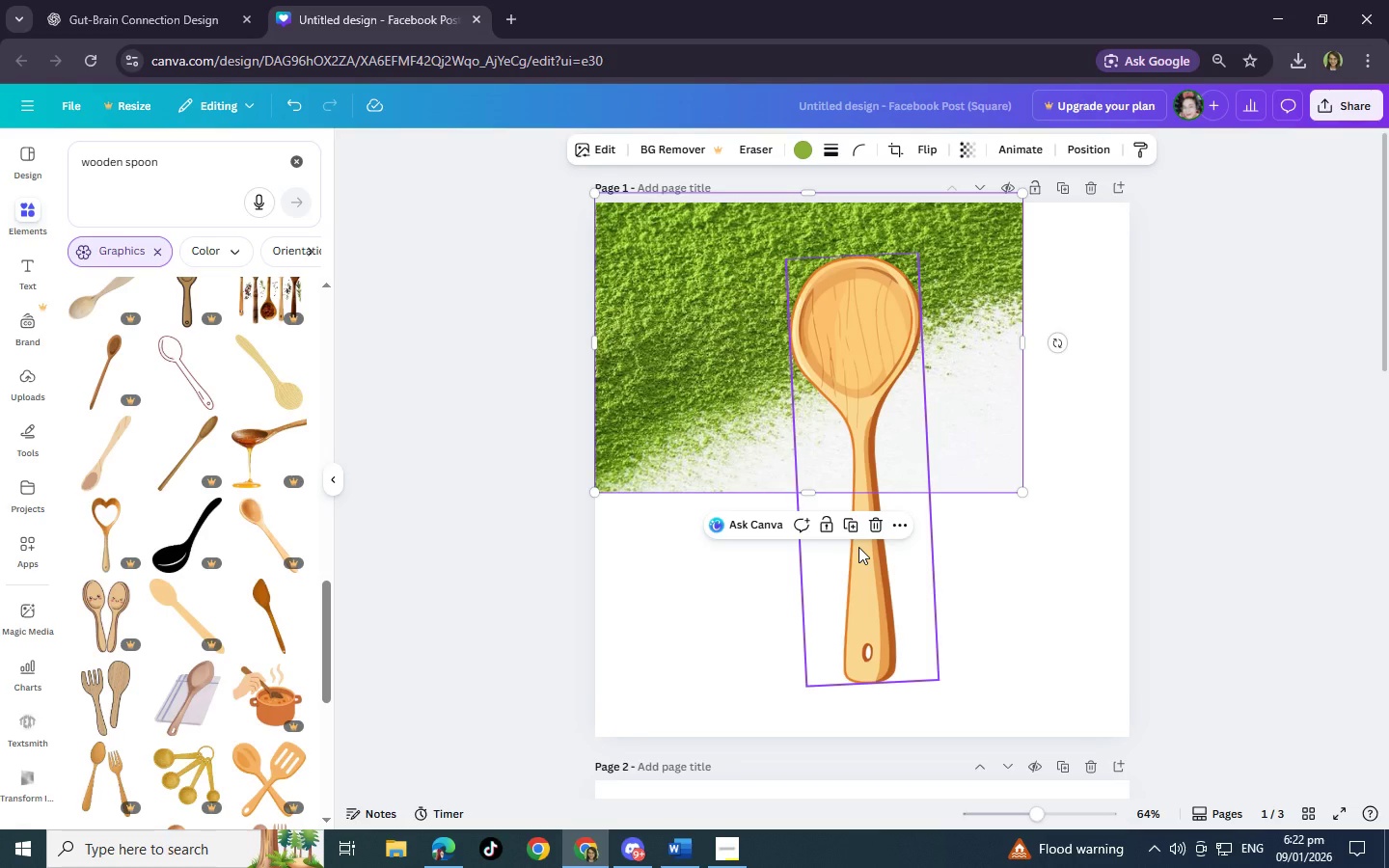 
left_click([858, 547])
 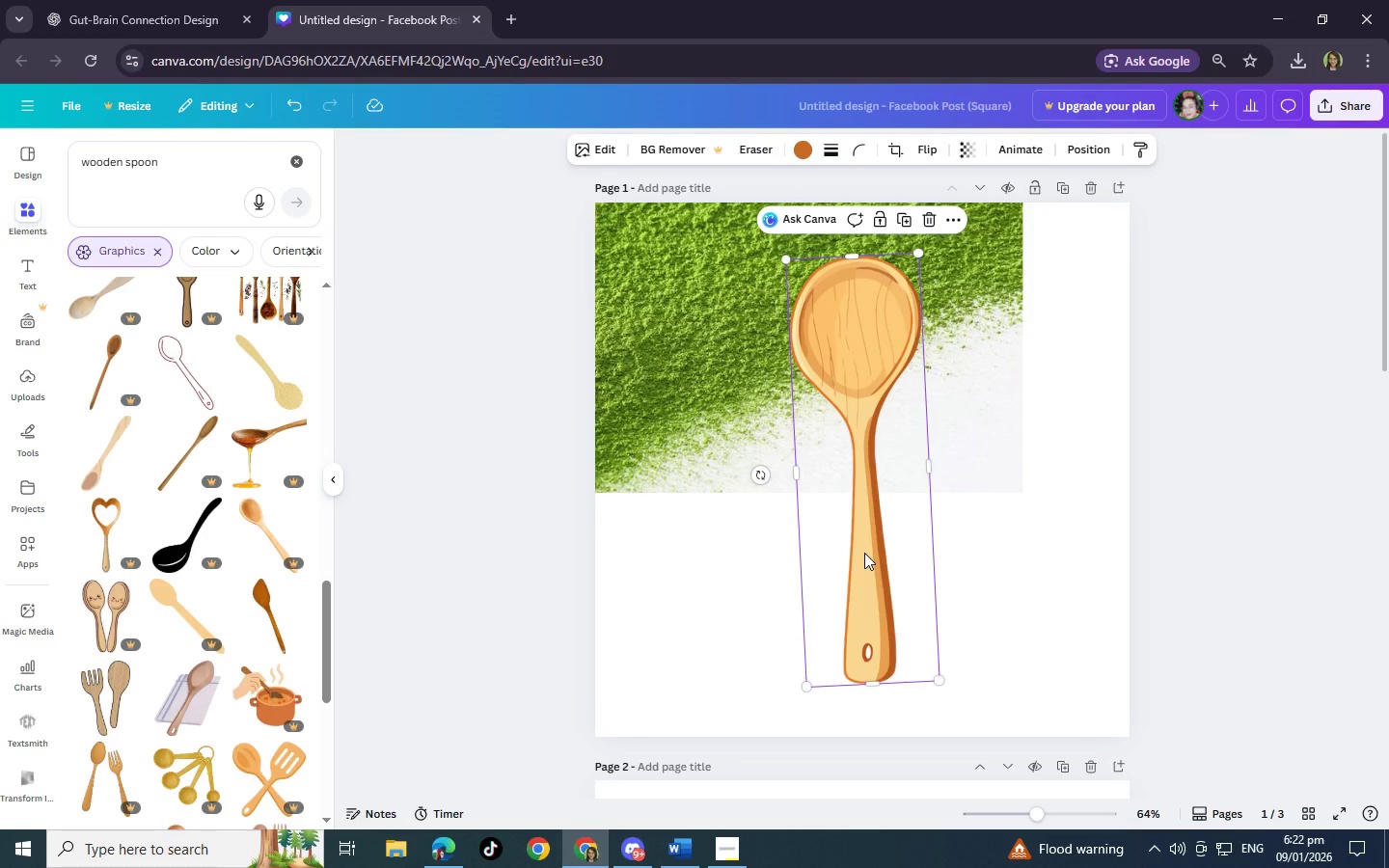 
key(Control+BracketLeft)
 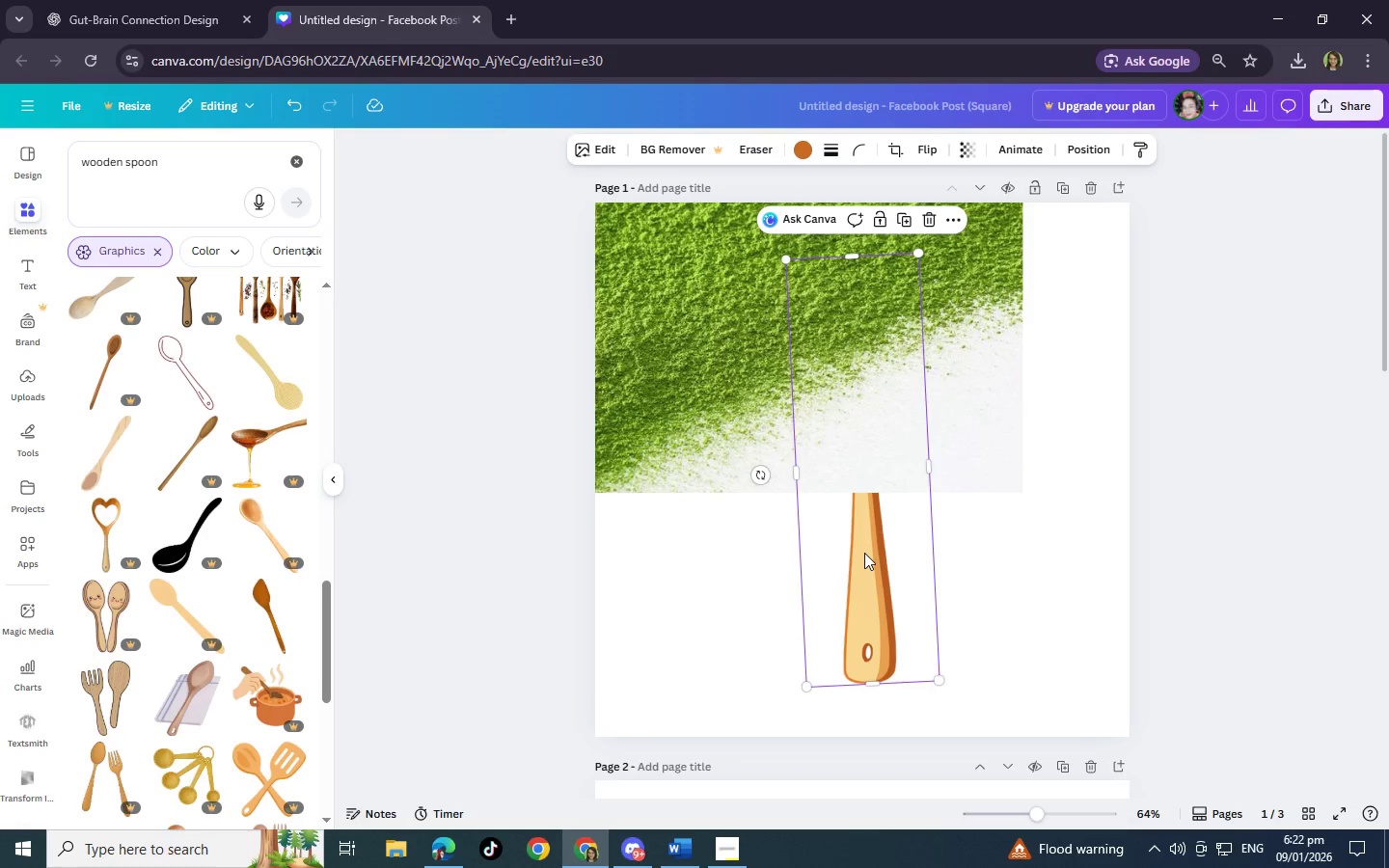 
key(Control+BracketLeft)
 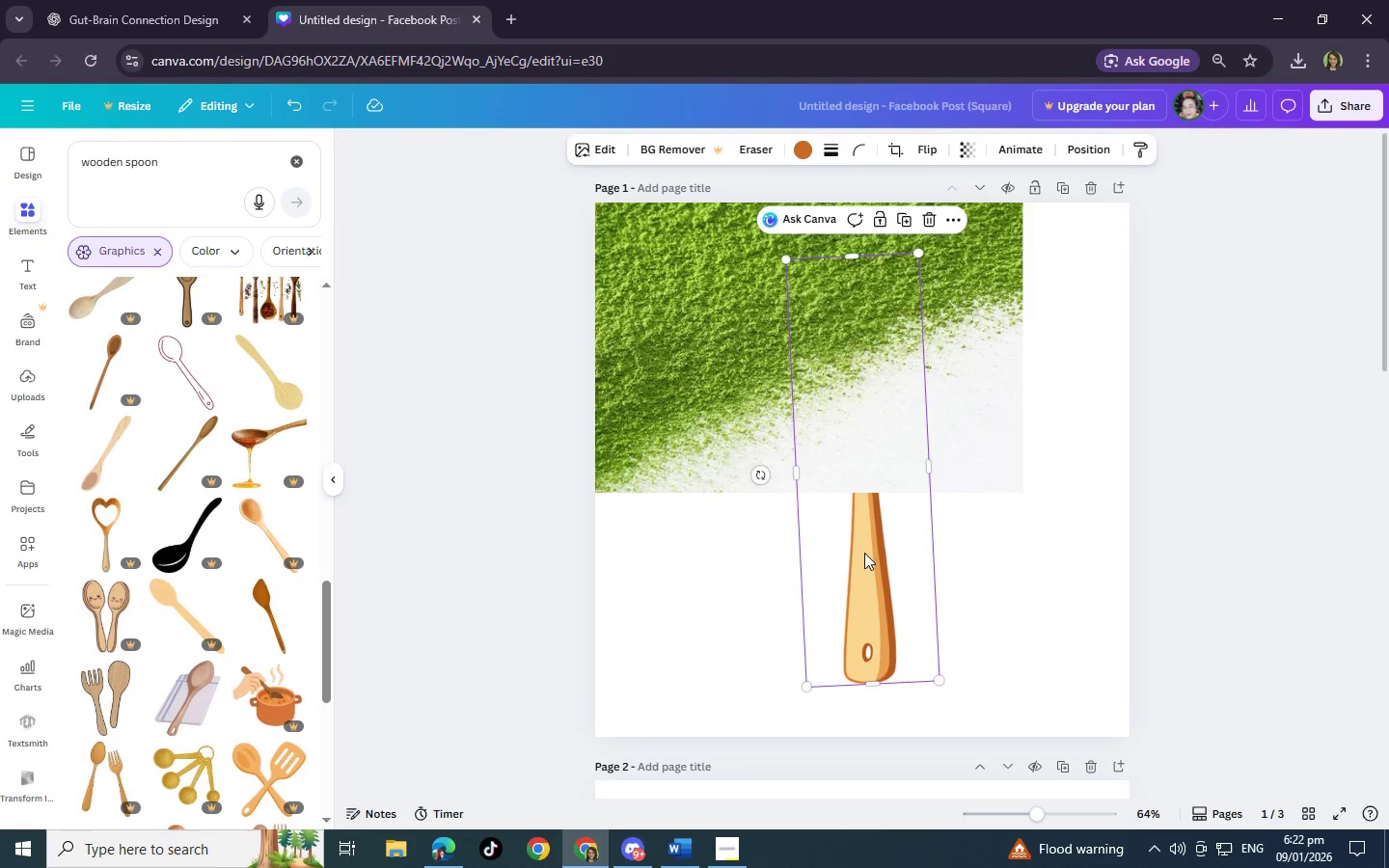 
key(Control+BracketRight)
 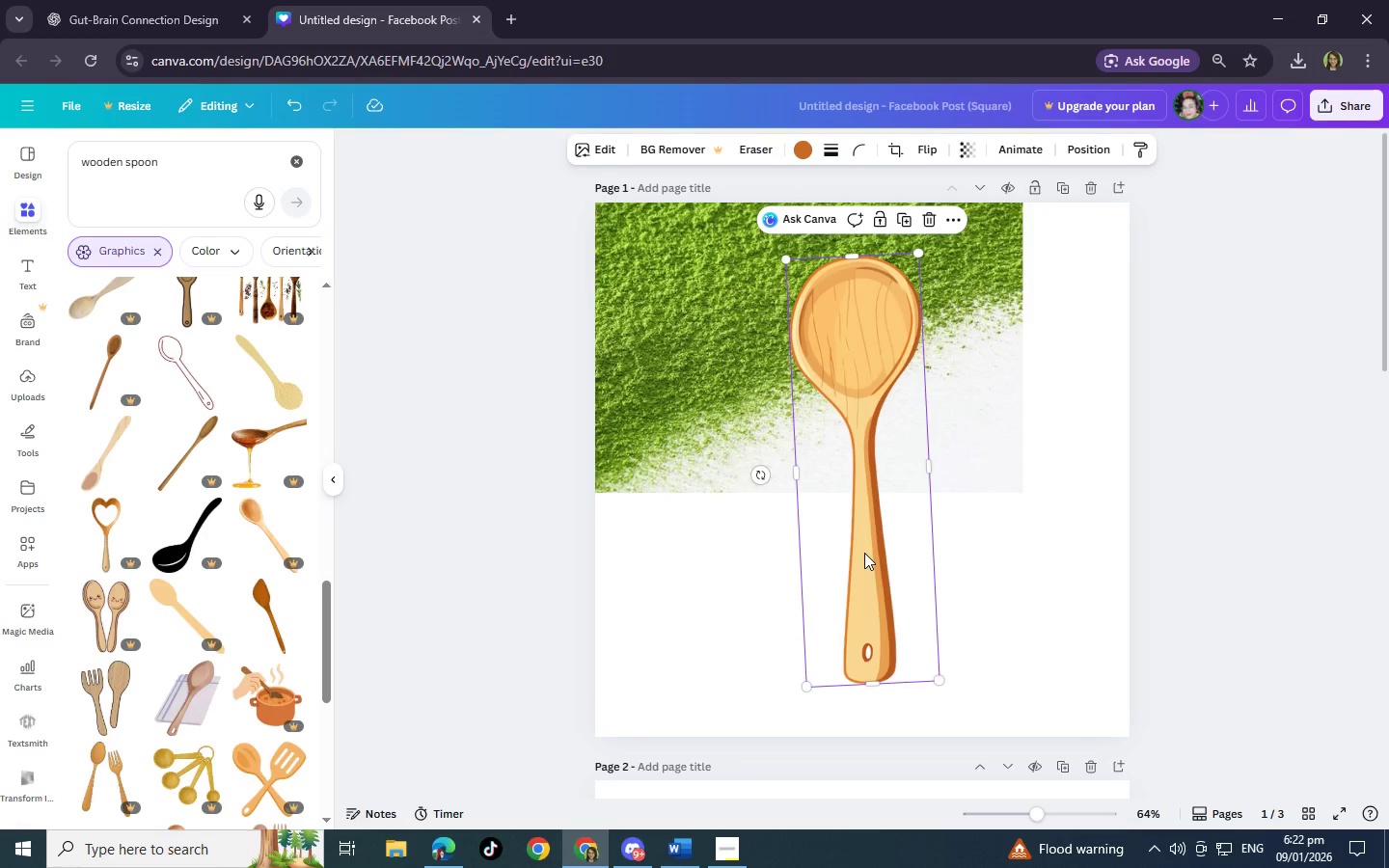 
key(Control+BracketRight)
 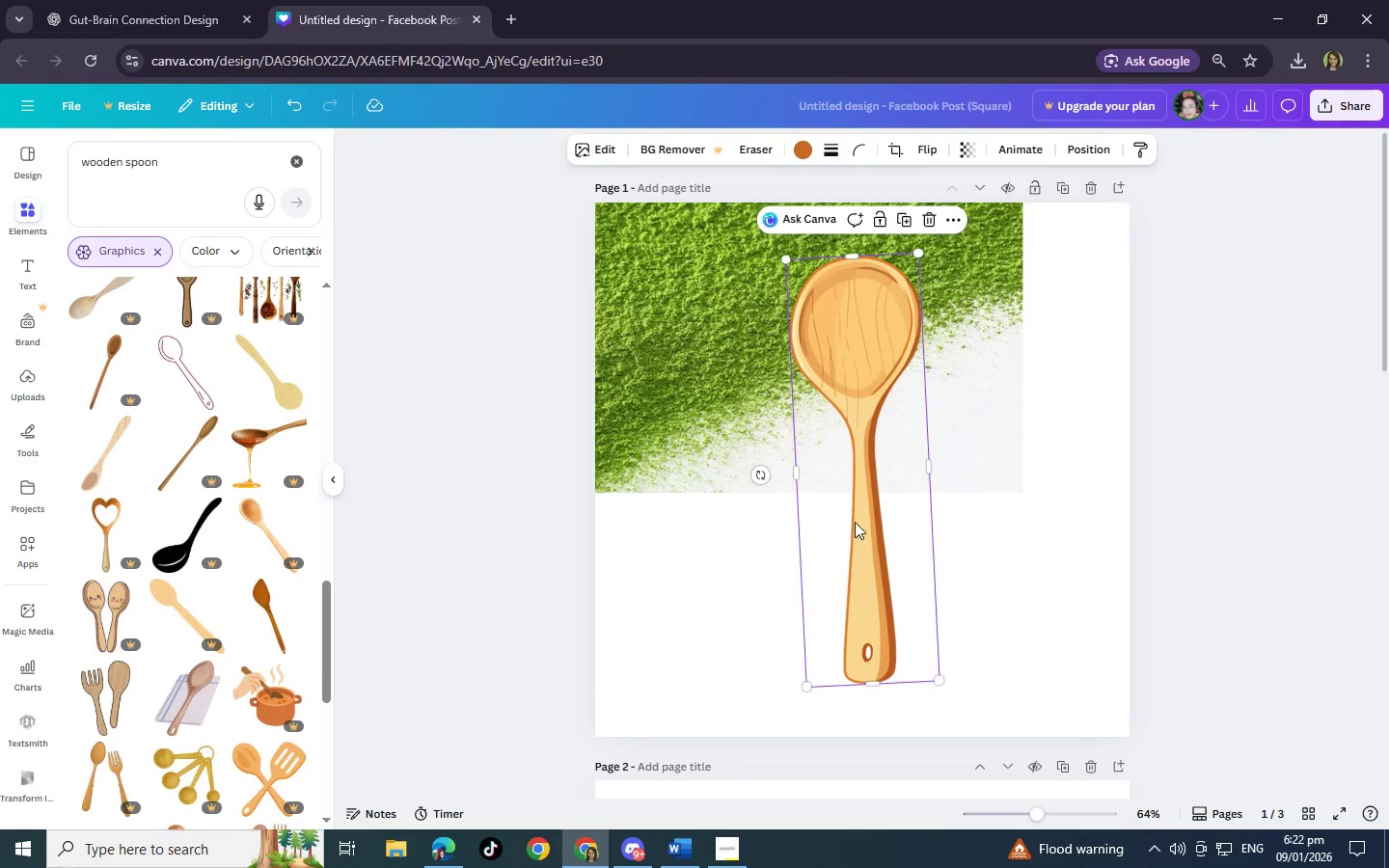 
left_click([692, 366])
 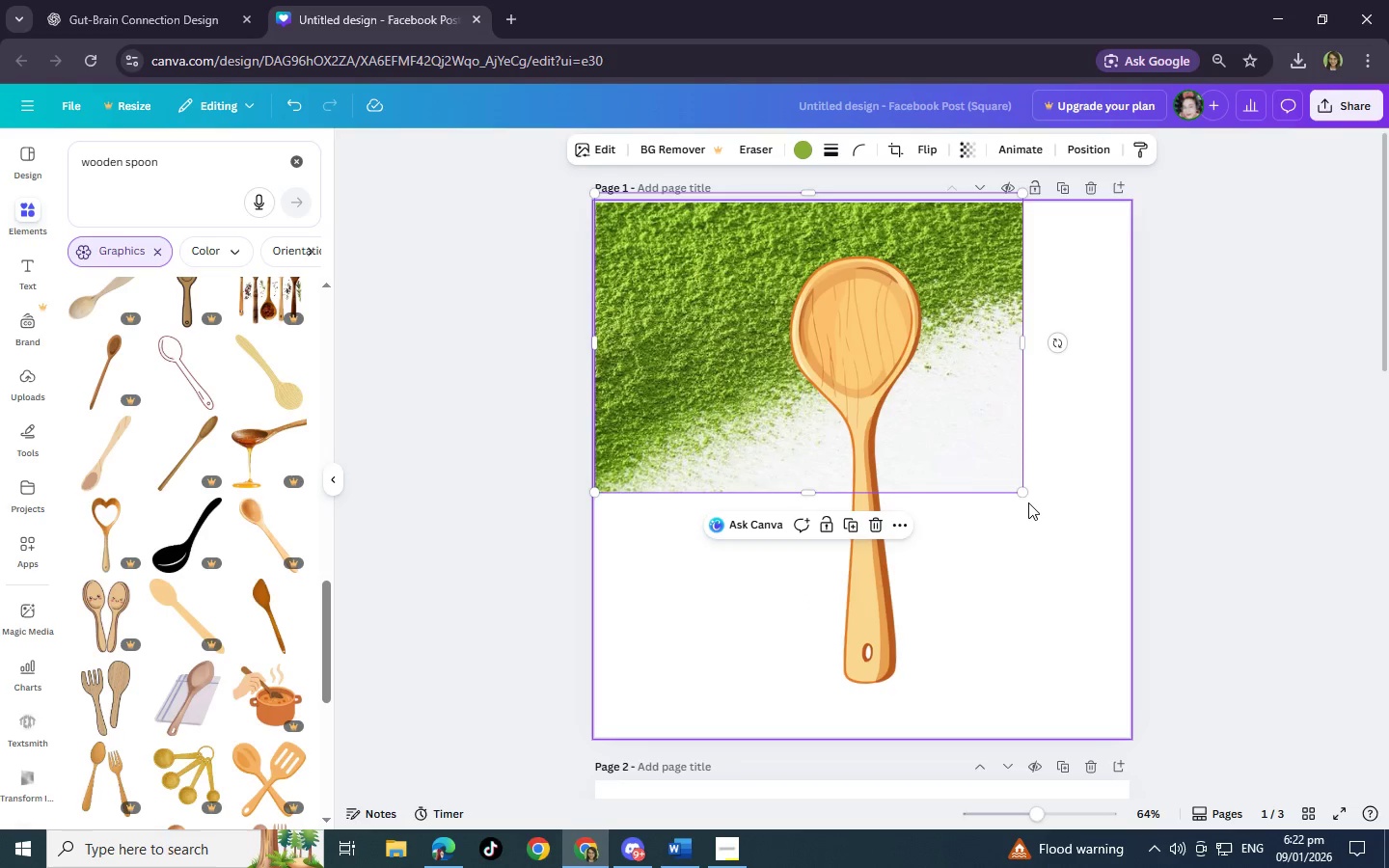 
left_click_drag(start_coordinate=[1023, 499], to_coordinate=[1037, 504])
 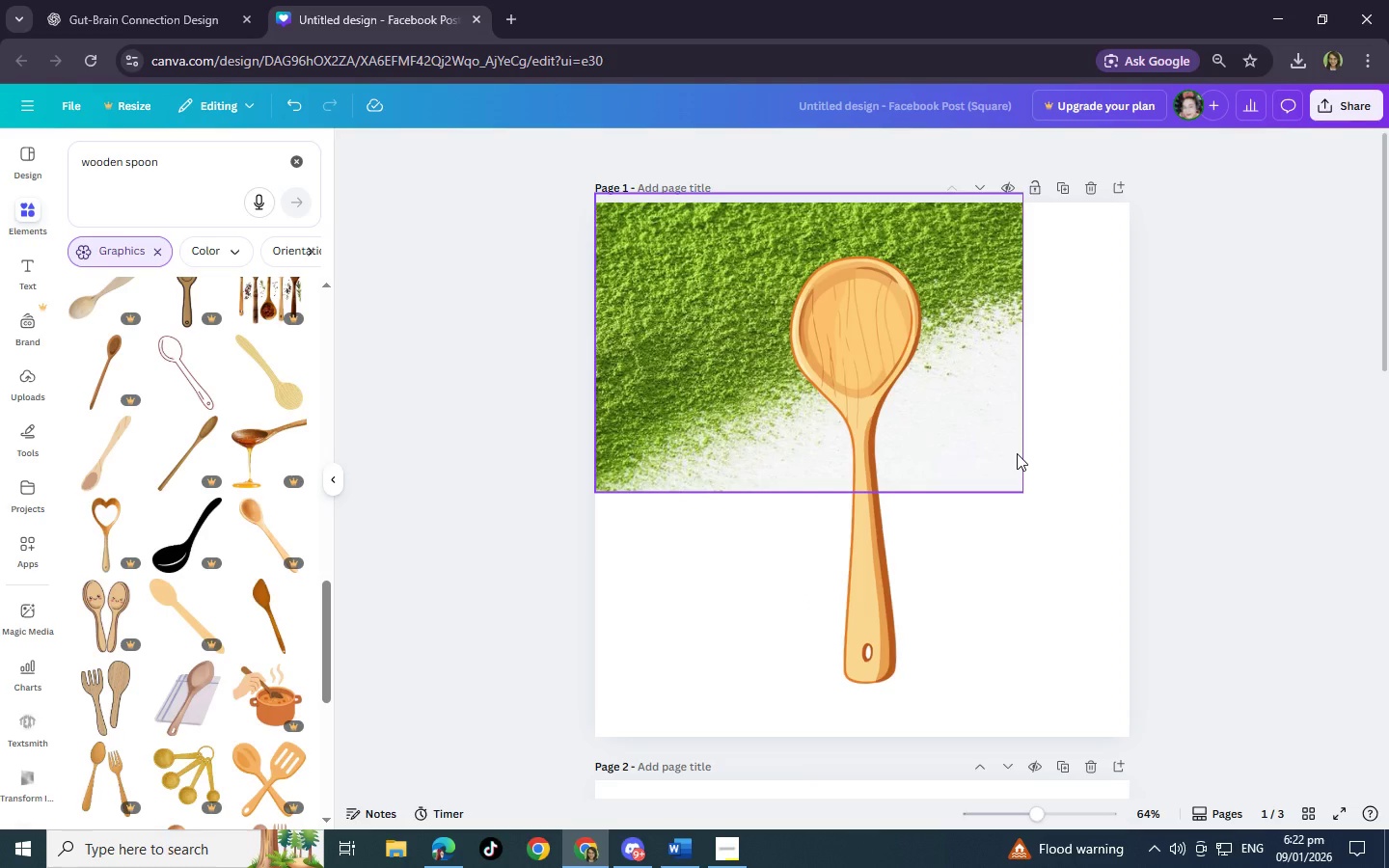 
left_click([998, 410])
 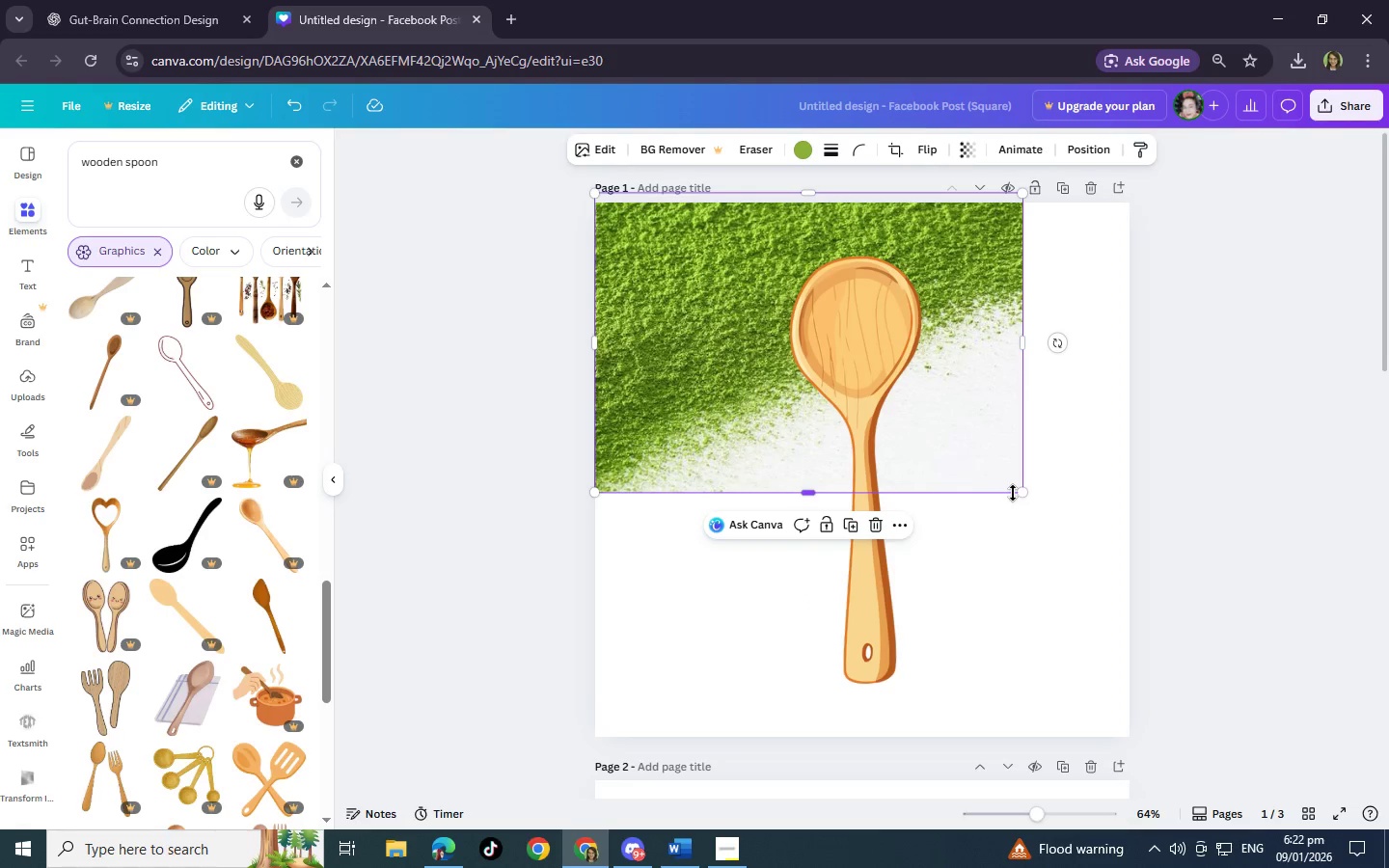 
left_click_drag(start_coordinate=[1023, 495], to_coordinate=[1297, 851])
 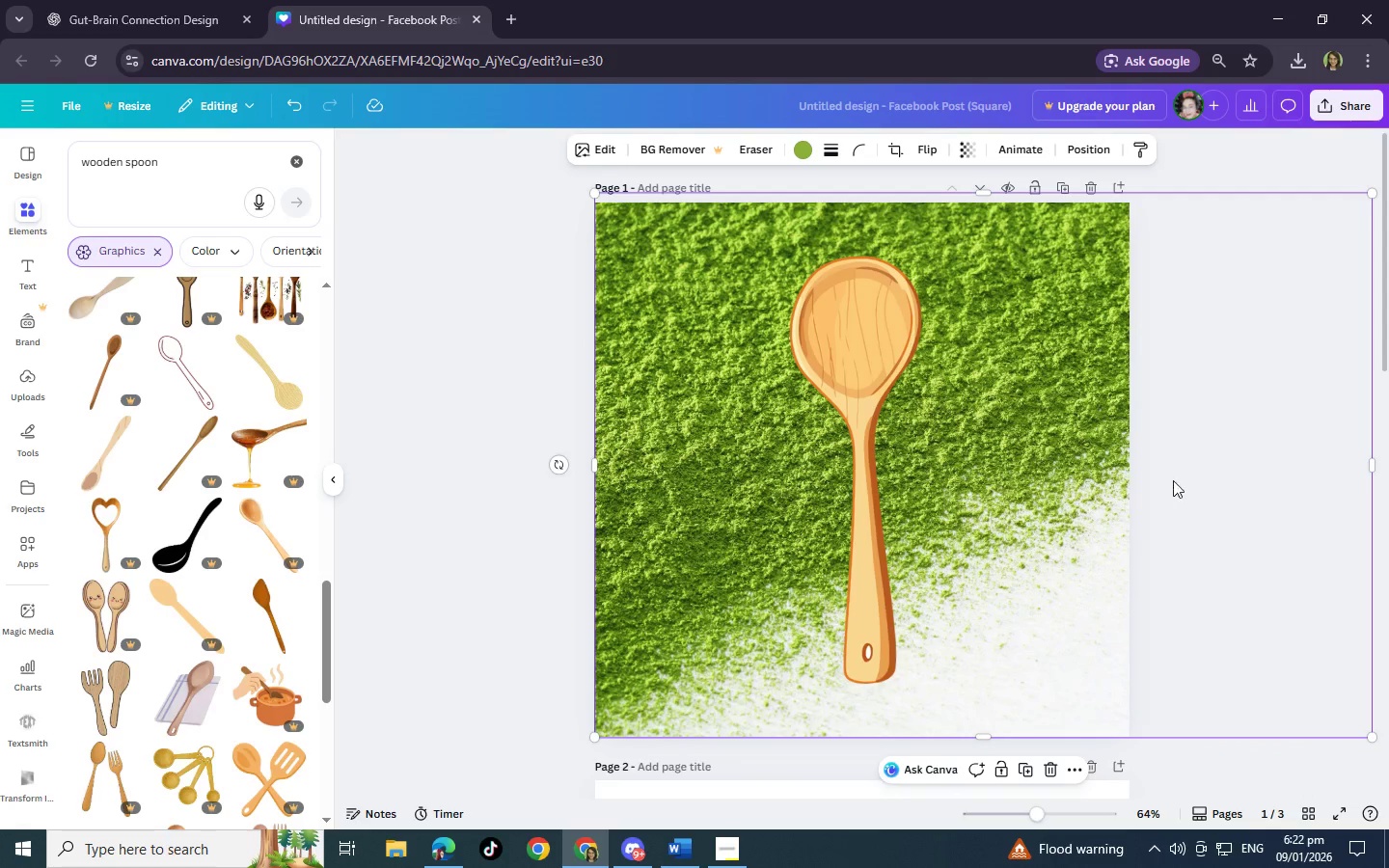 
left_click_drag(start_coordinate=[1169, 480], to_coordinate=[944, 345])
 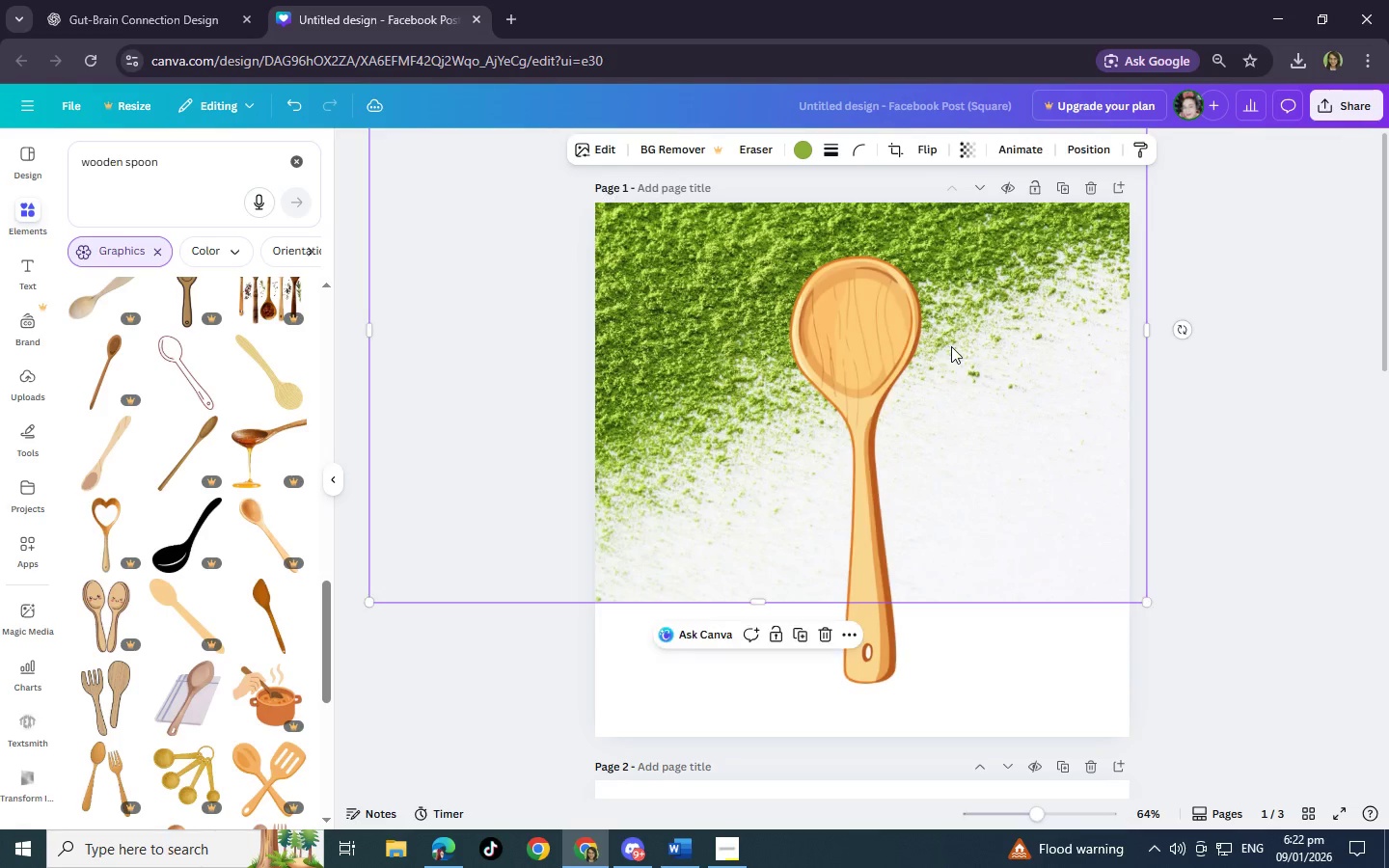 
left_click_drag(start_coordinate=[951, 346], to_coordinate=[1004, 485])
 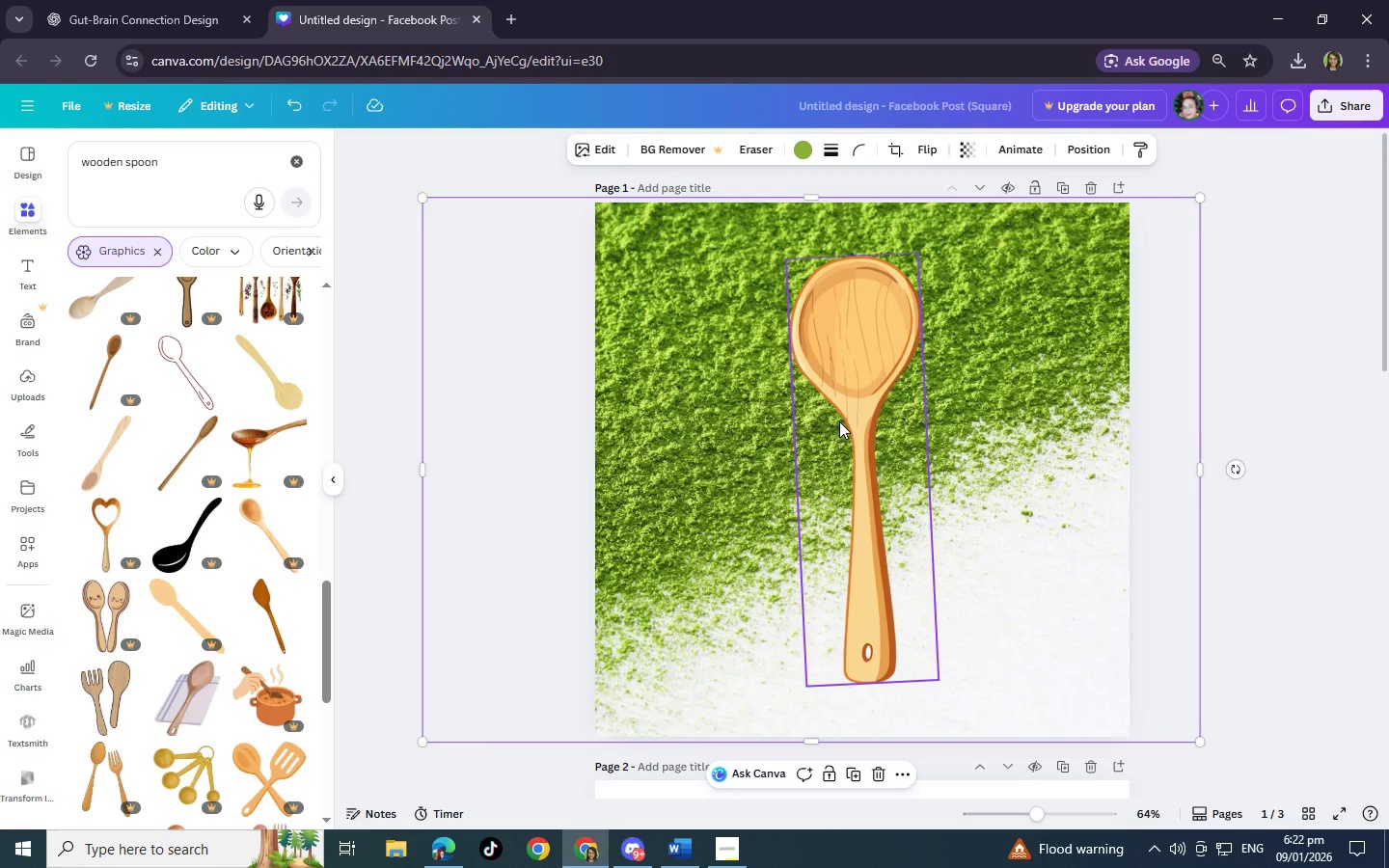 
wait(5.23)
 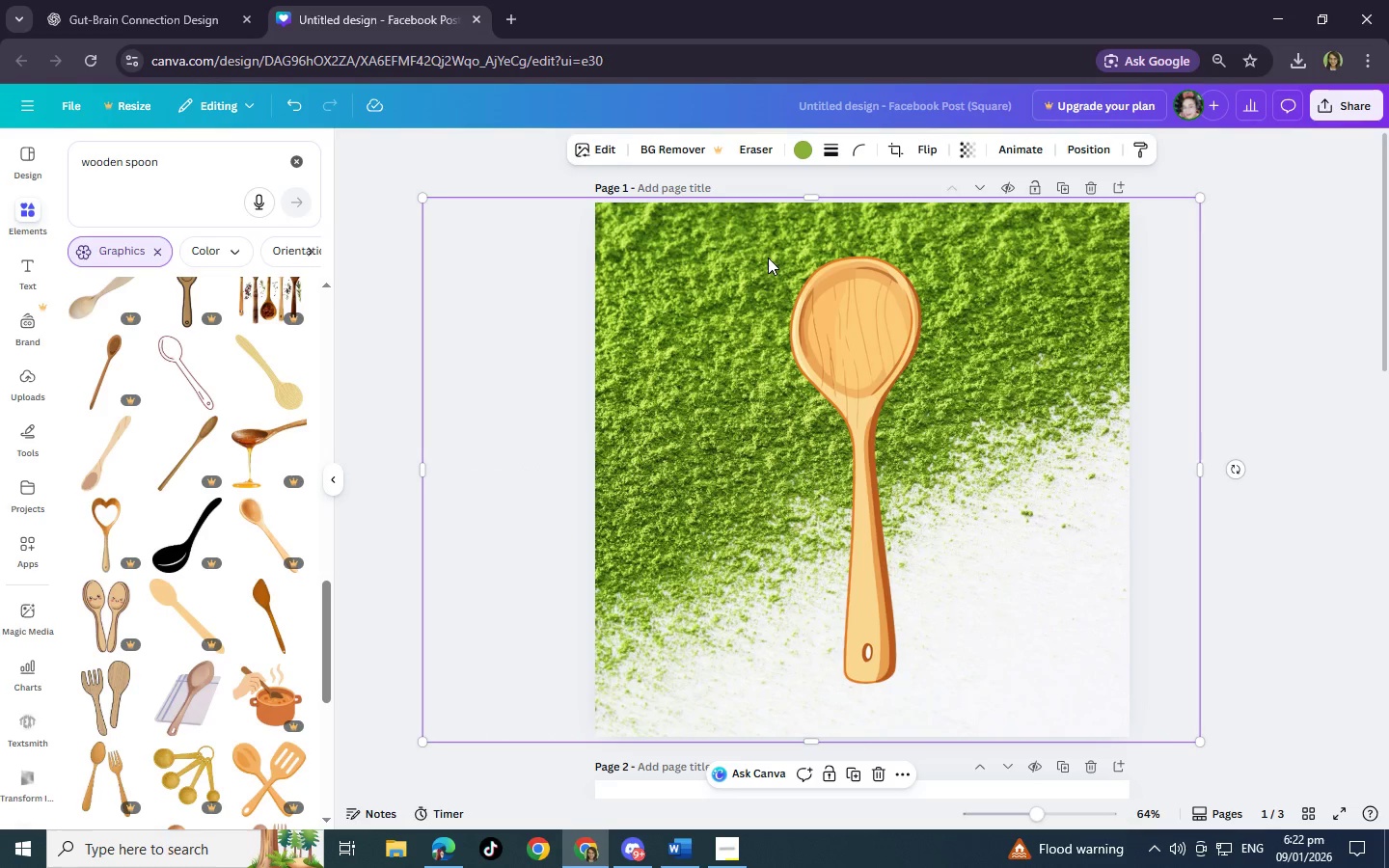 
left_click_drag(start_coordinate=[425, 200], to_coordinate=[360, 287])
 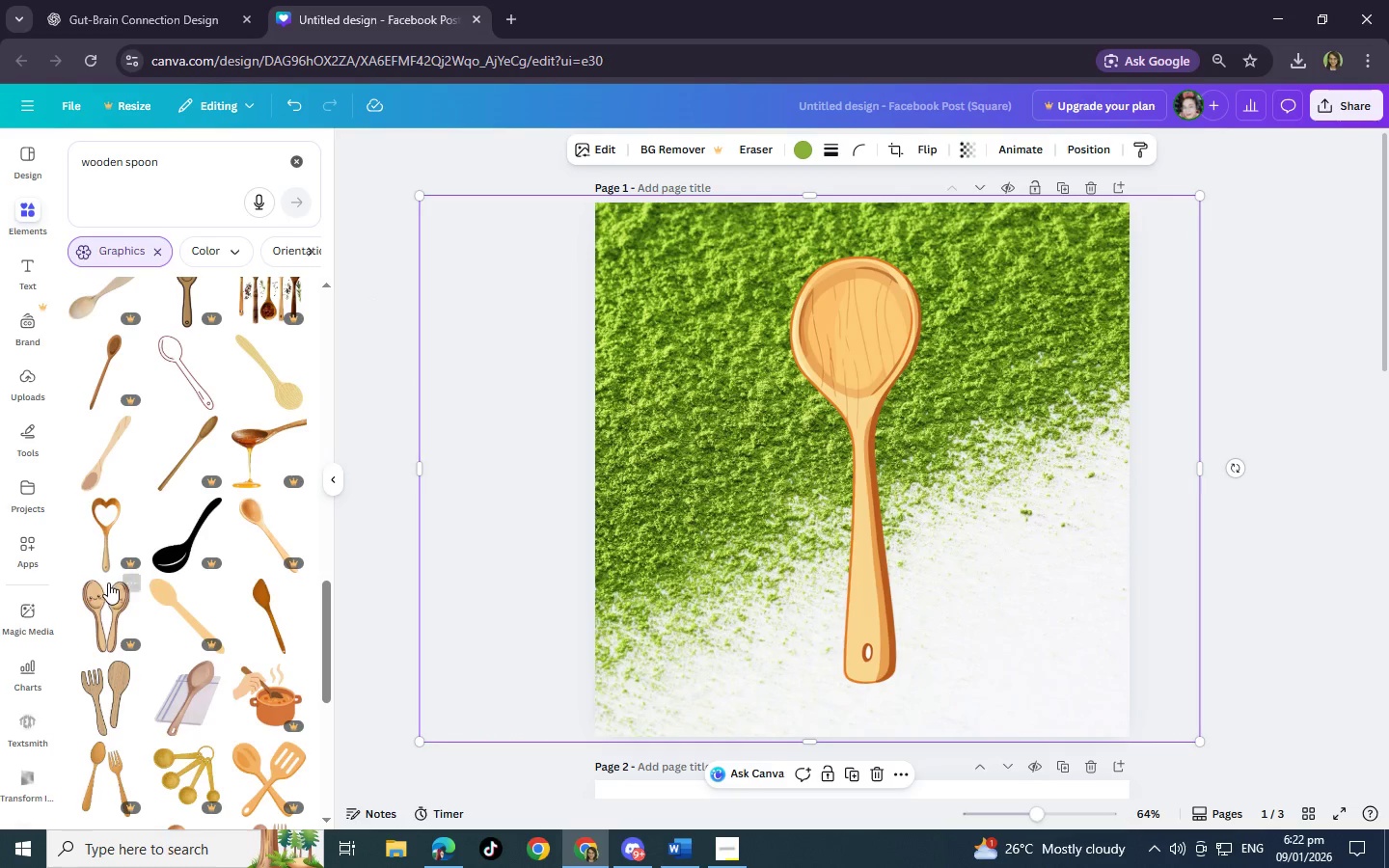 
scroll: coordinate [156, 588], scroll_direction: down, amount: 4.0
 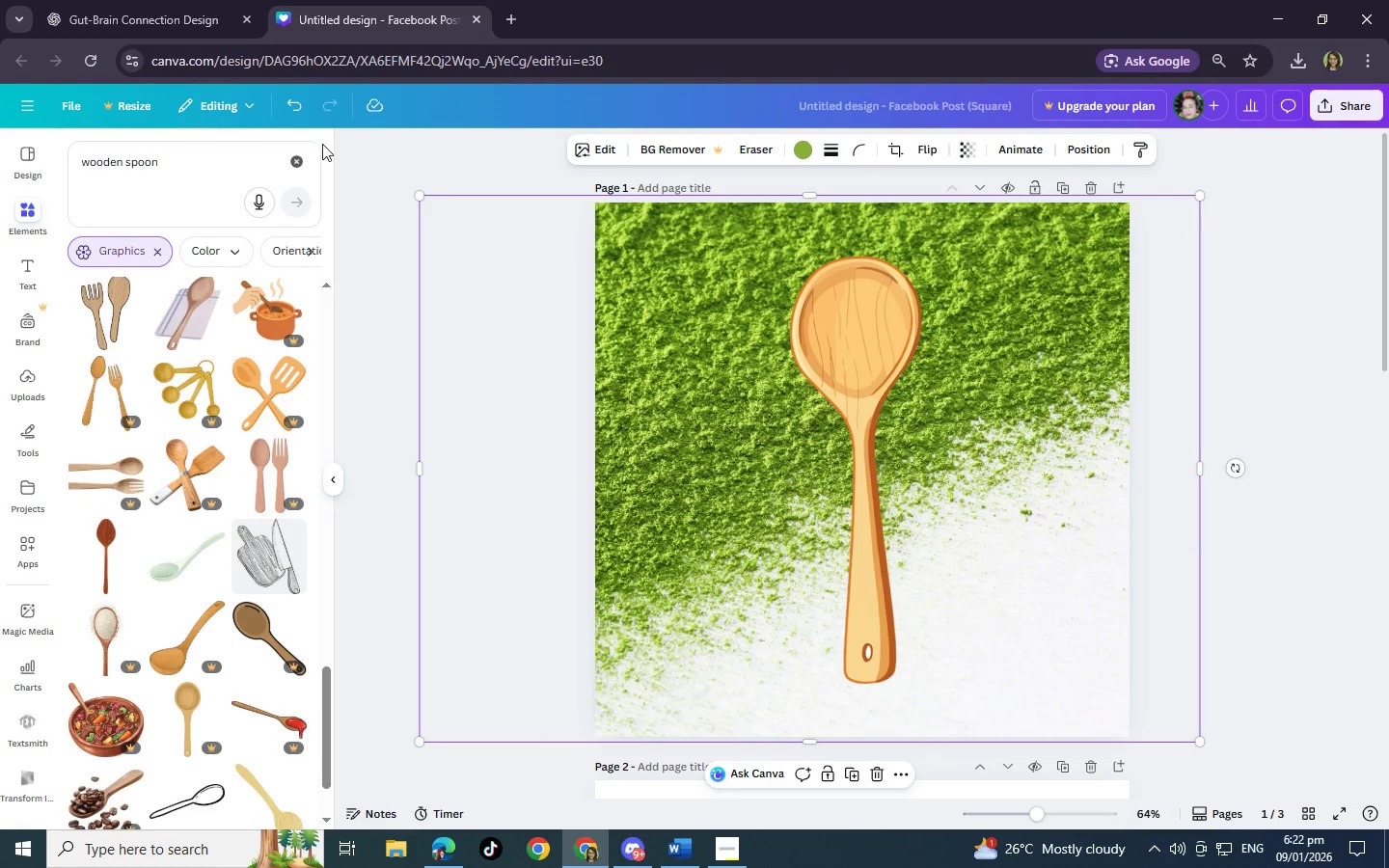 
left_click([298, 156])
 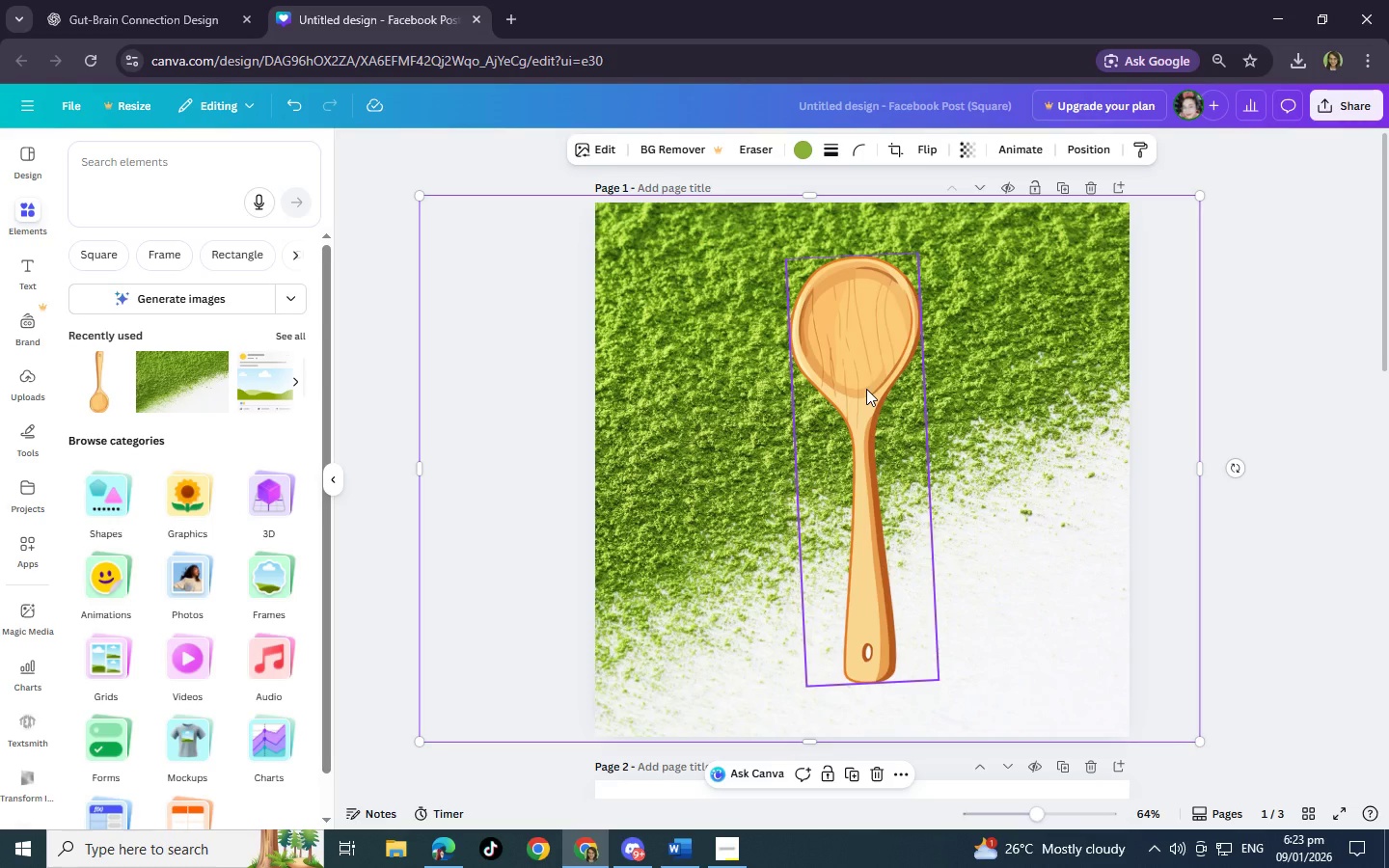 
left_click([160, 165])
 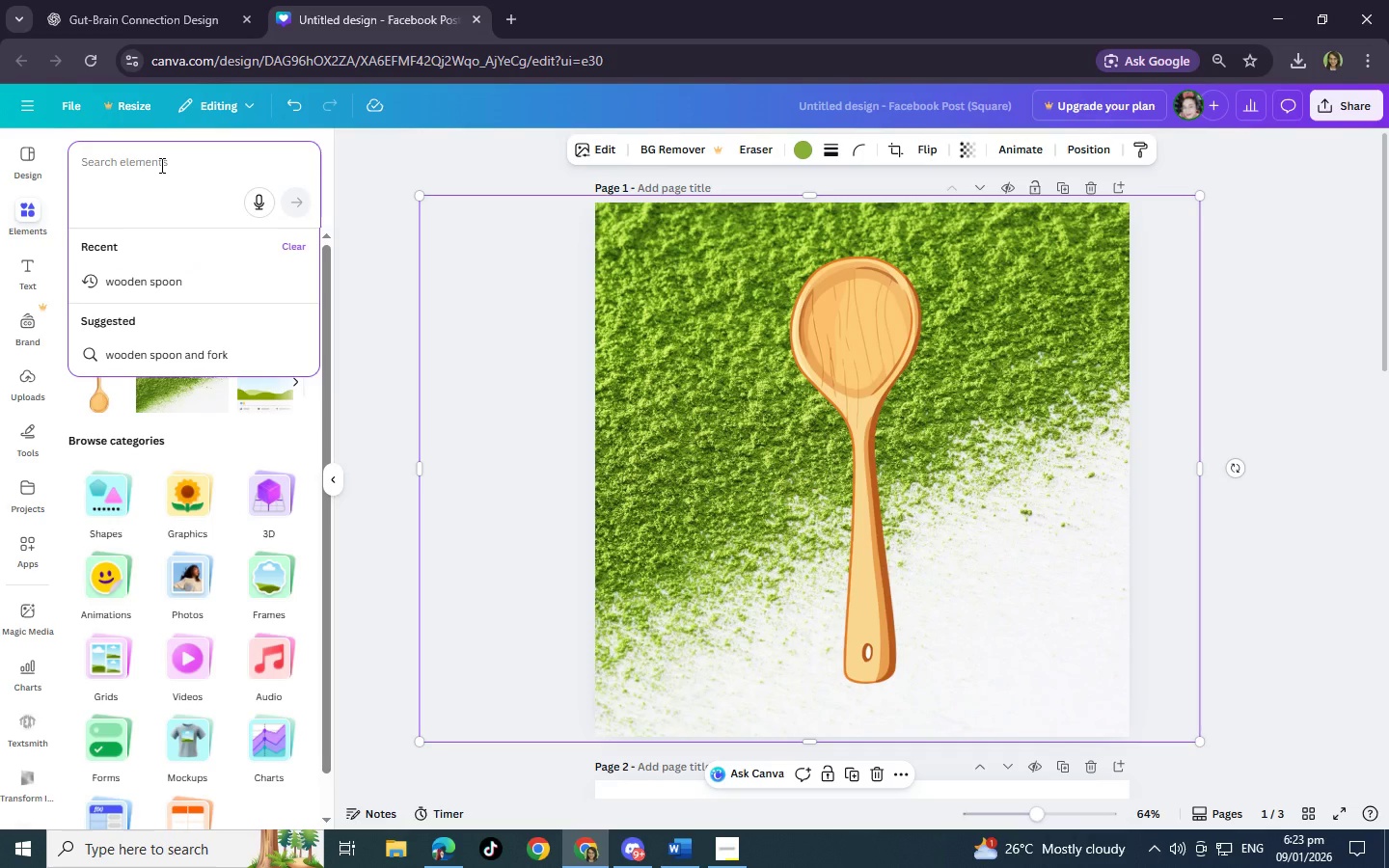 
type(frame)
 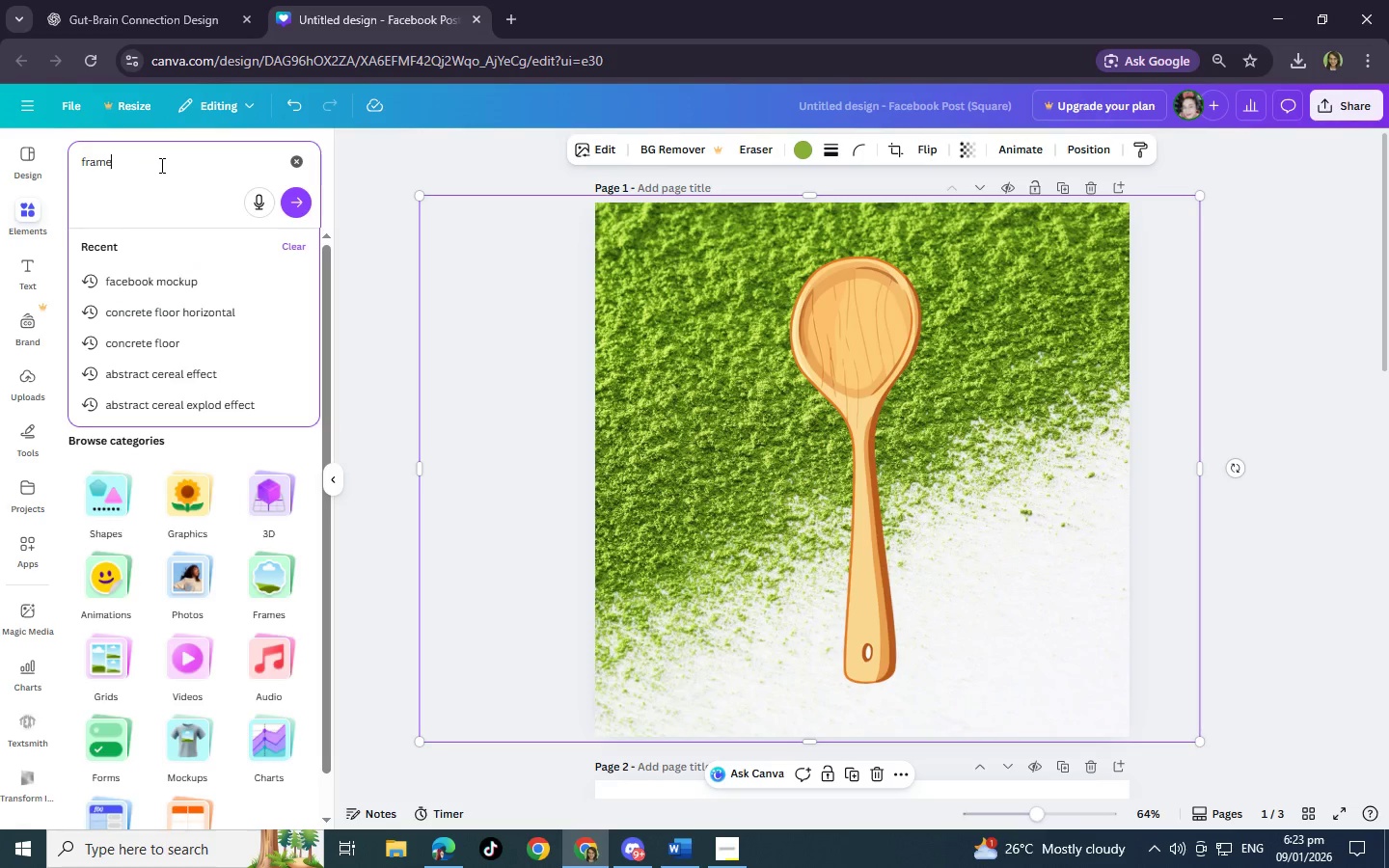 
key(Enter)
 